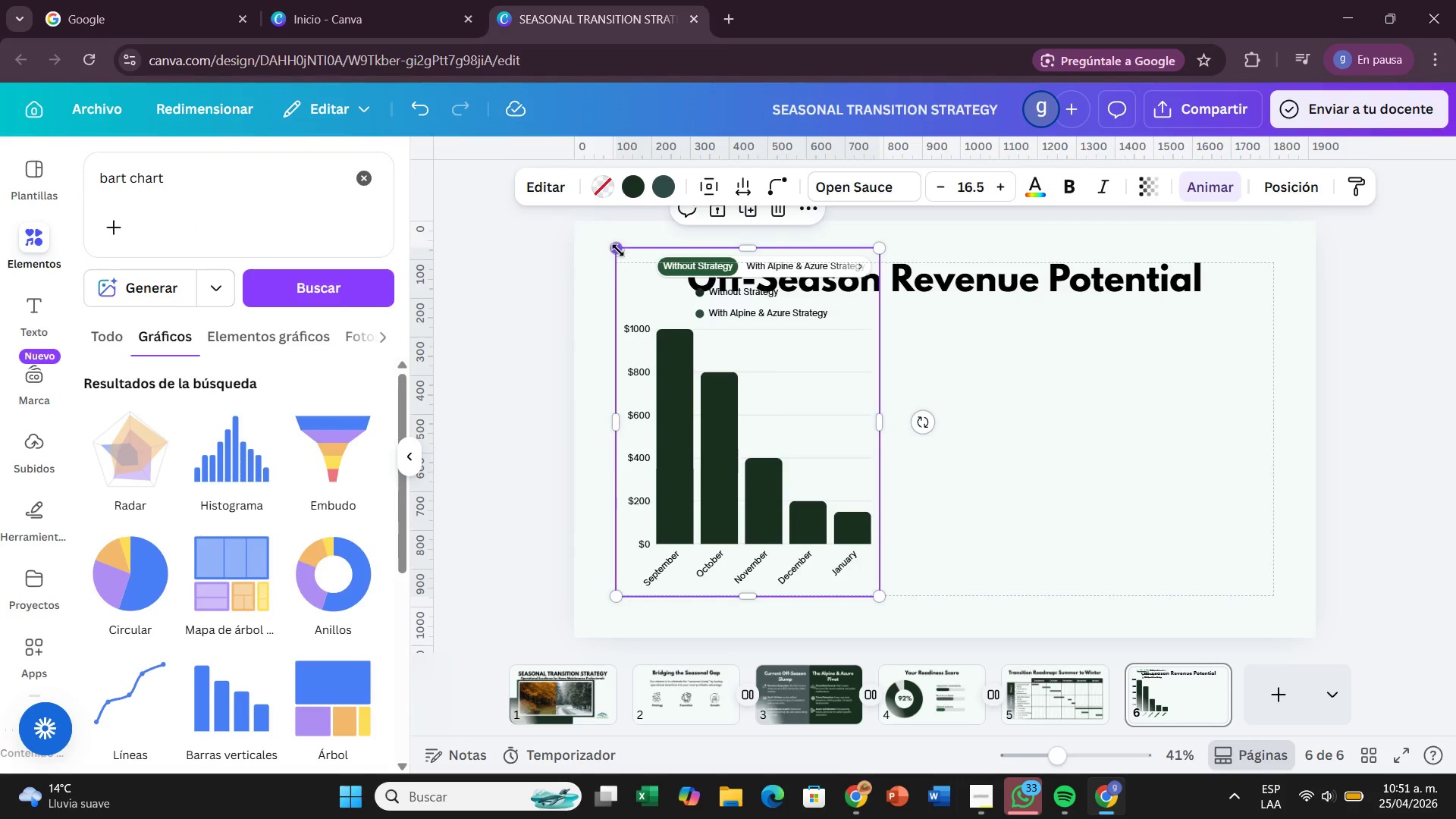 
left_click_drag(start_coordinate=[618, 250], to_coordinate=[635, 327])
 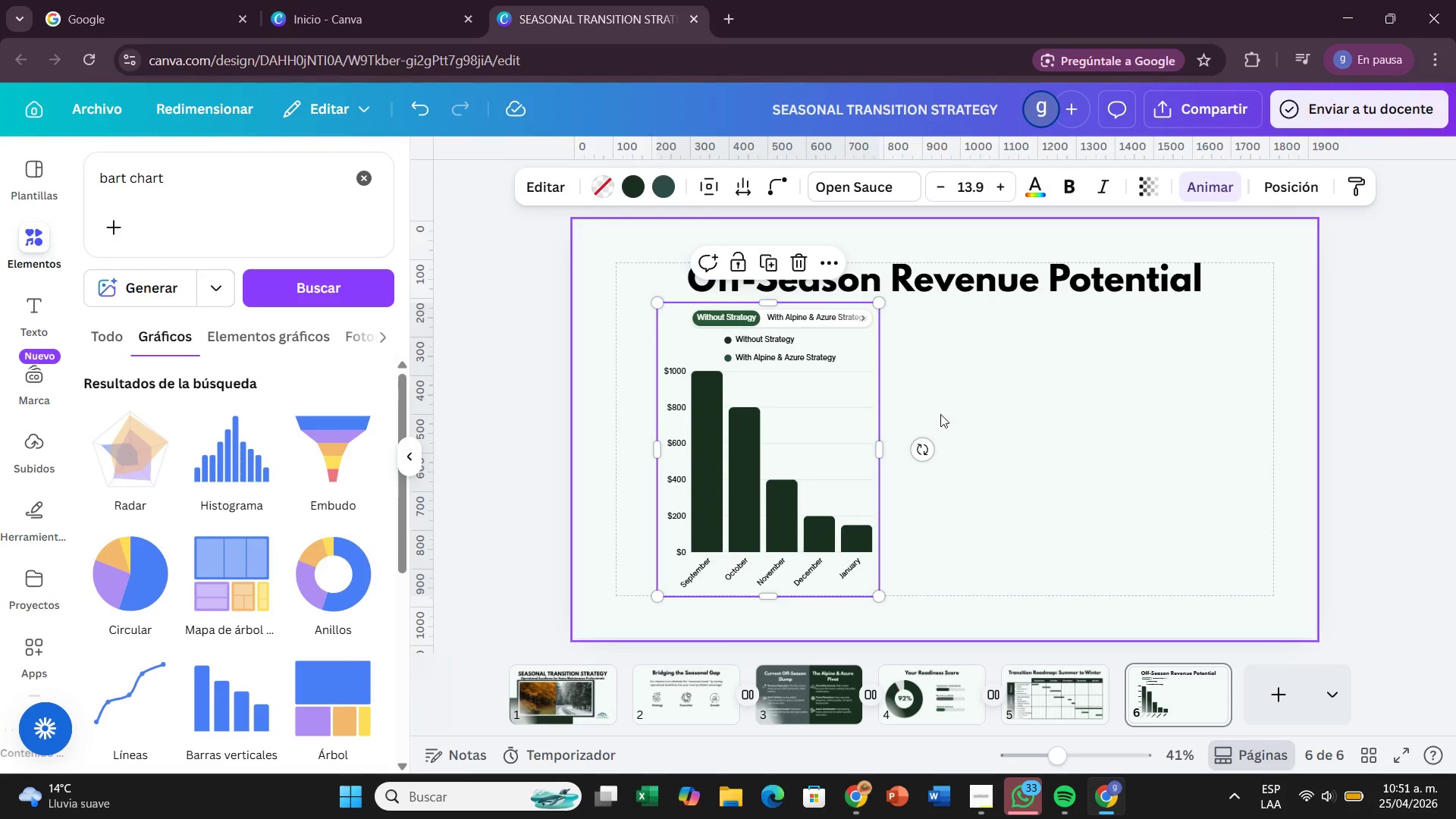 
left_click([947, 401])
 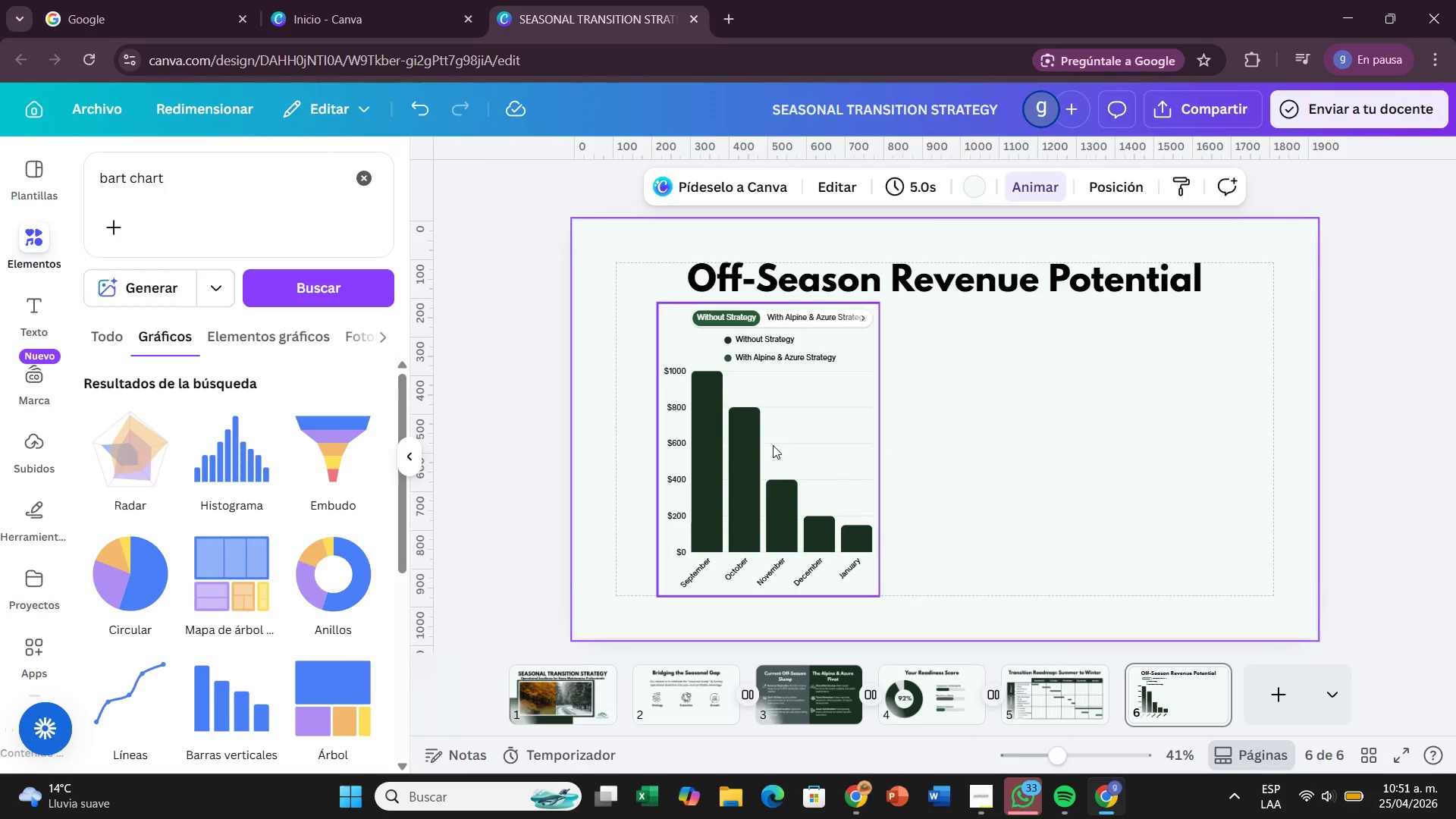 
left_click_drag(start_coordinate=[773, 445], to_coordinate=[733, 450])
 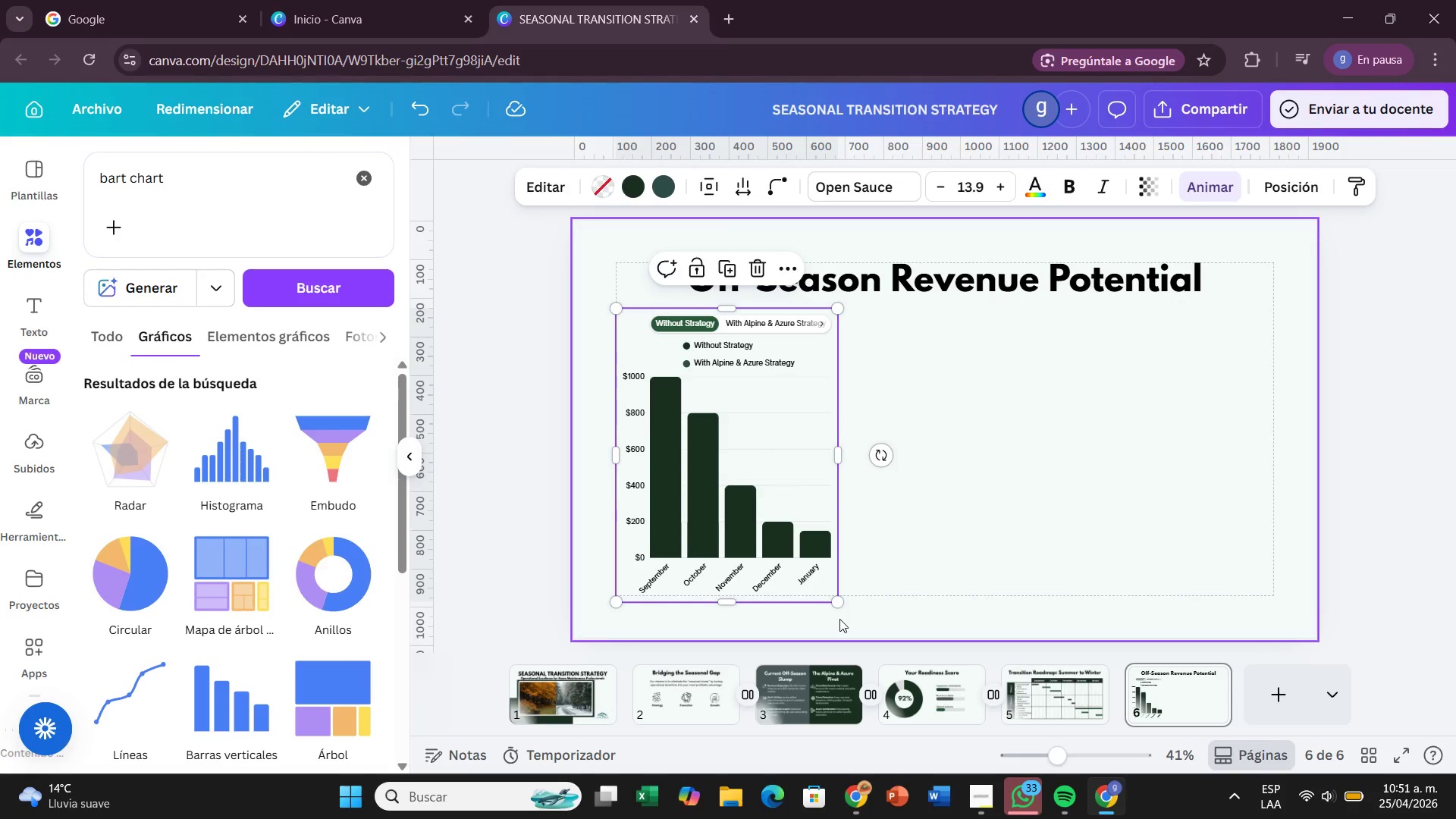 
left_click_drag(start_coordinate=[839, 600], to_coordinate=[839, 585])
 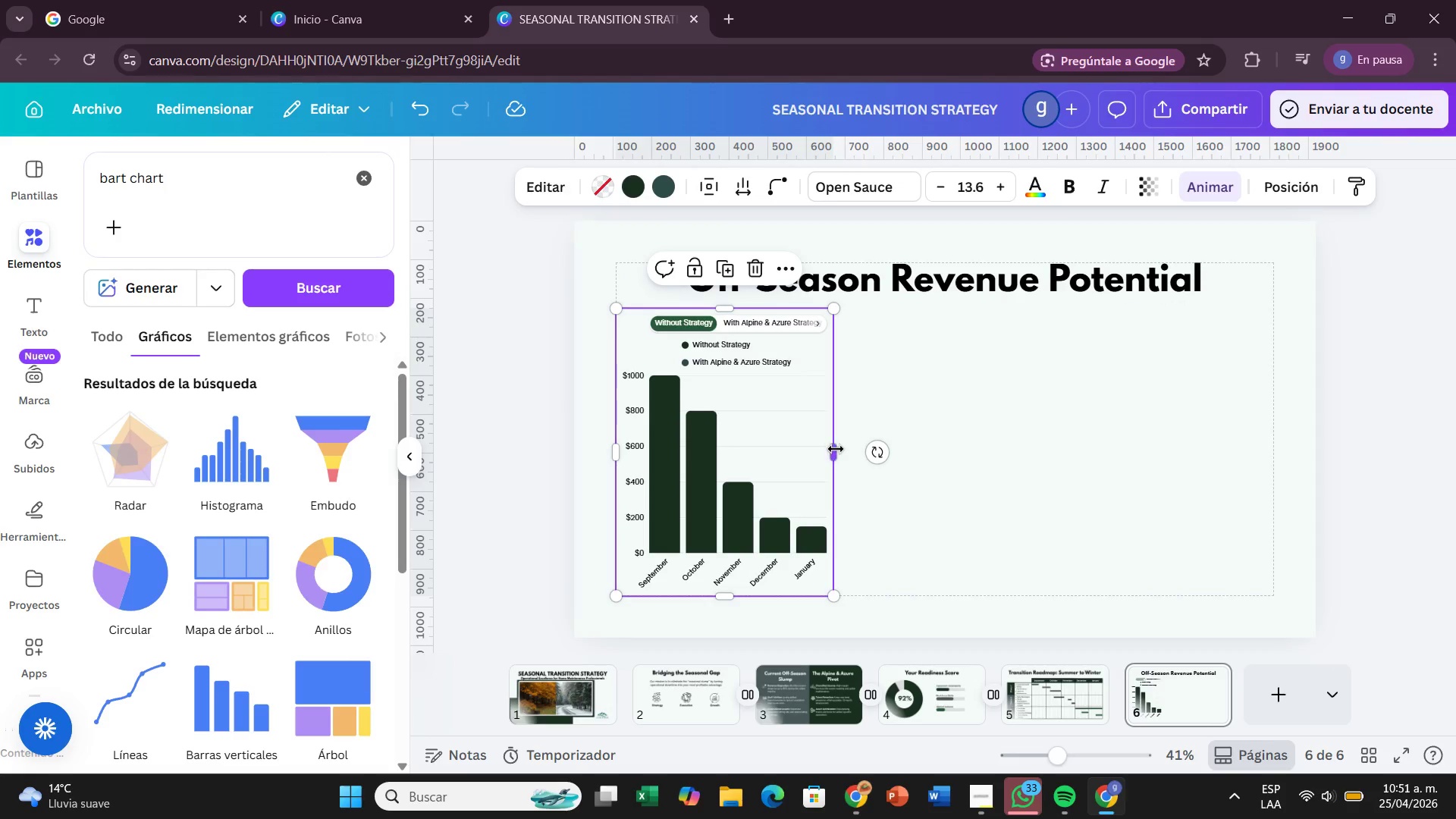 
left_click_drag(start_coordinate=[836, 449], to_coordinate=[886, 449])
 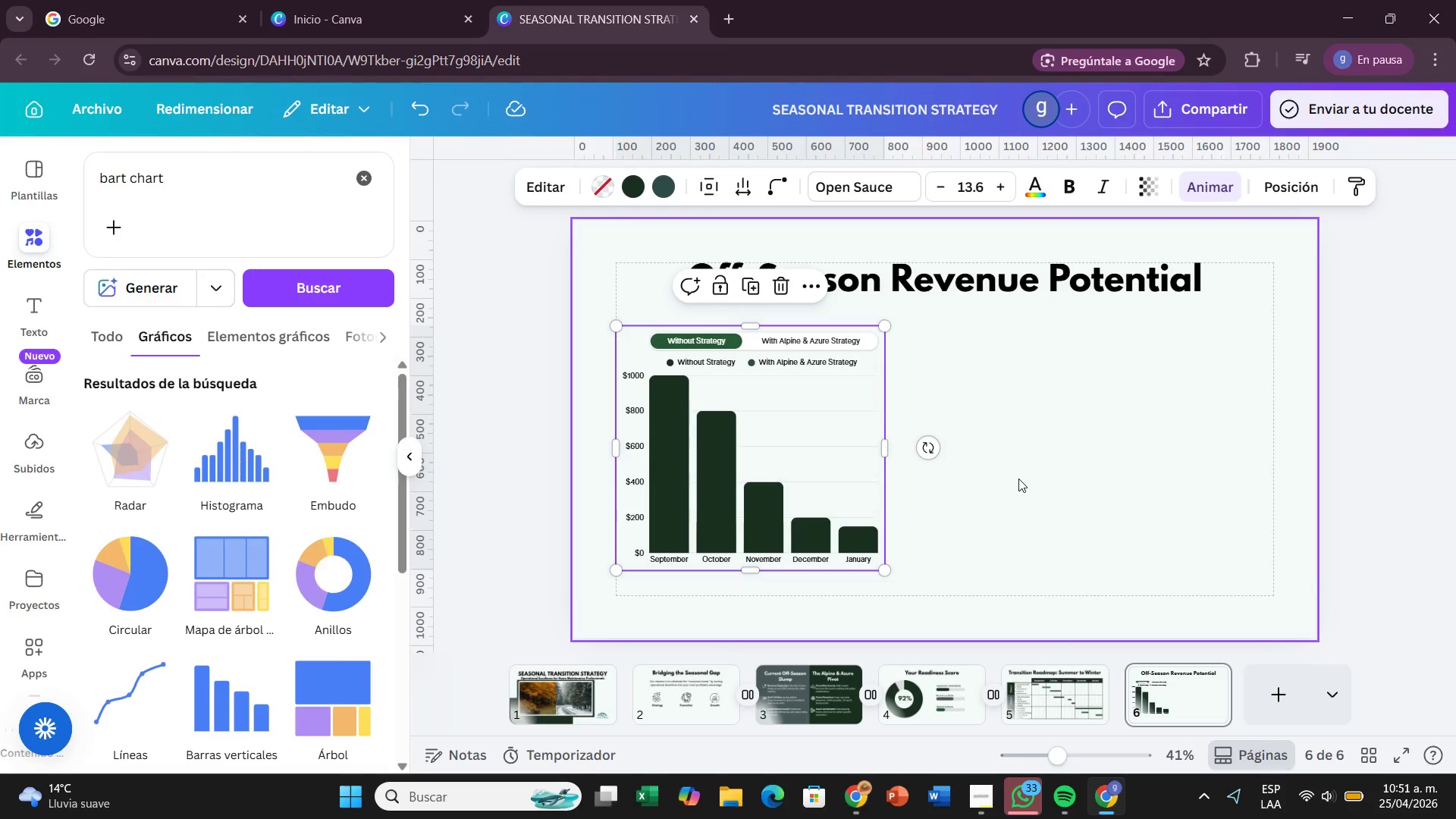 
left_click([1018, 479])
 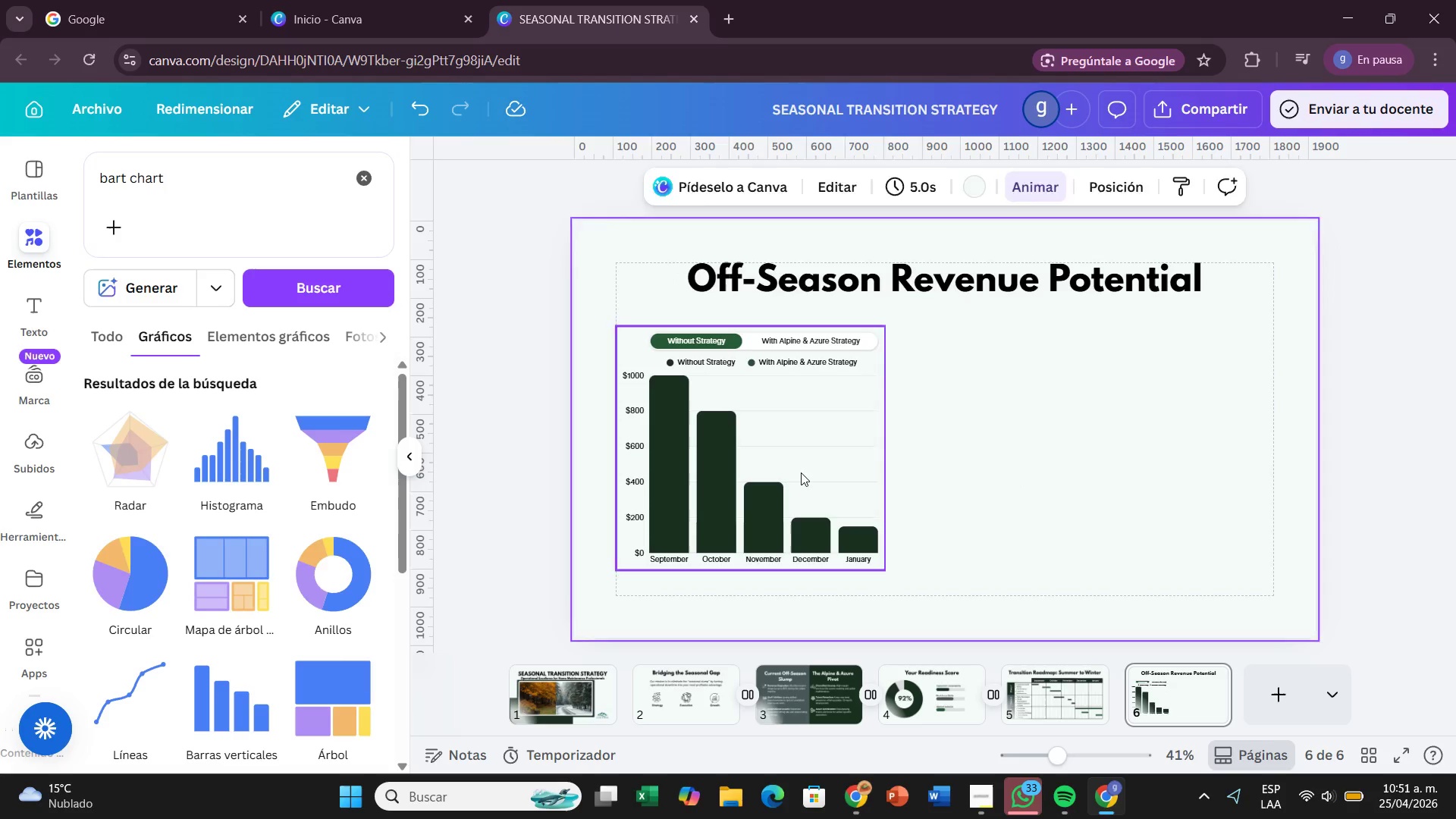 
left_click_drag(start_coordinate=[801, 472], to_coordinate=[805, 502])
 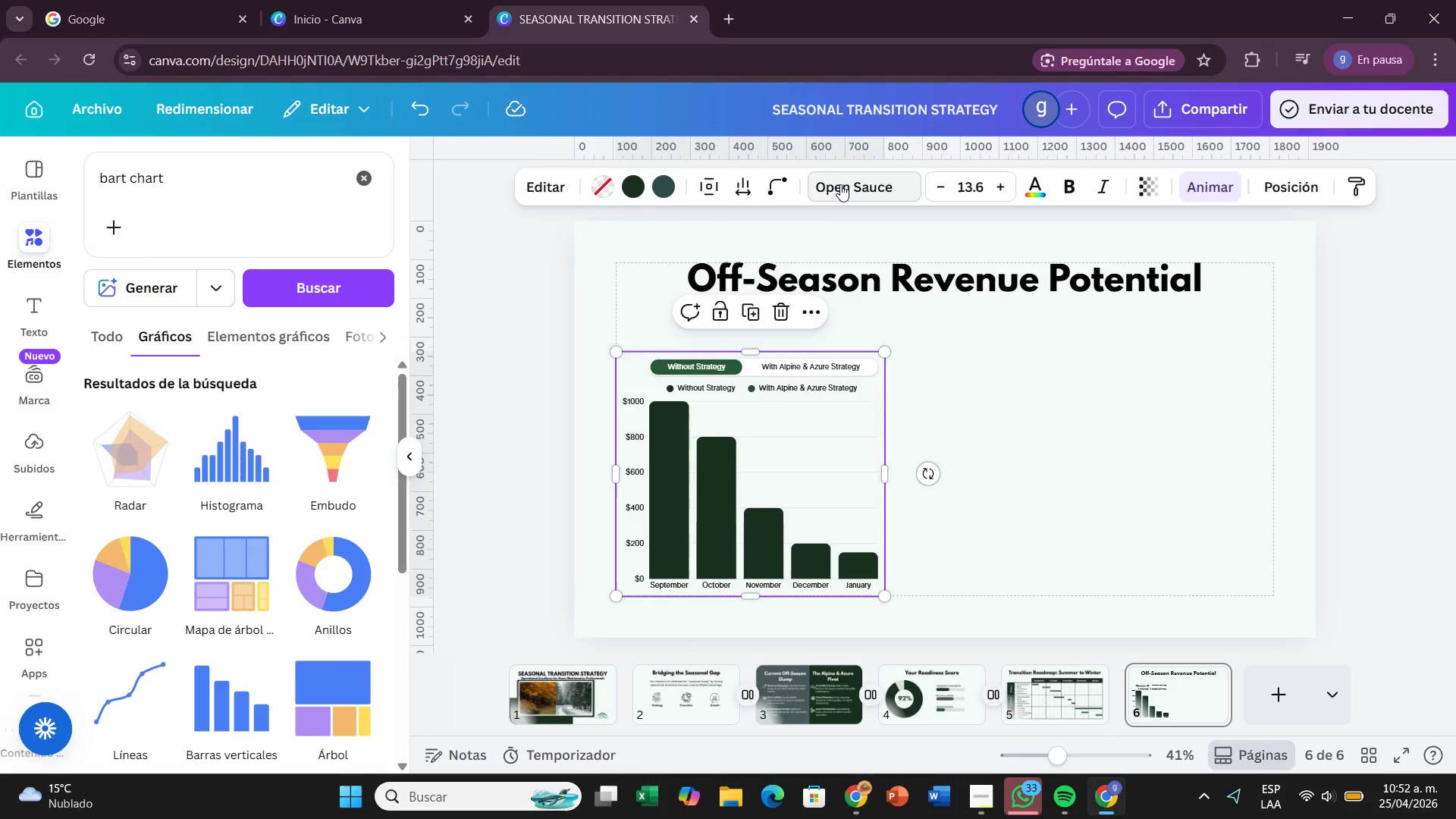 
left_click([843, 184])
 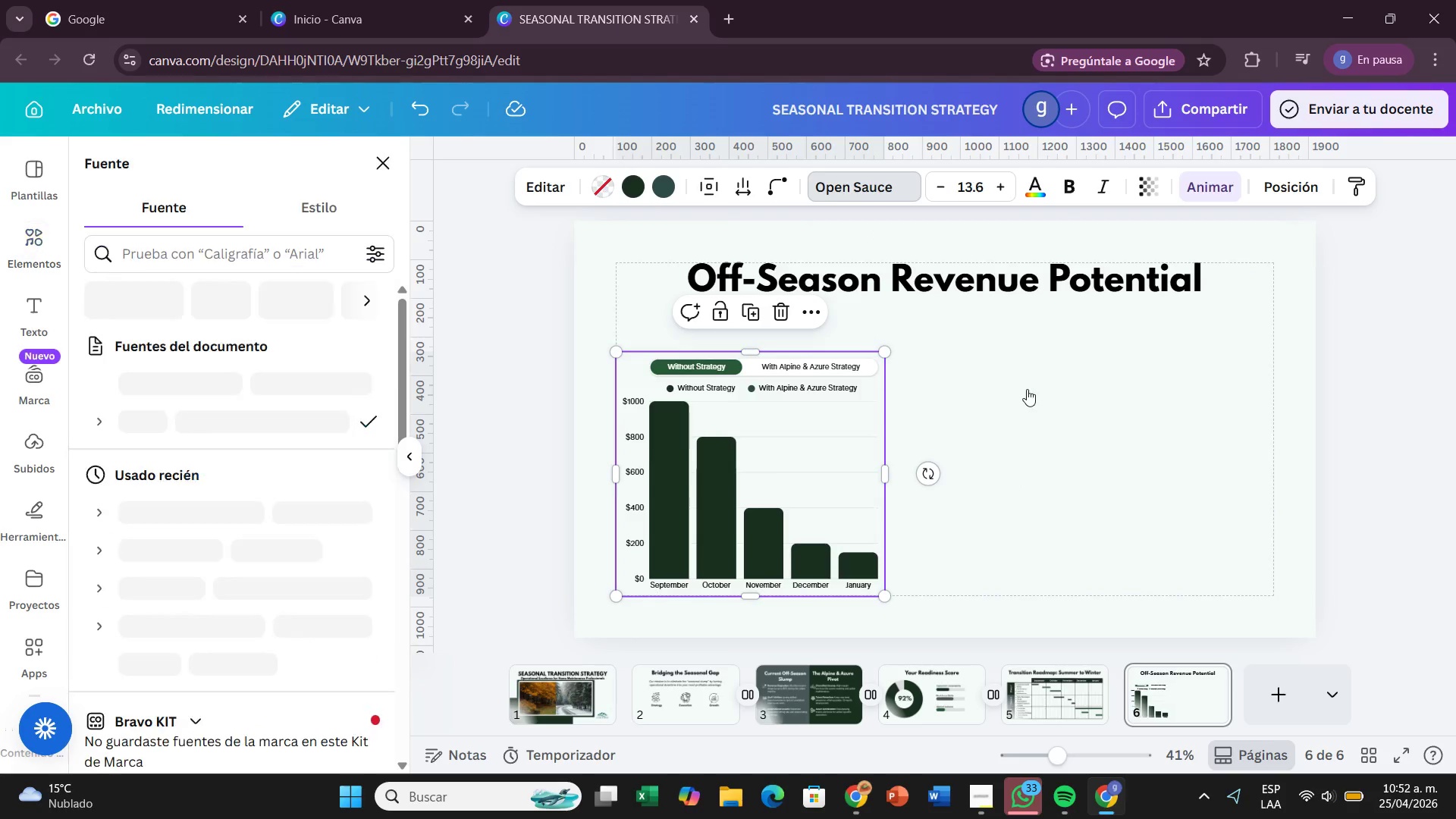 
left_click([1027, 389])
 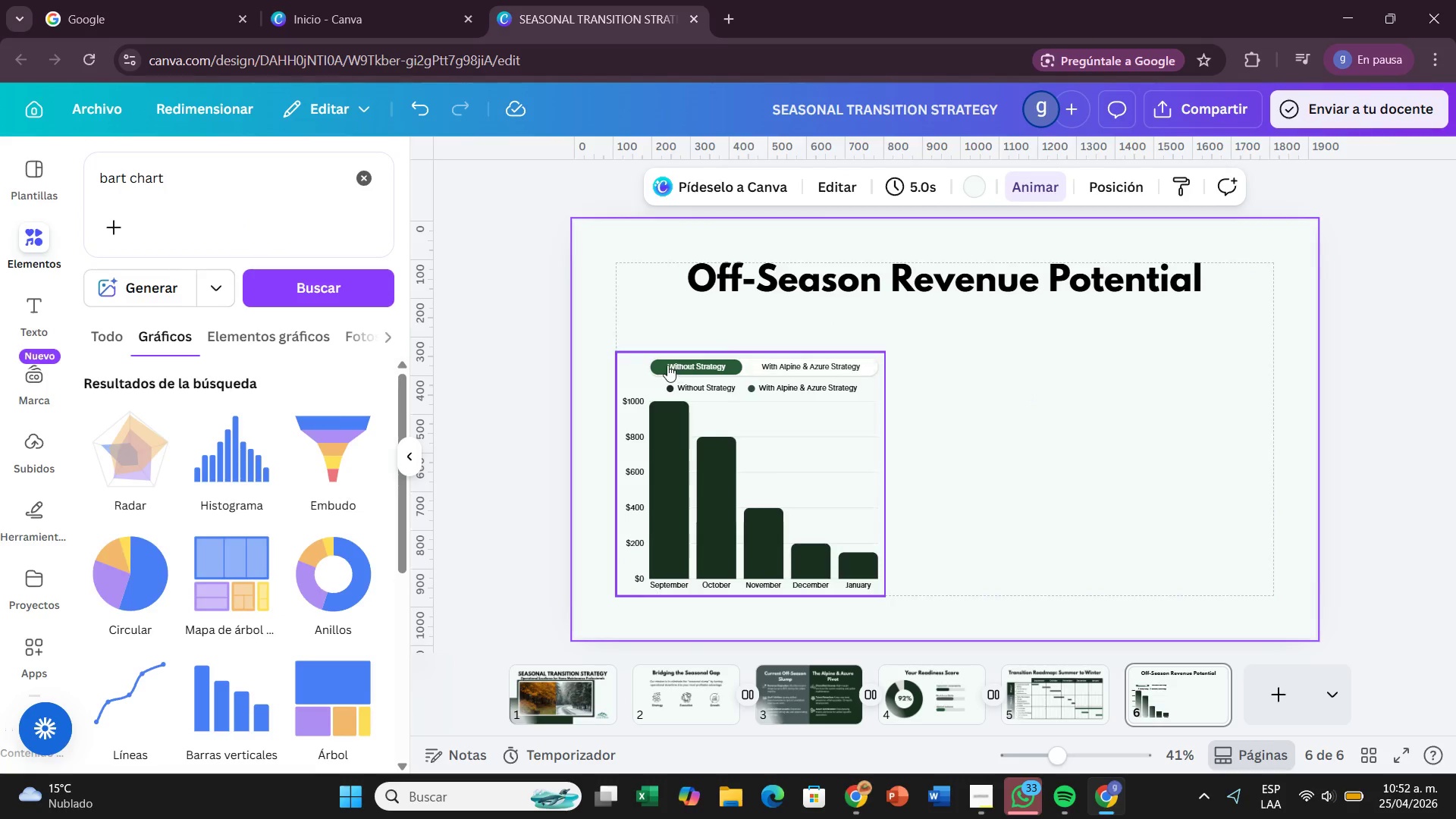 
left_click([667, 365])
 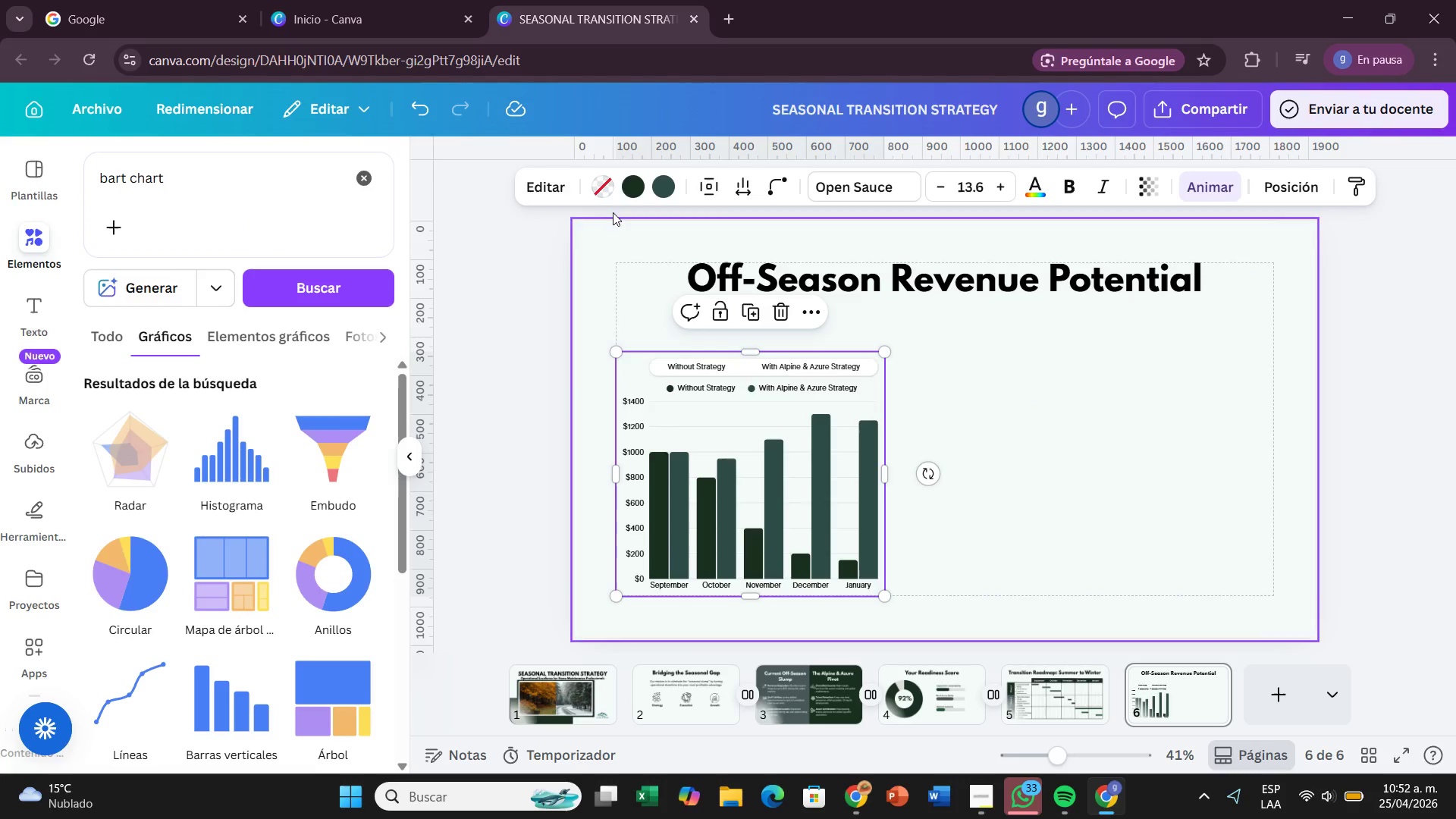 
wait(5.47)
 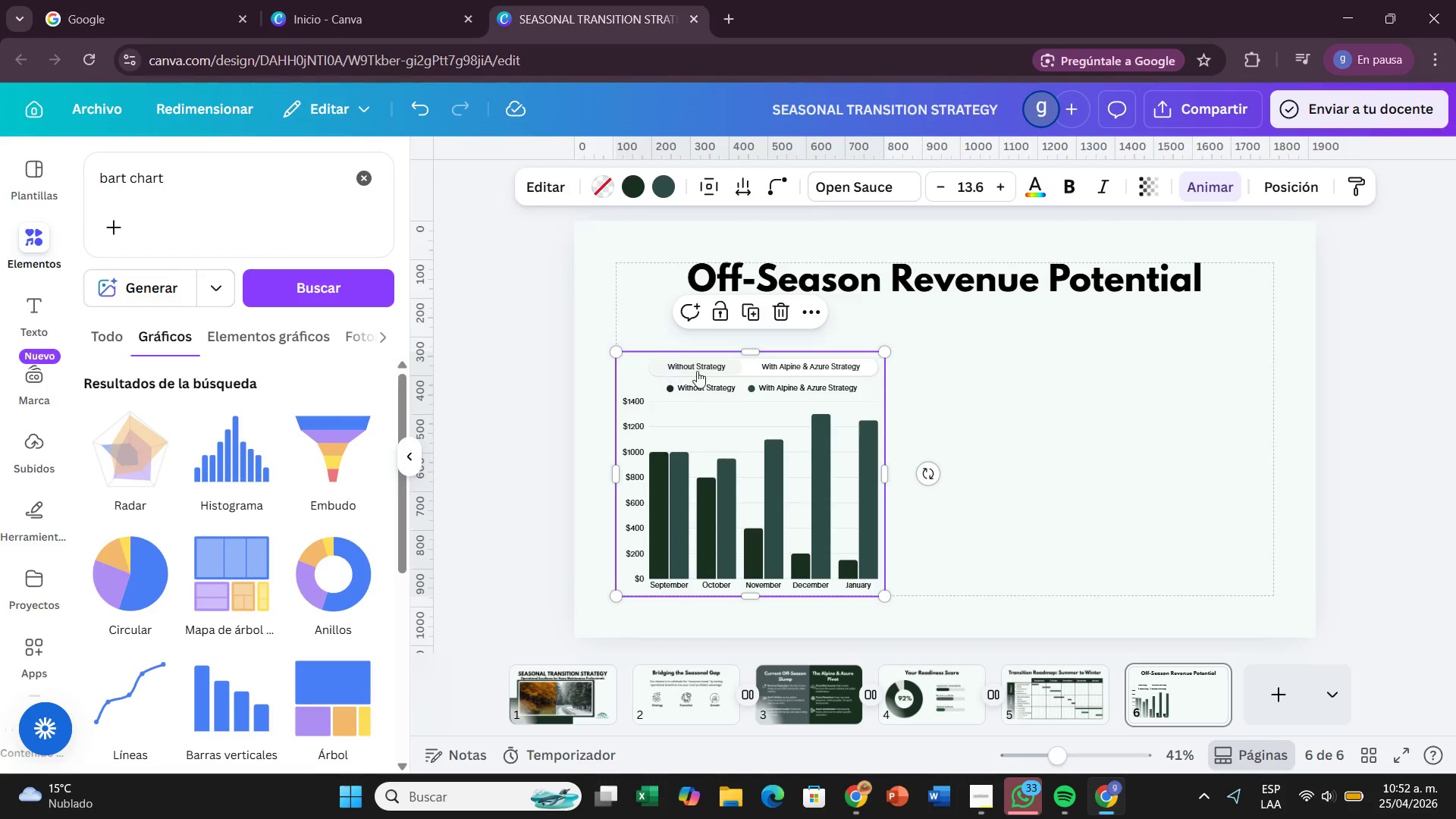 
left_click([554, 184])
 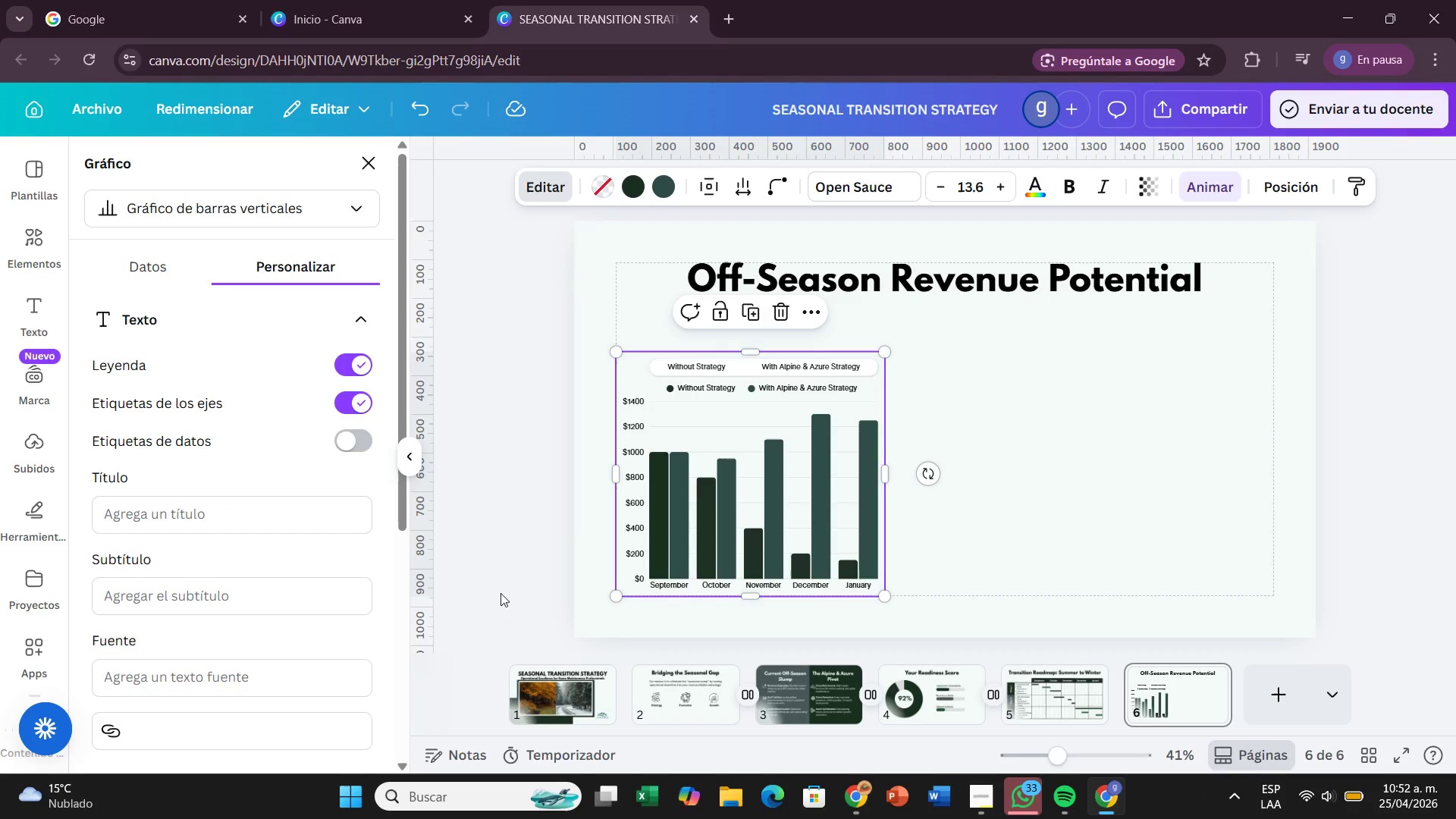 
scroll: coordinate [376, 633], scroll_direction: down, amount: 4.0
 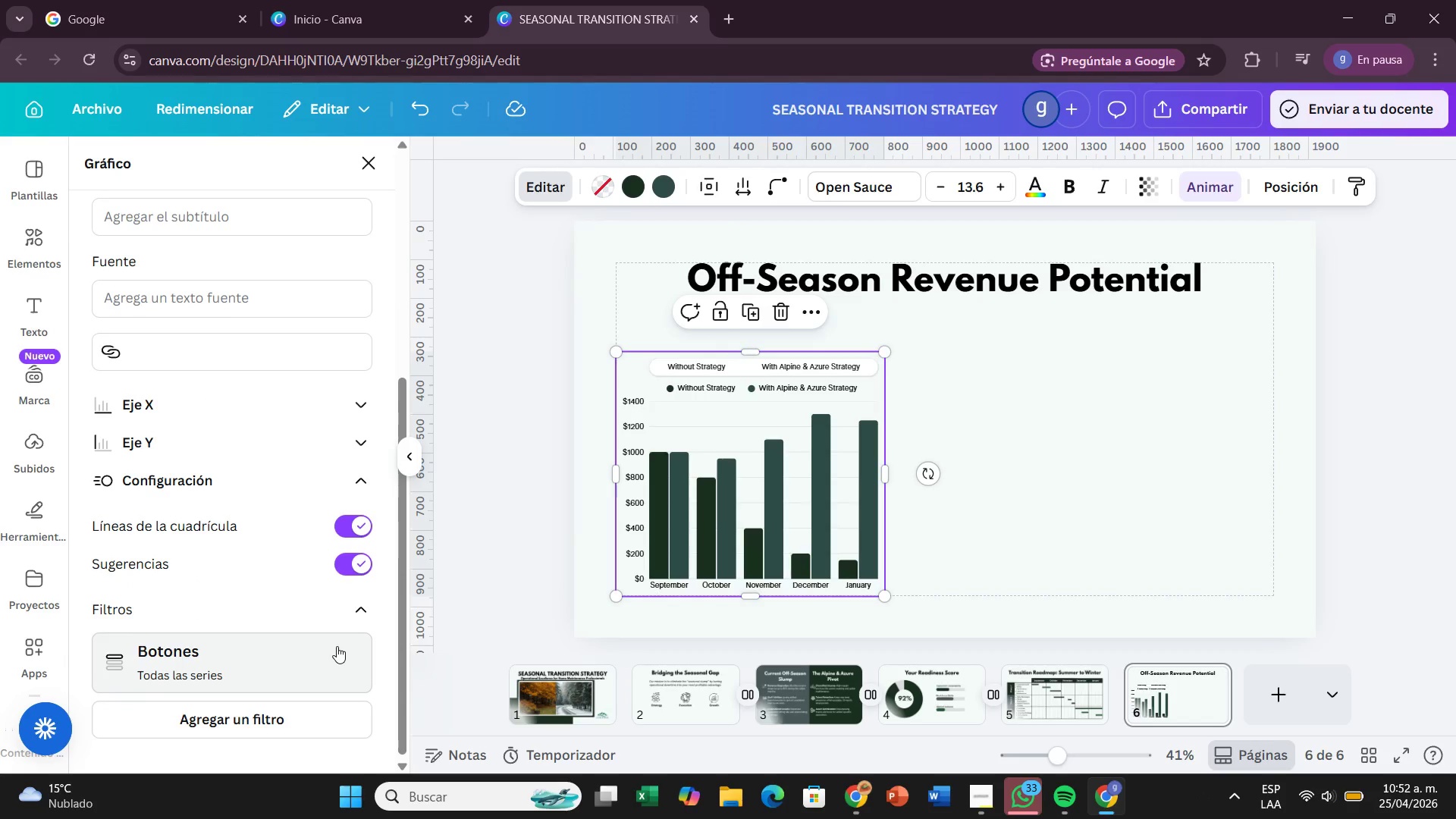 
scroll: coordinate [315, 617], scroll_direction: up, amount: 4.0
 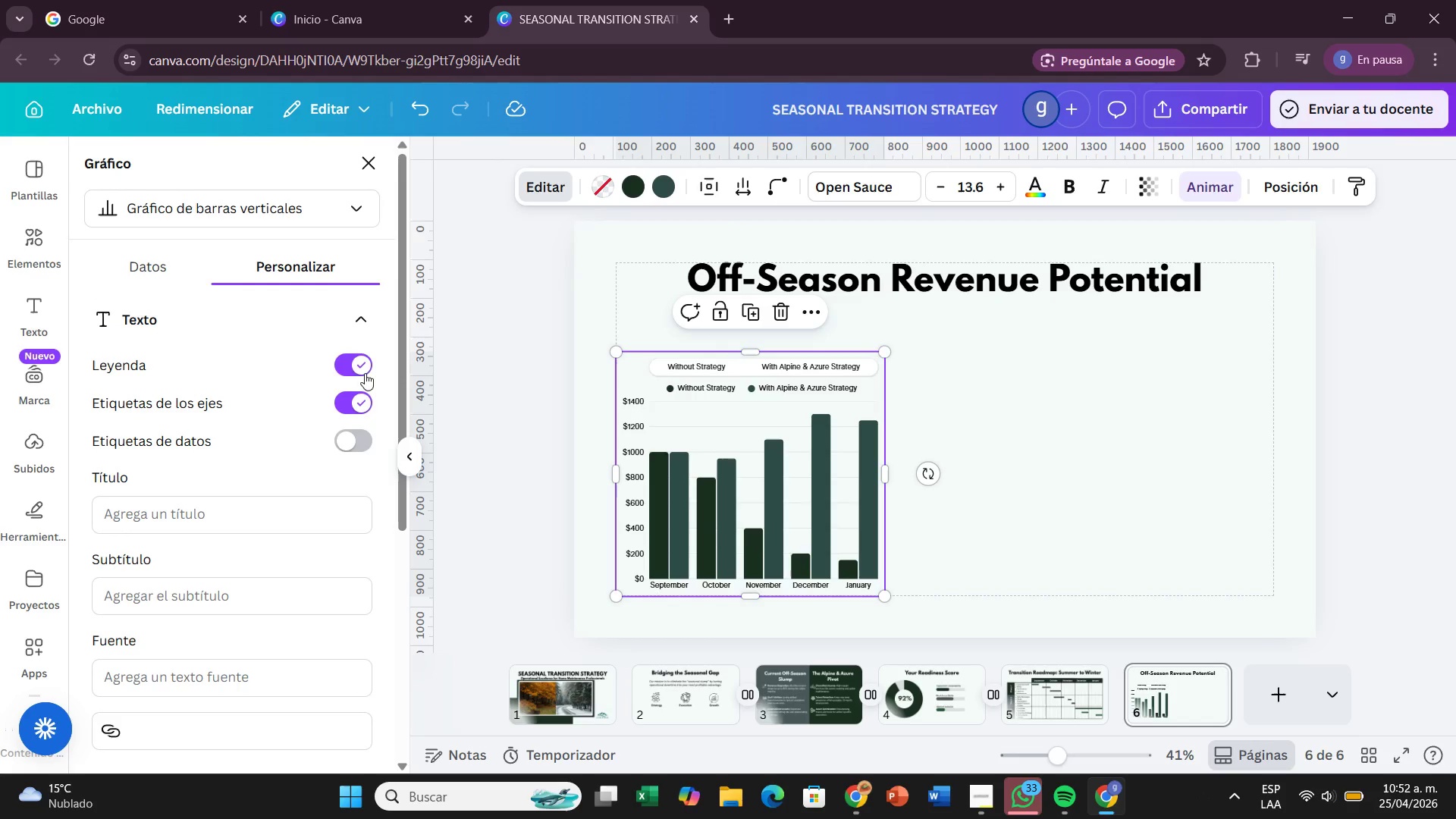 
left_click([338, 367])
 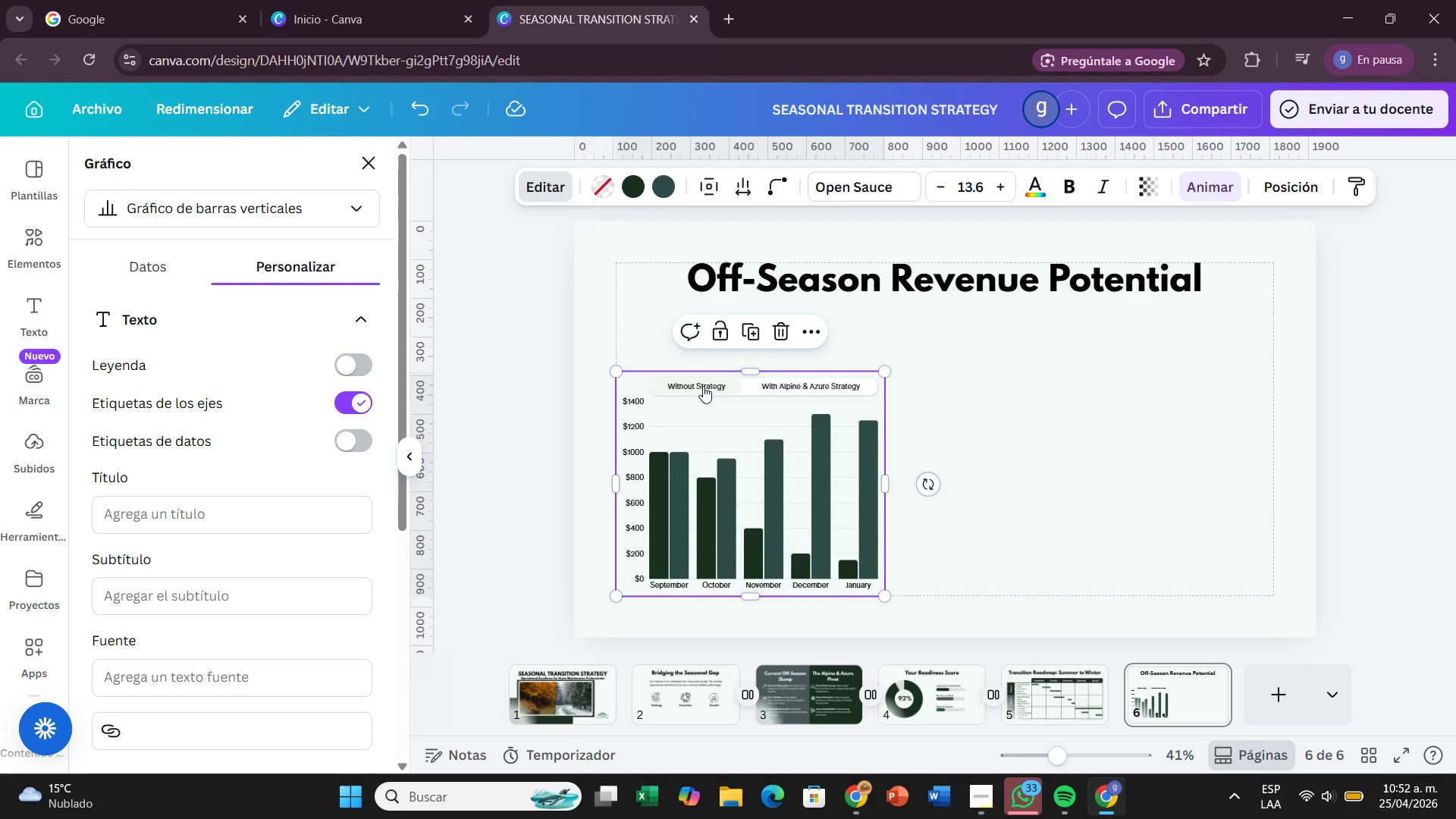 
left_click_drag(start_coordinate=[747, 369], to_coordinate=[761, 334])
 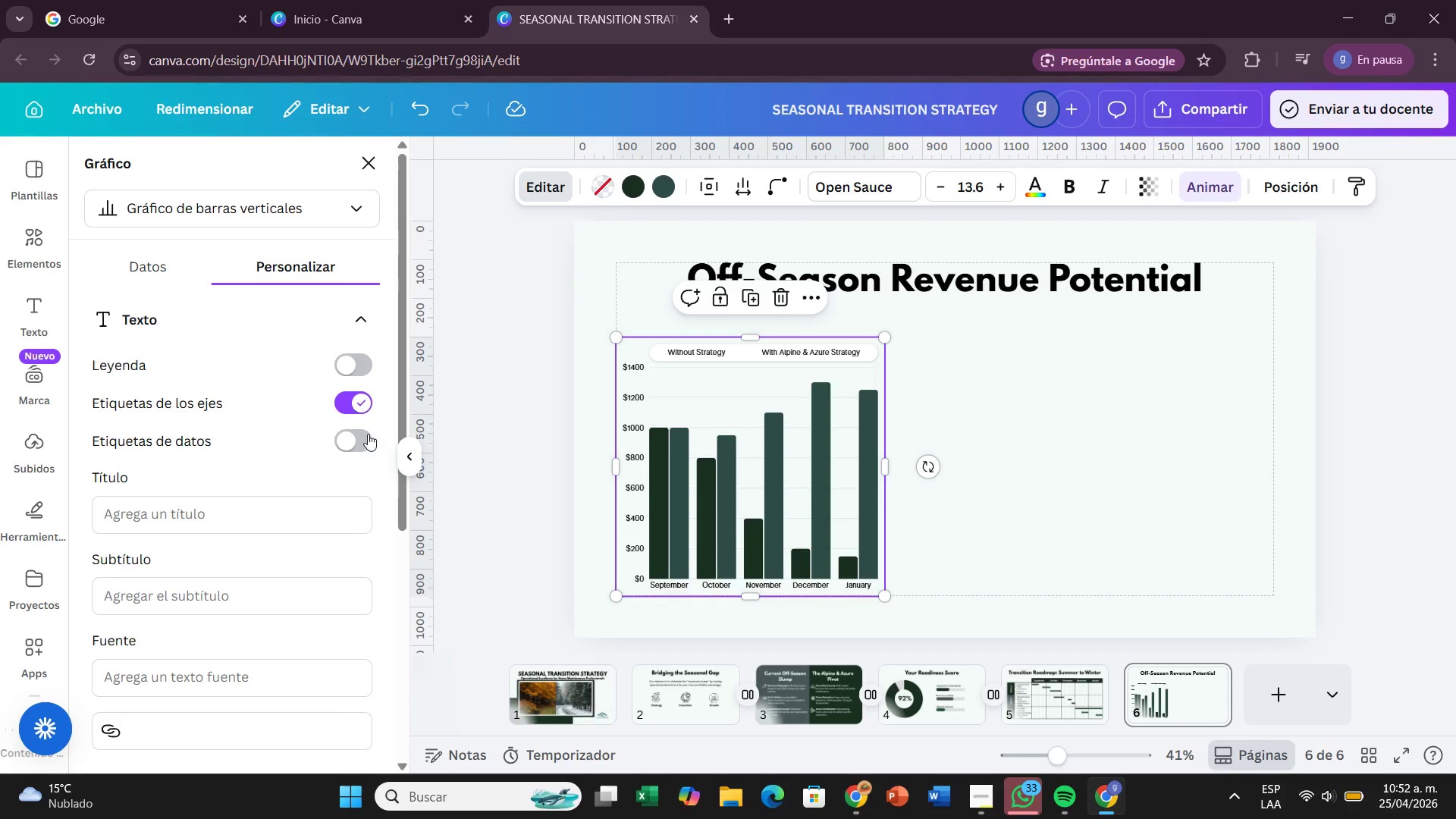 
left_click([364, 438])
 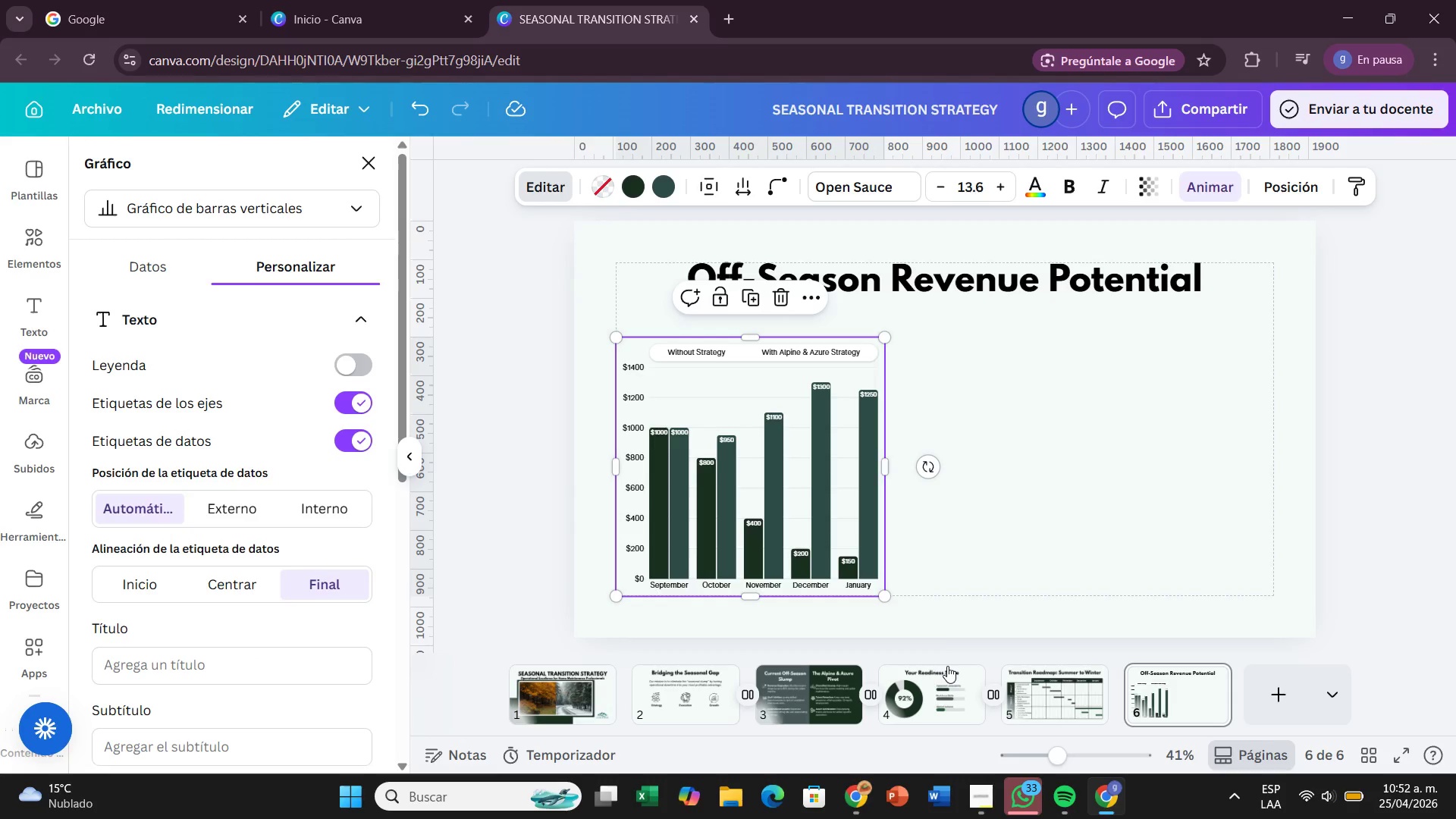 
wait(5.28)
 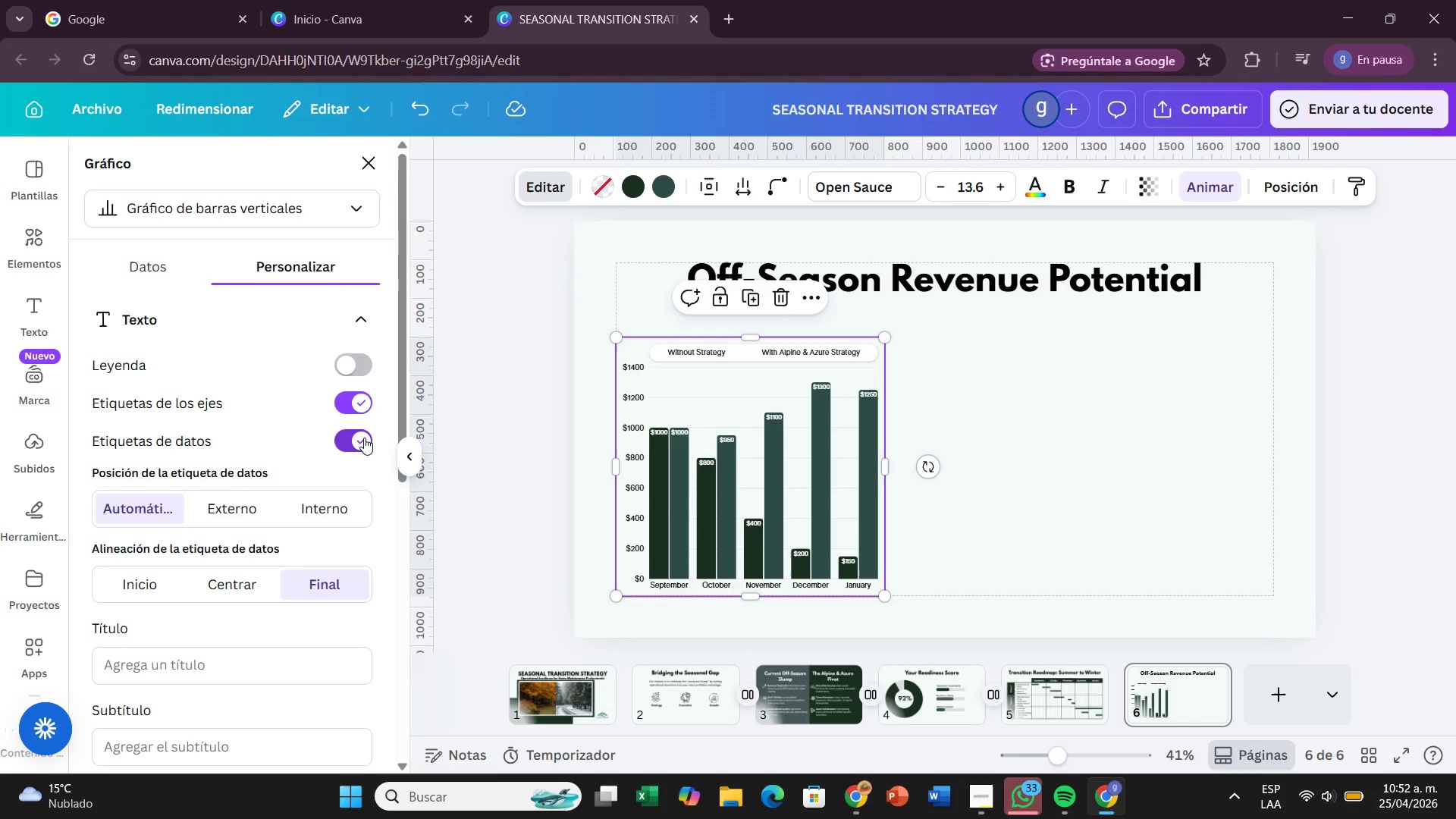 
left_click_drag(start_coordinate=[749, 337], to_coordinate=[749, 318])
 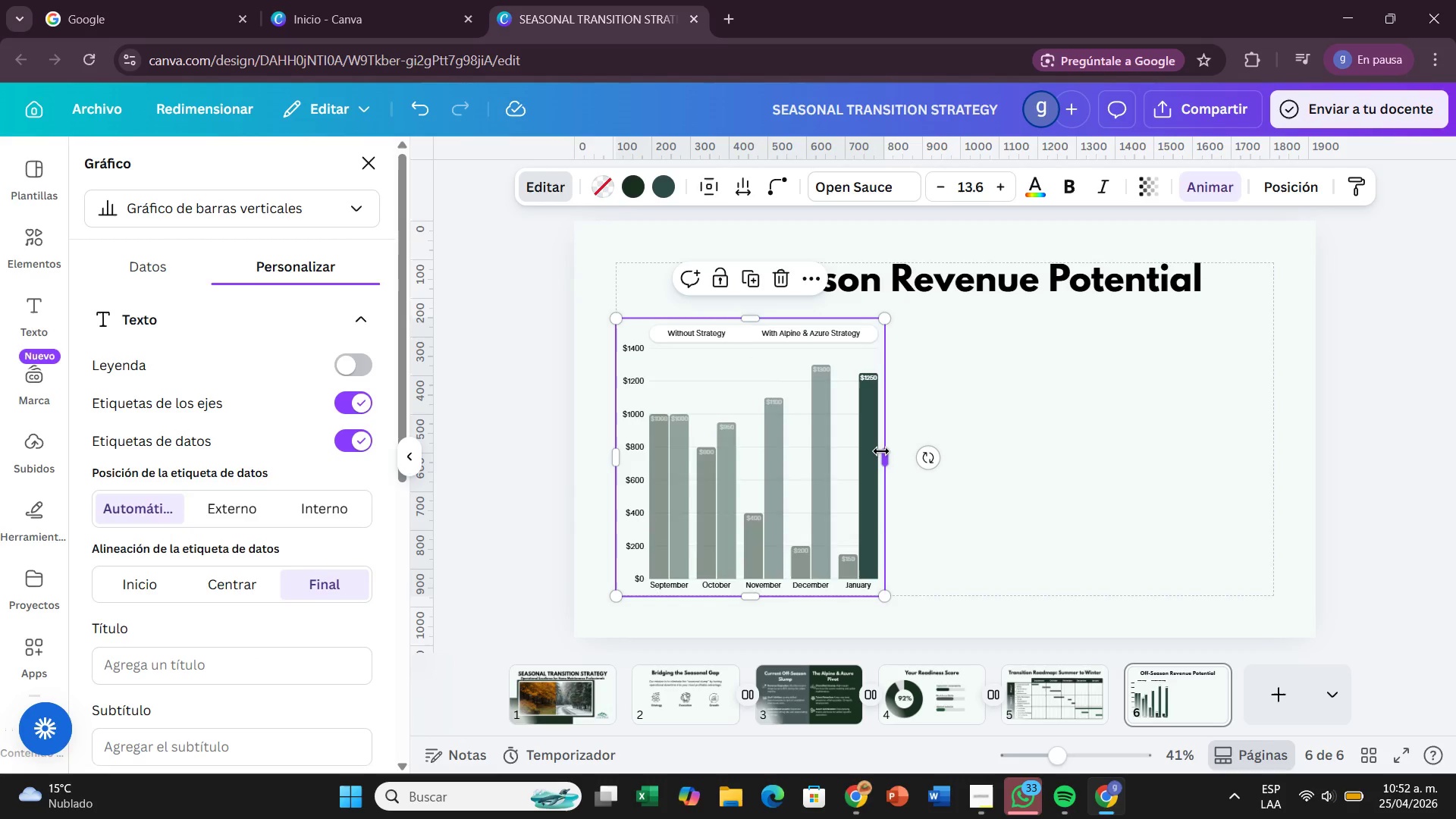 
left_click_drag(start_coordinate=[881, 451], to_coordinate=[918, 448])
 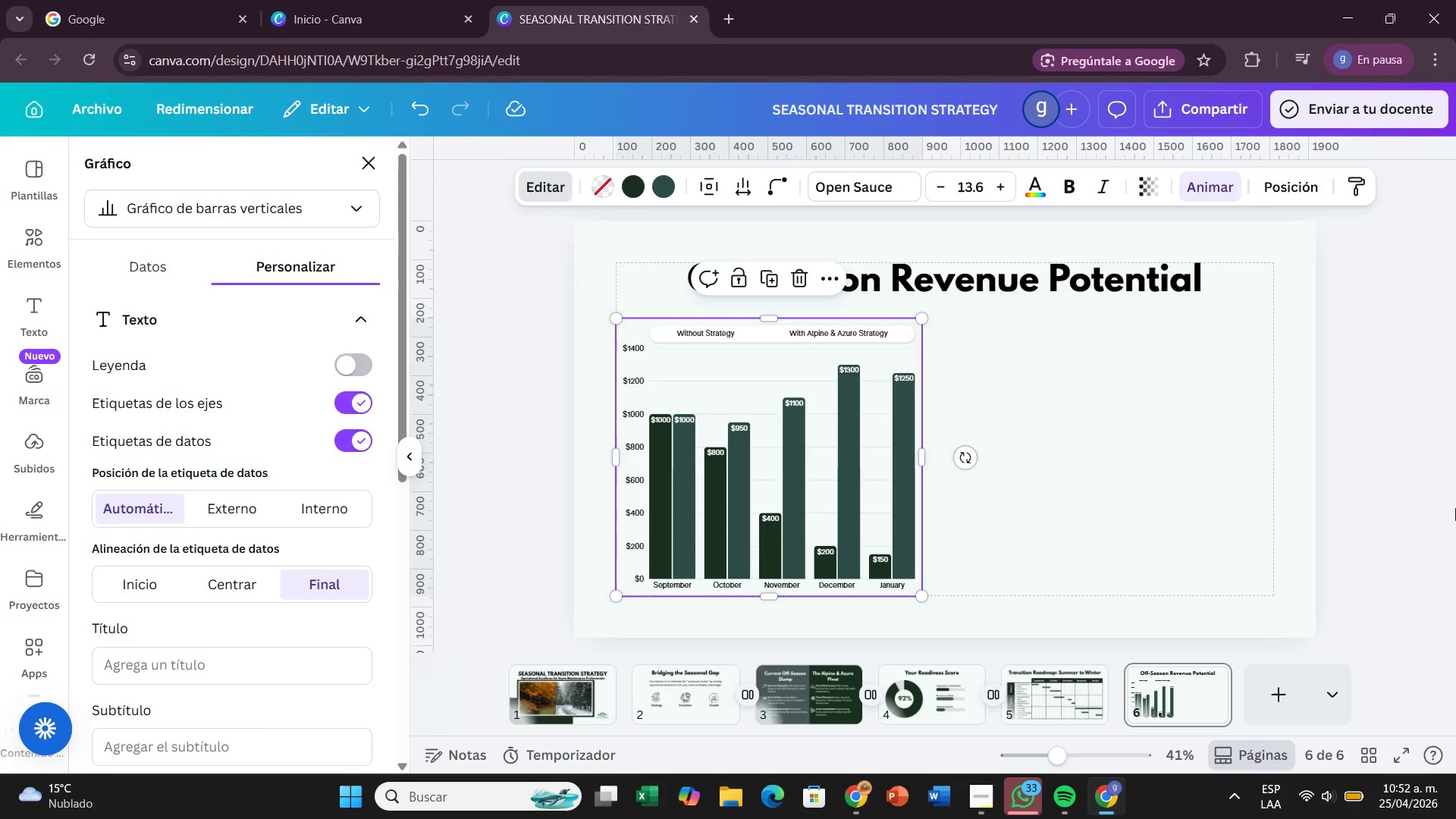 
left_click([1455, 511])
 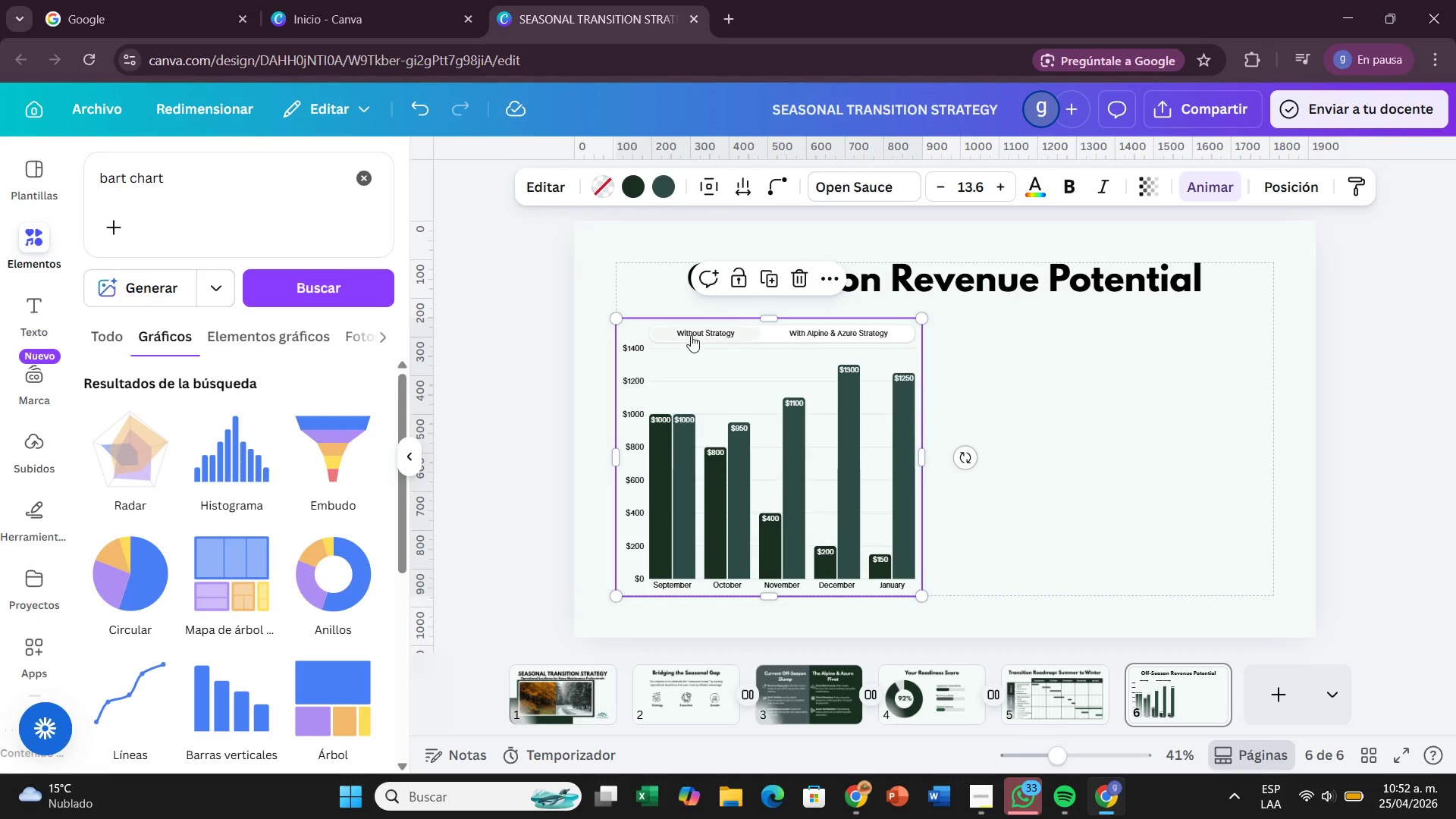 
left_click([692, 333])
 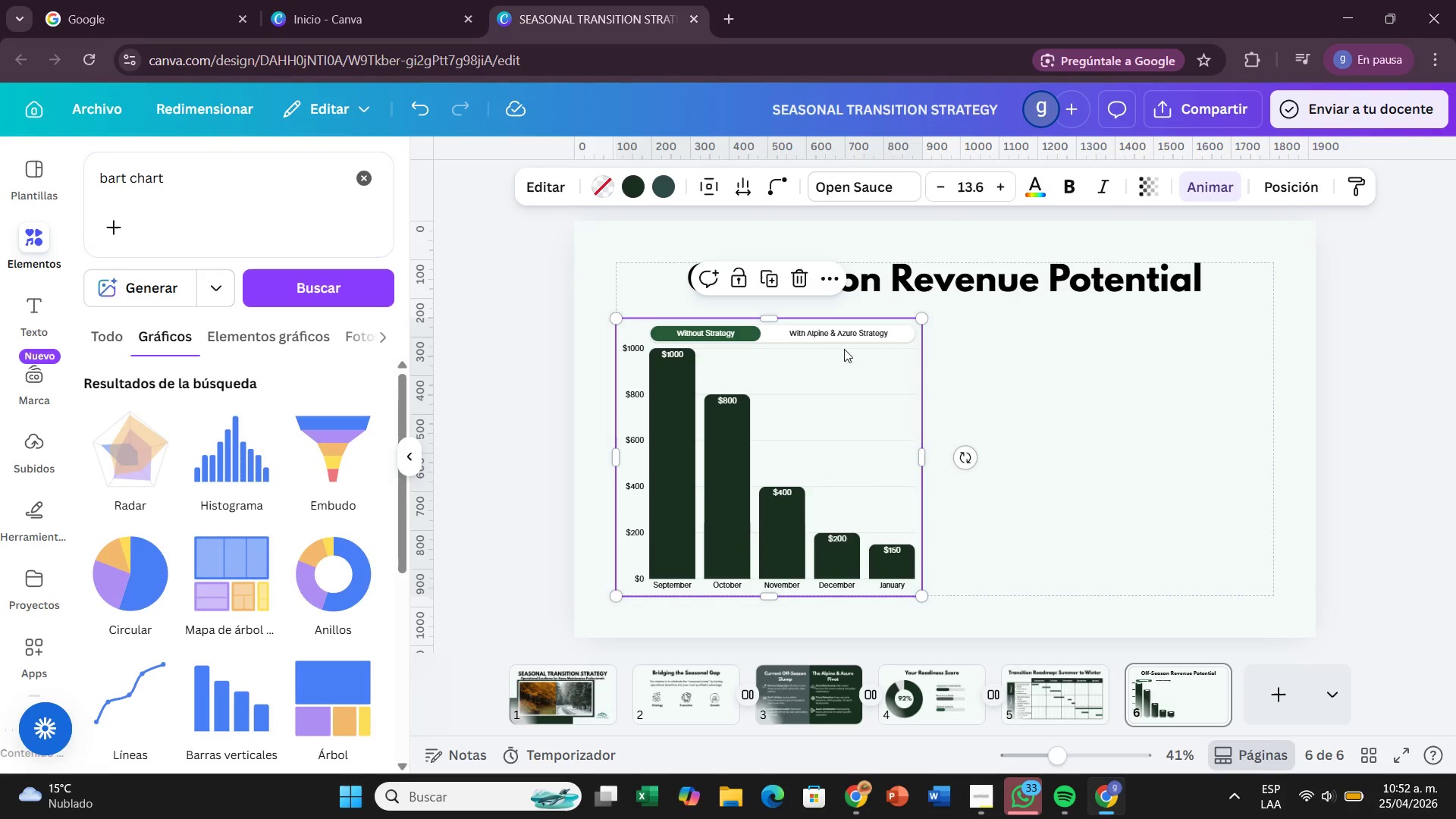 
left_click([830, 330])
 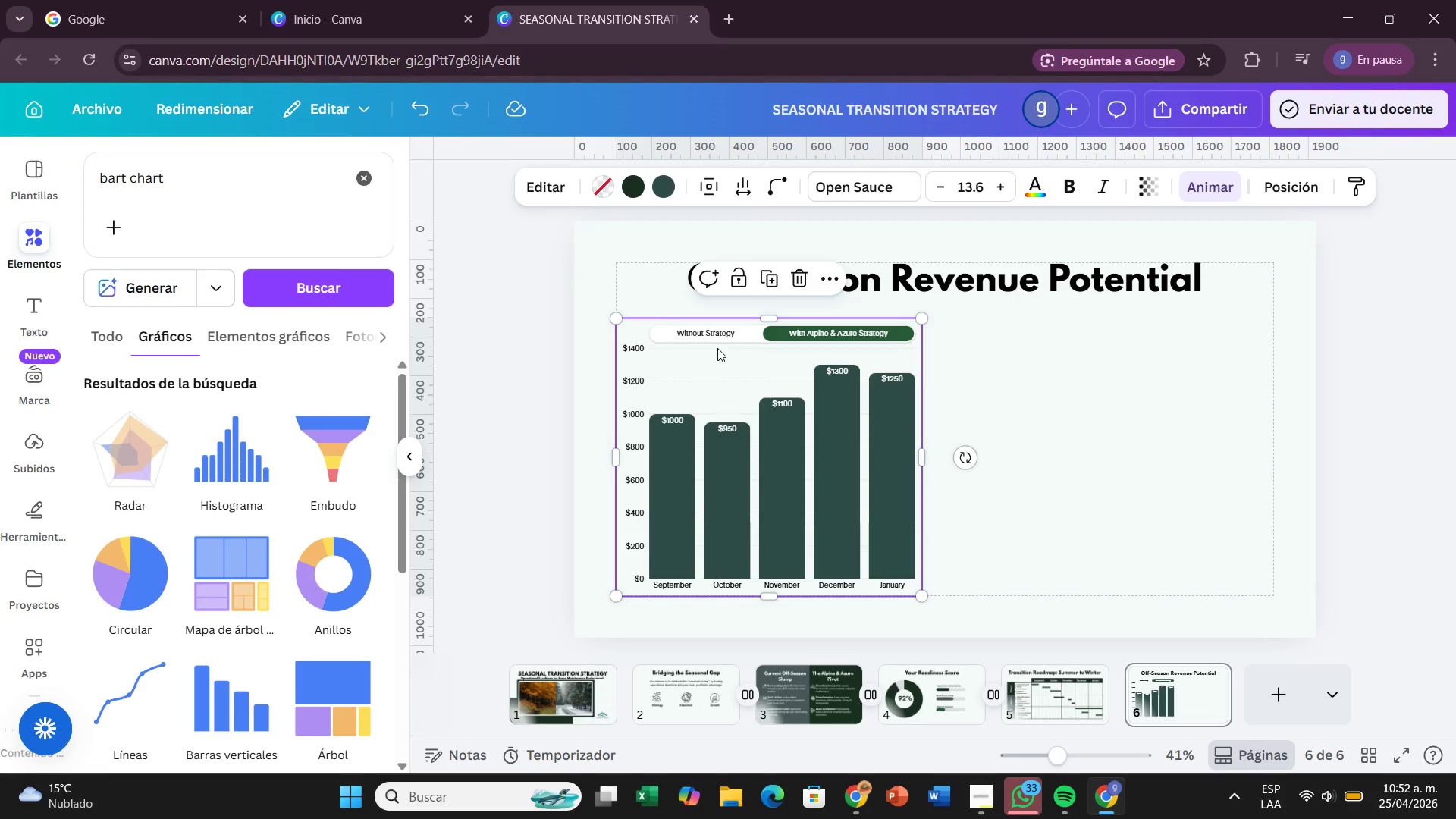 
left_click([695, 337])
 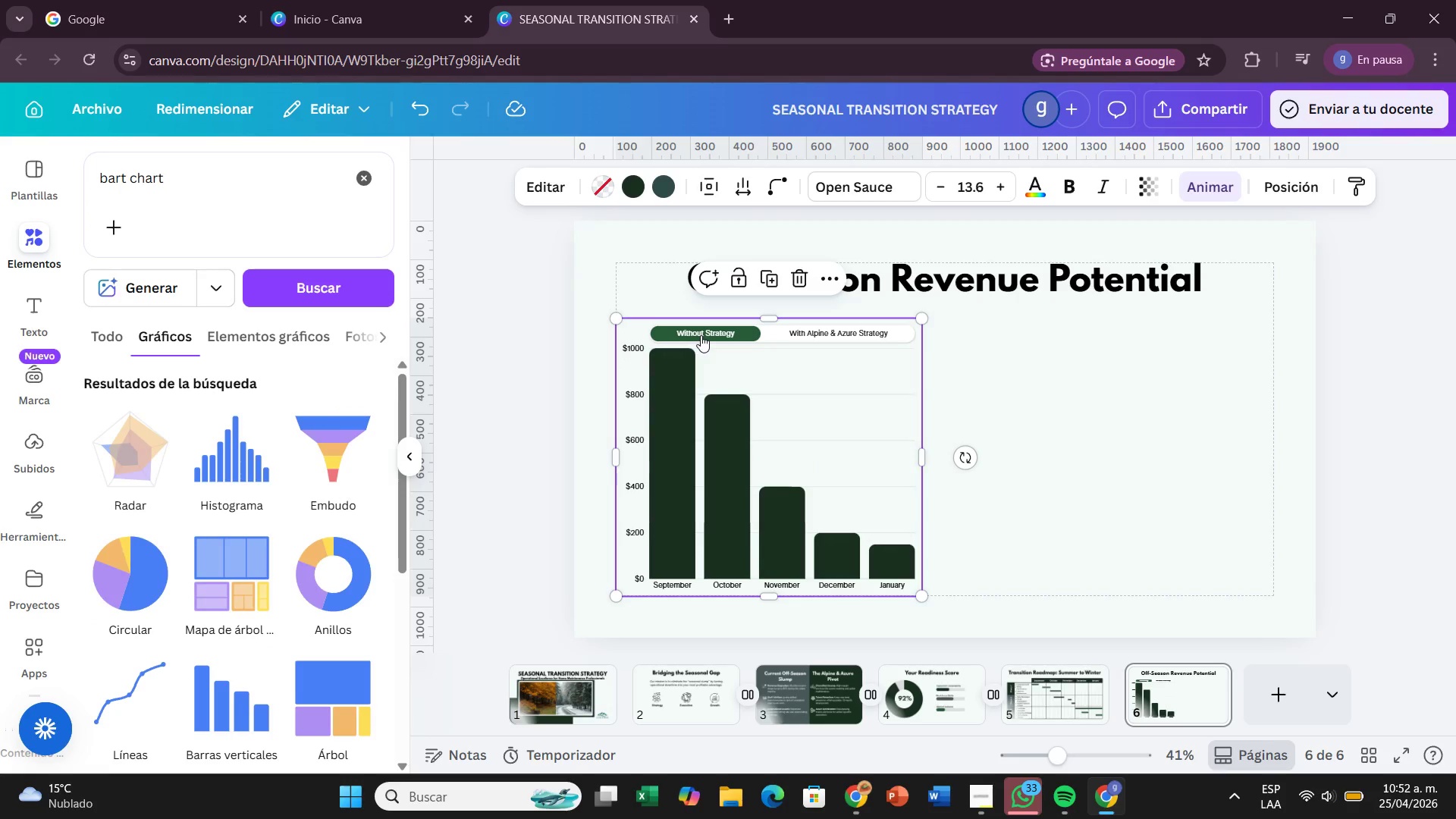 
left_click([701, 335])
 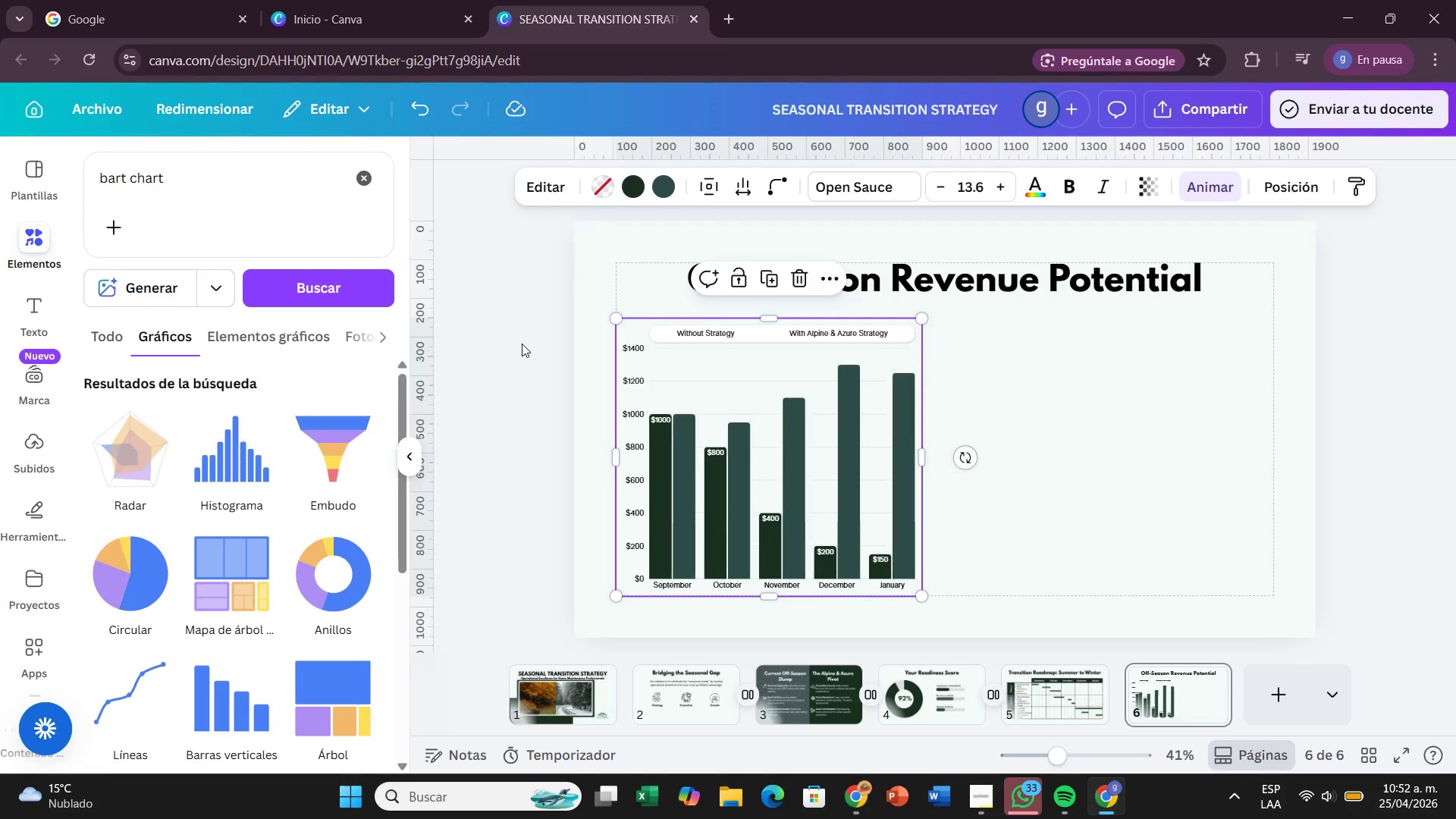 
left_click([522, 344])
 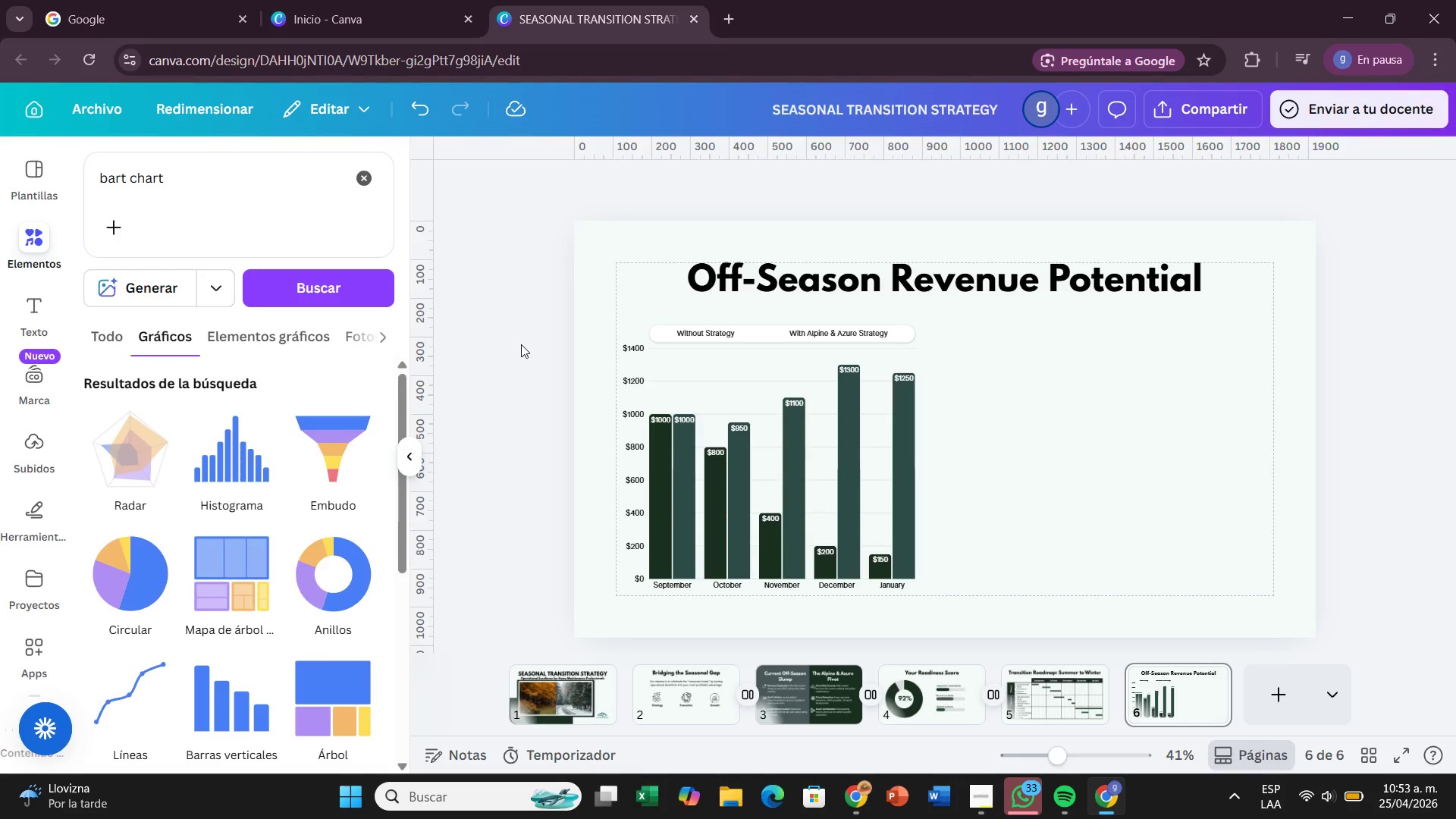 
wait(56.75)
 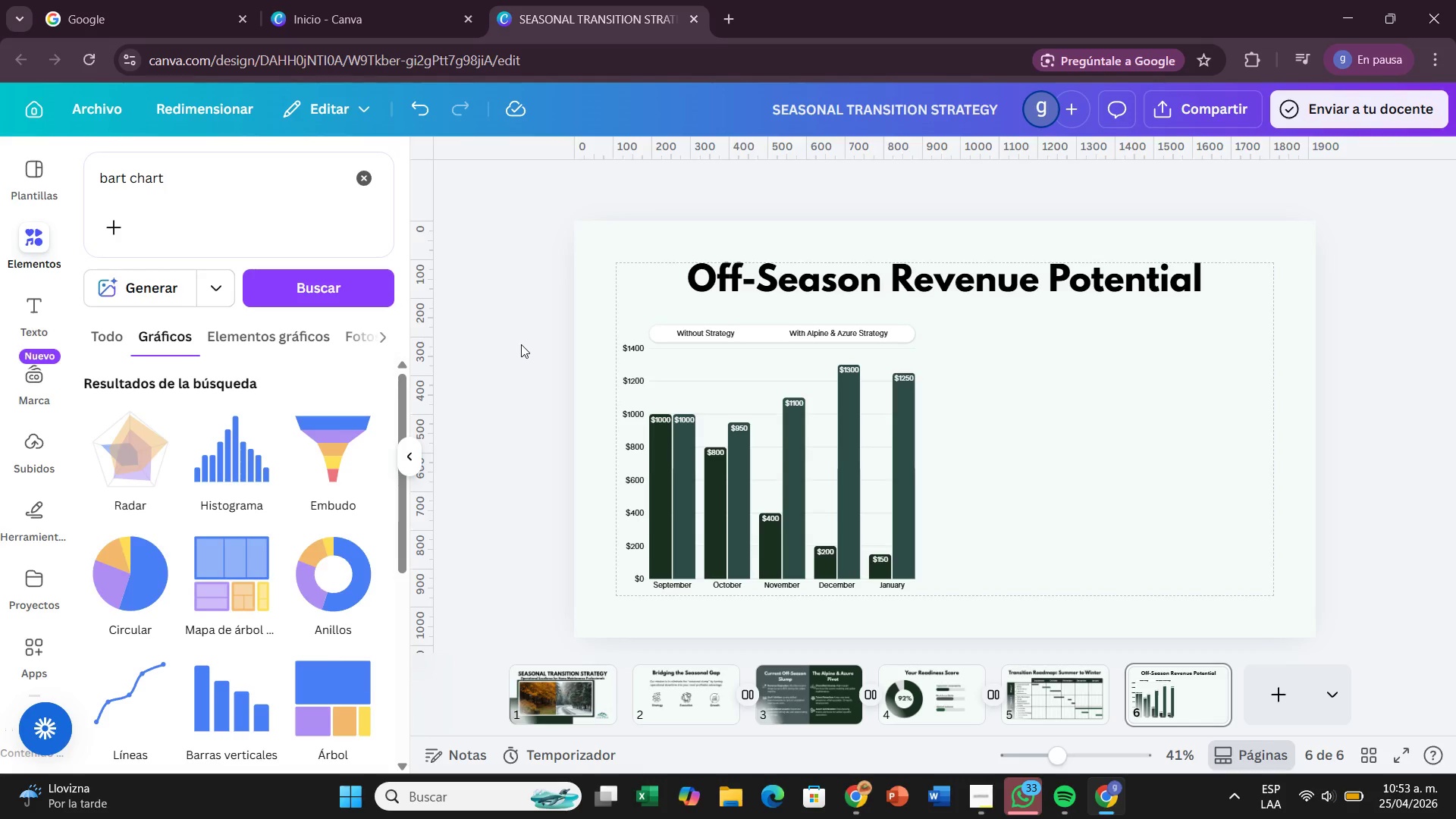 
hold_key(key=Unknown, duration=0.84)
 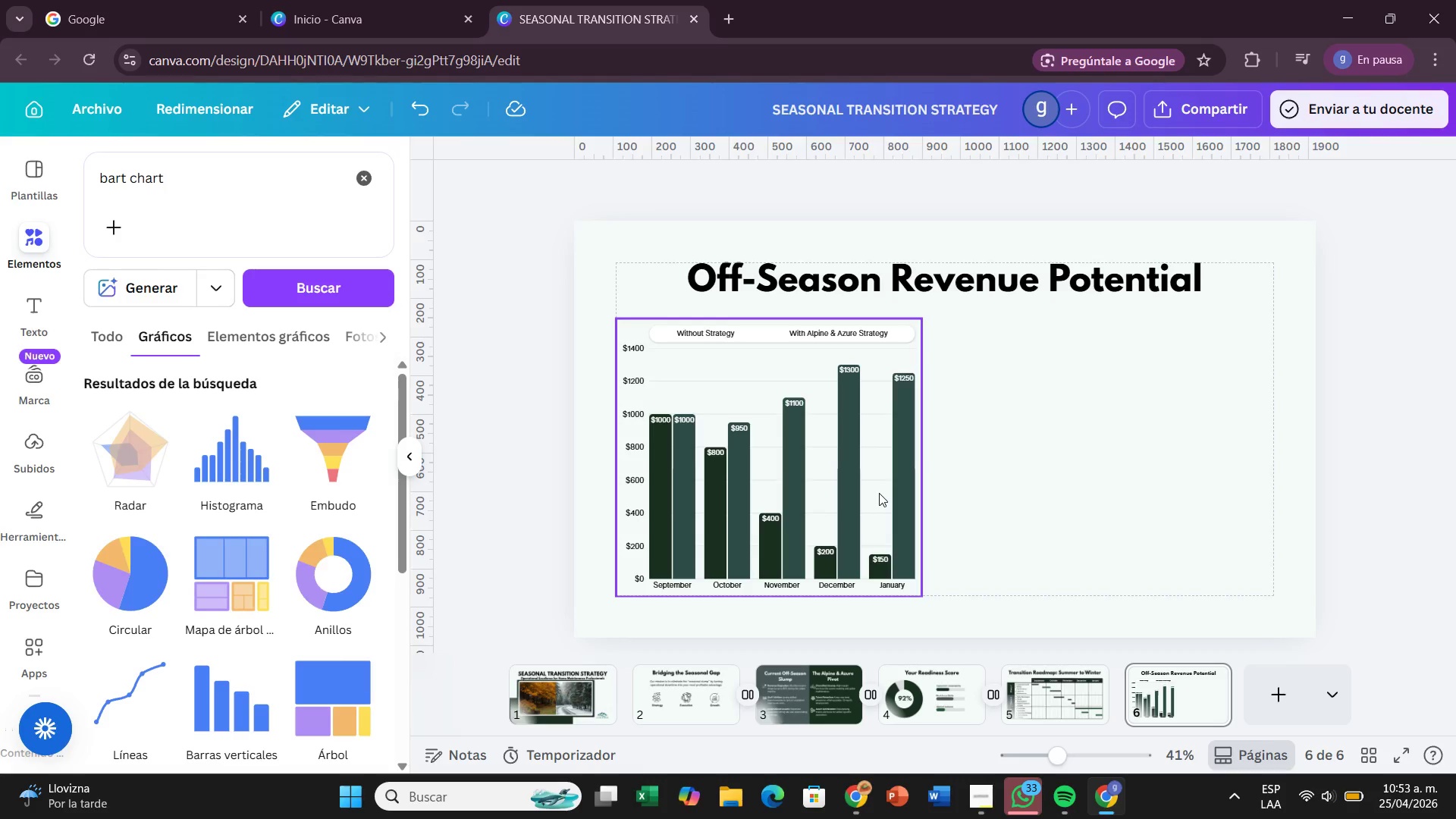 
wait(24.95)
 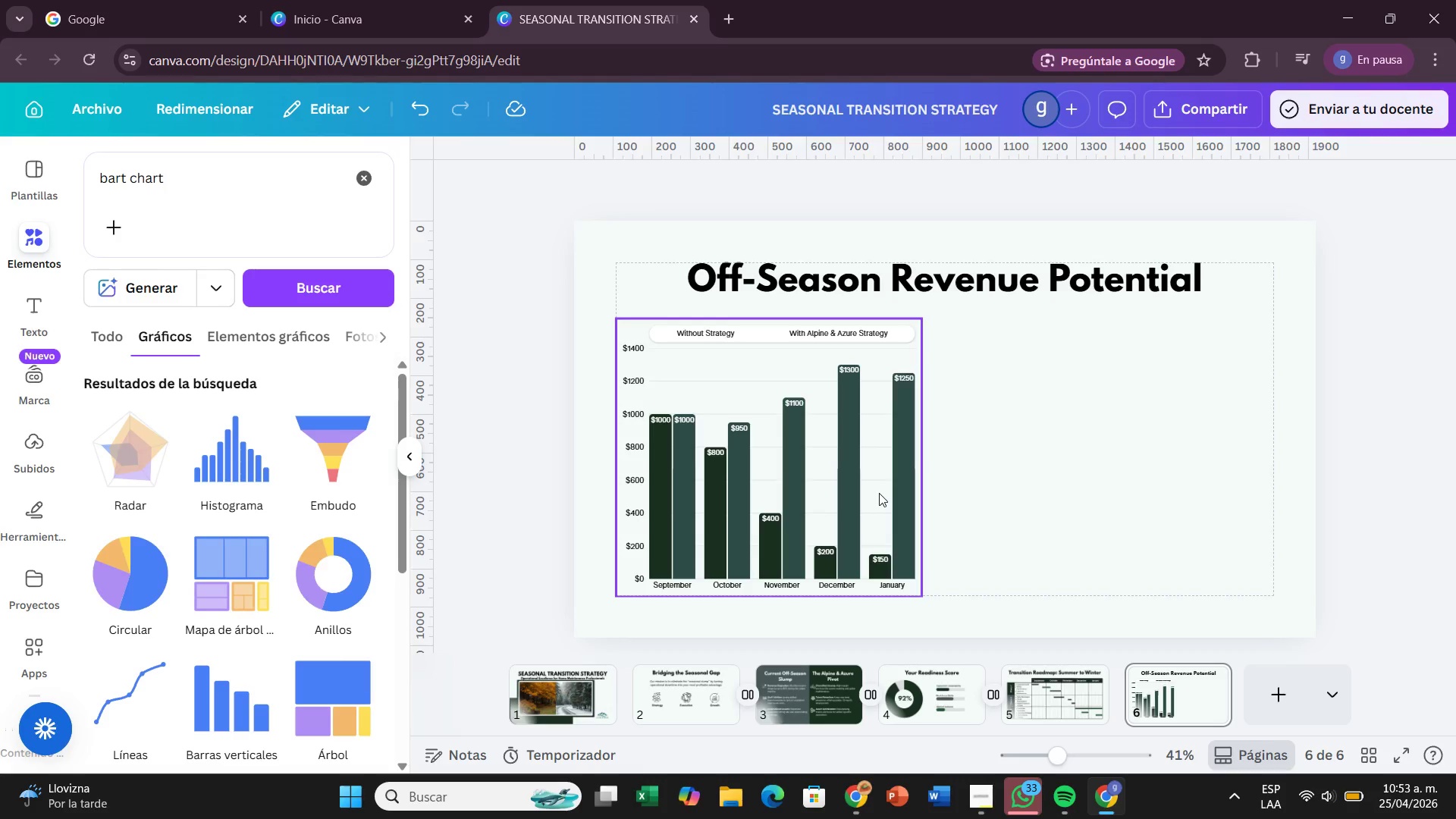 
left_click([14, 307])
 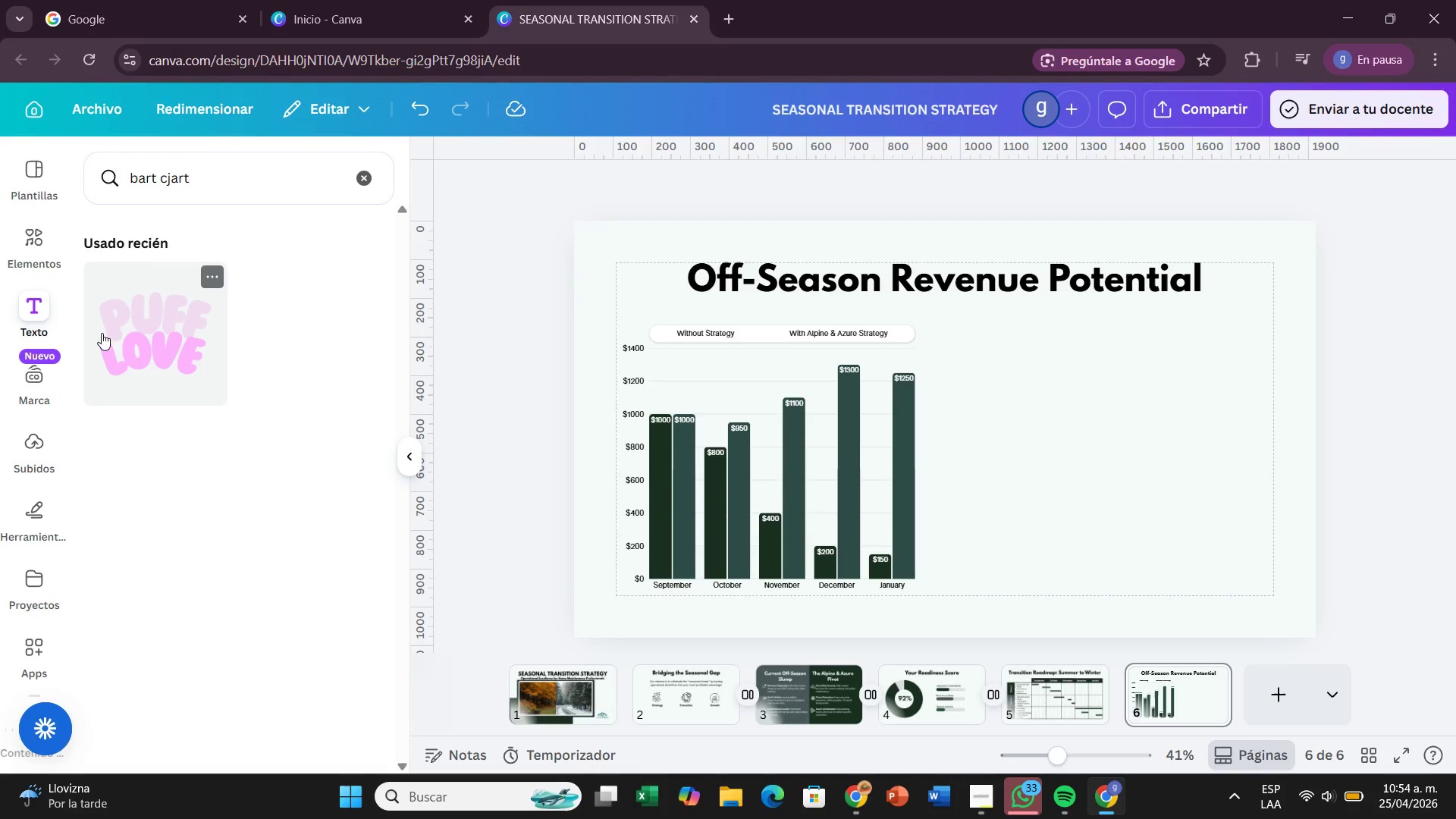 
left_click([370, 180])
 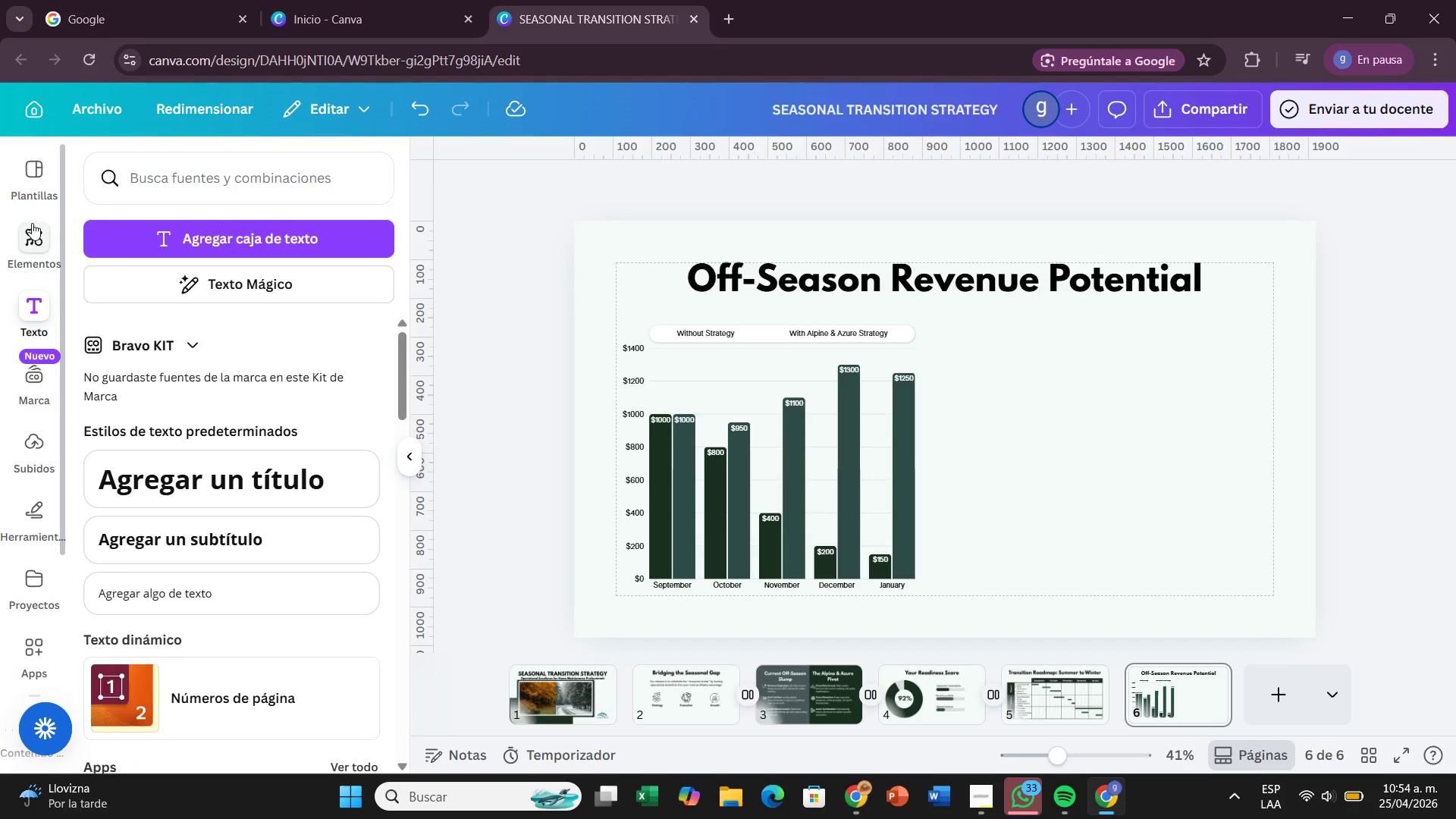 
left_click([32, 223])
 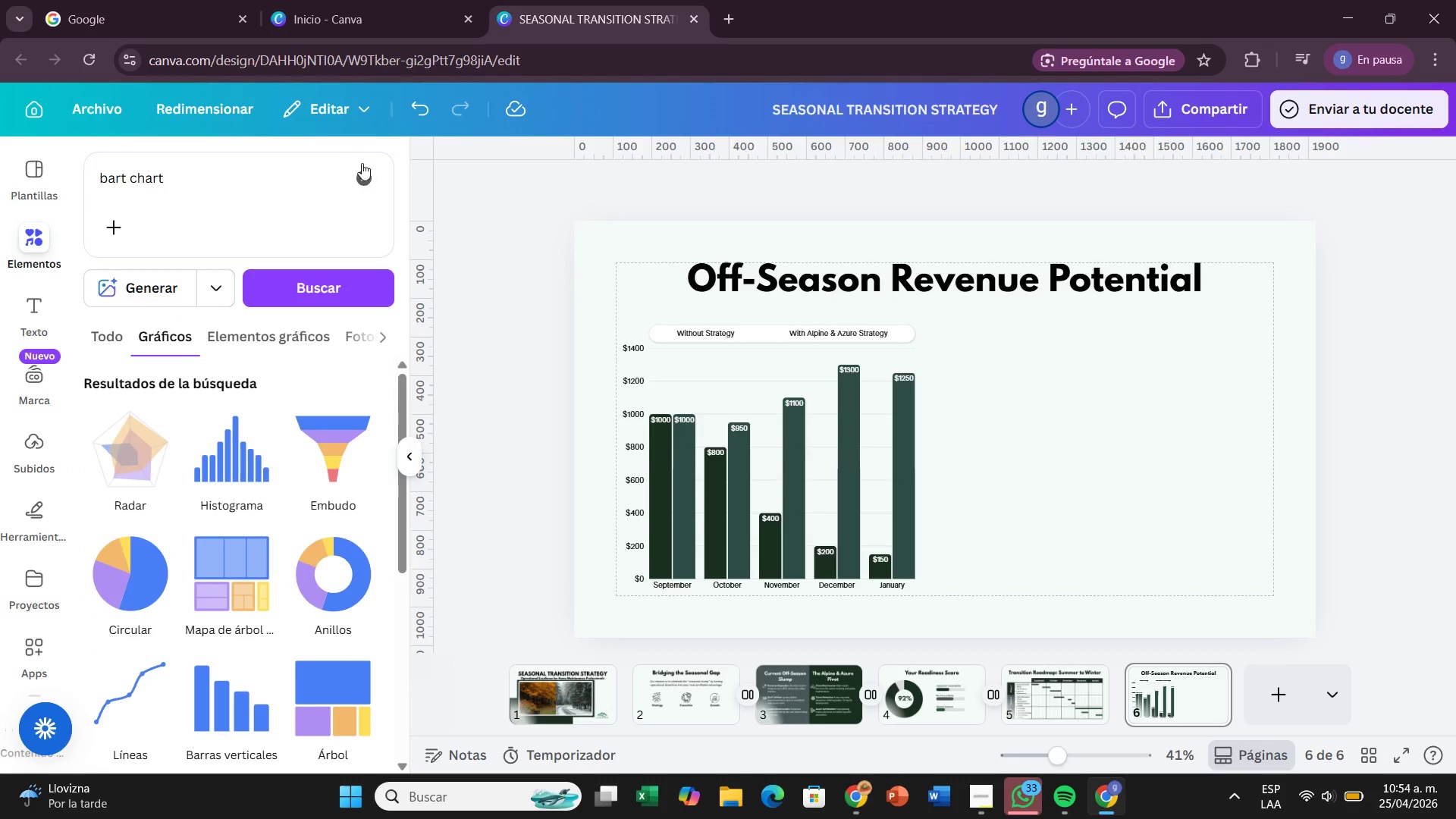 
left_click([371, 176])
 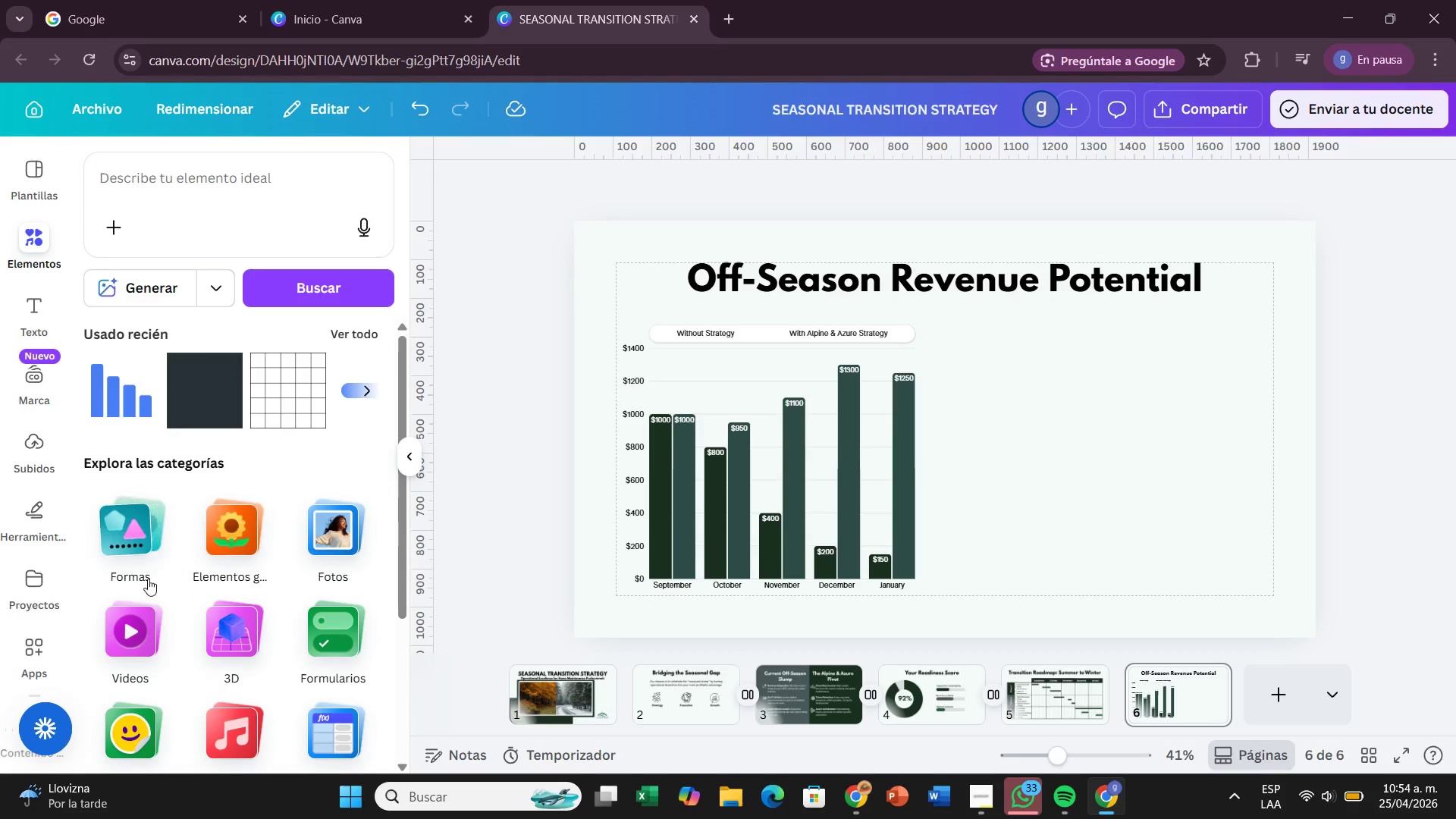 
left_click([143, 573])
 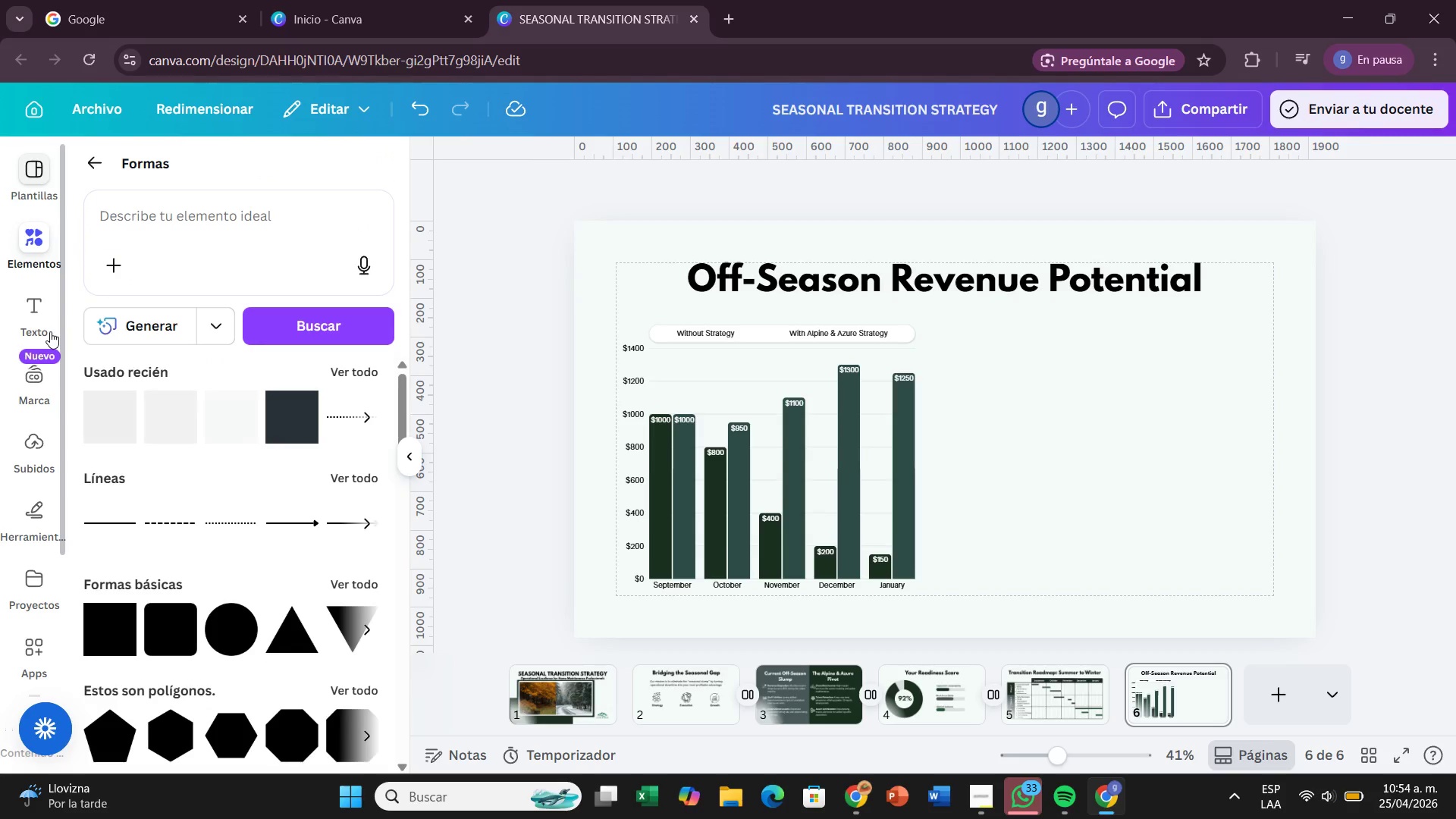 
left_click([49, 322])
 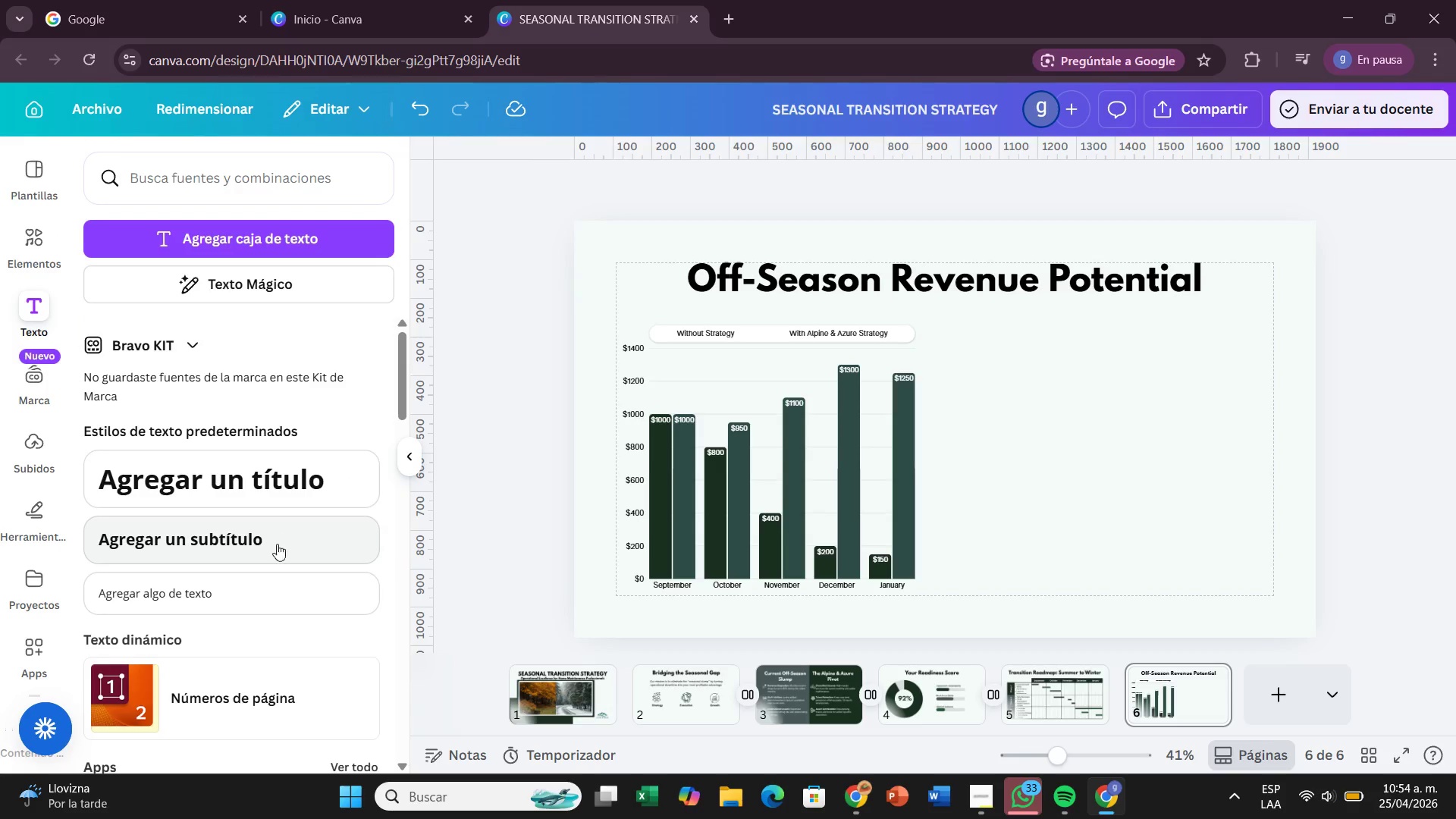 
wait(9.56)
 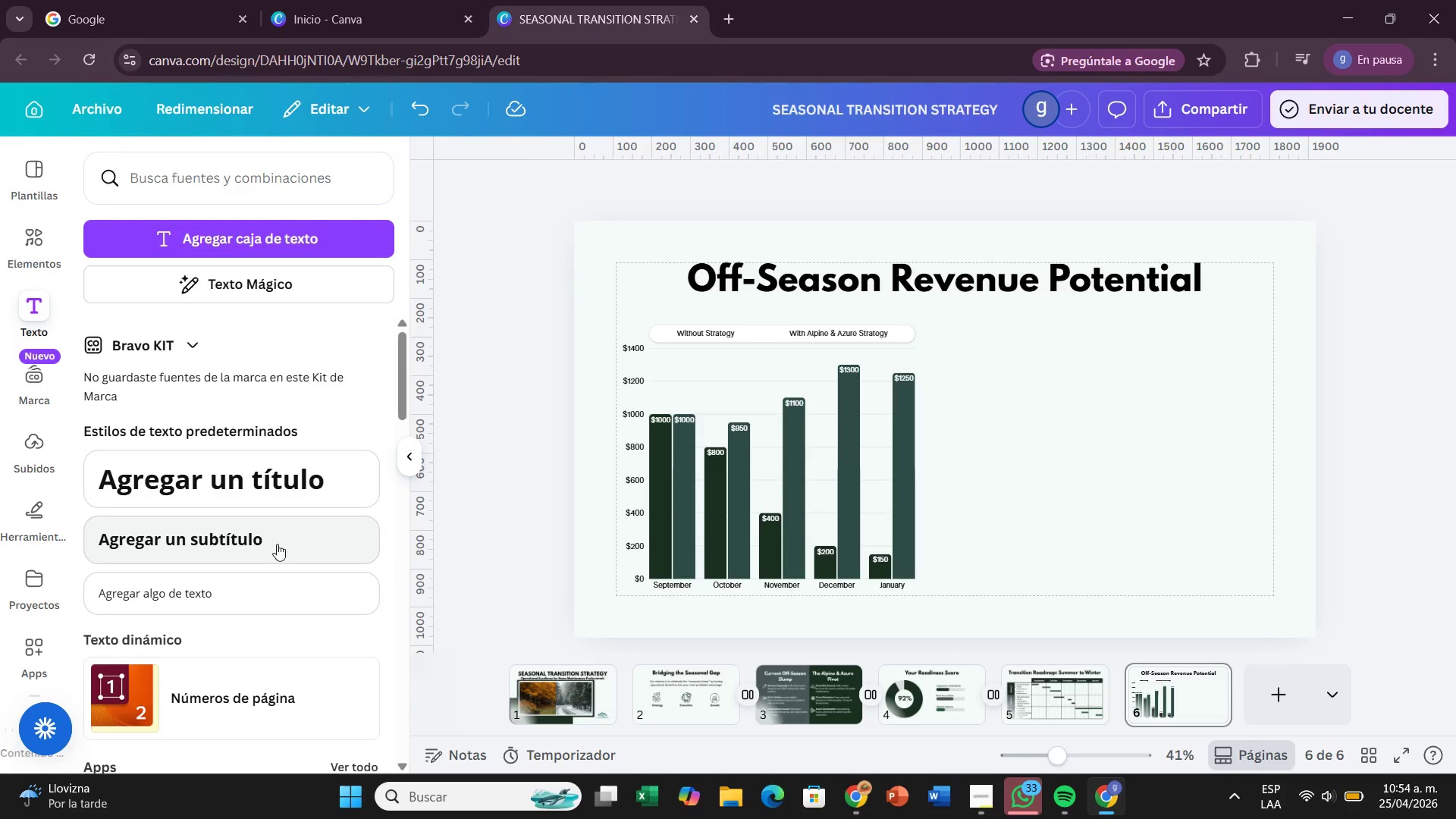 
left_click([316, 607])
 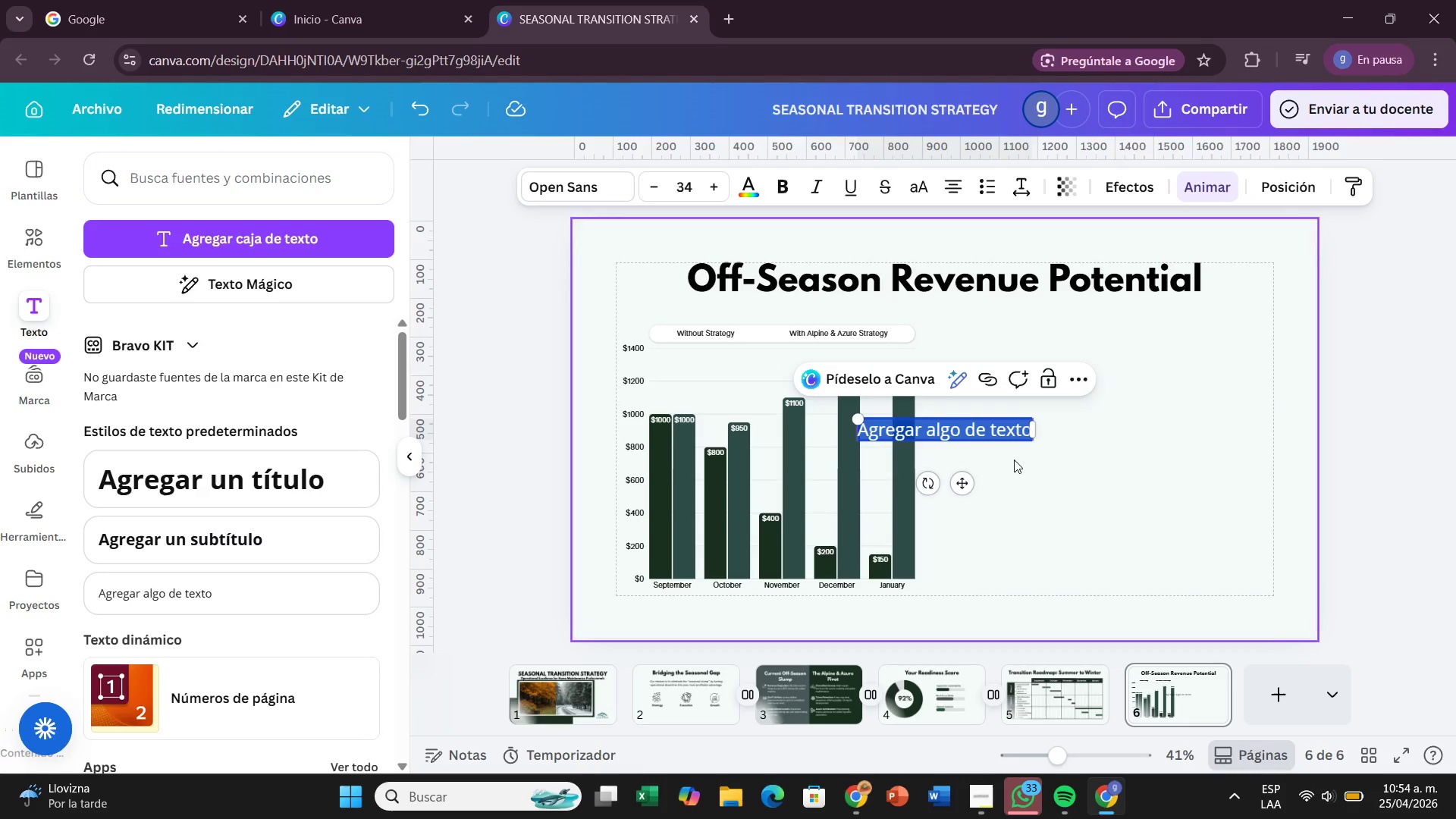 
left_click_drag(start_coordinate=[959, 487], to_coordinate=[1040, 628])
 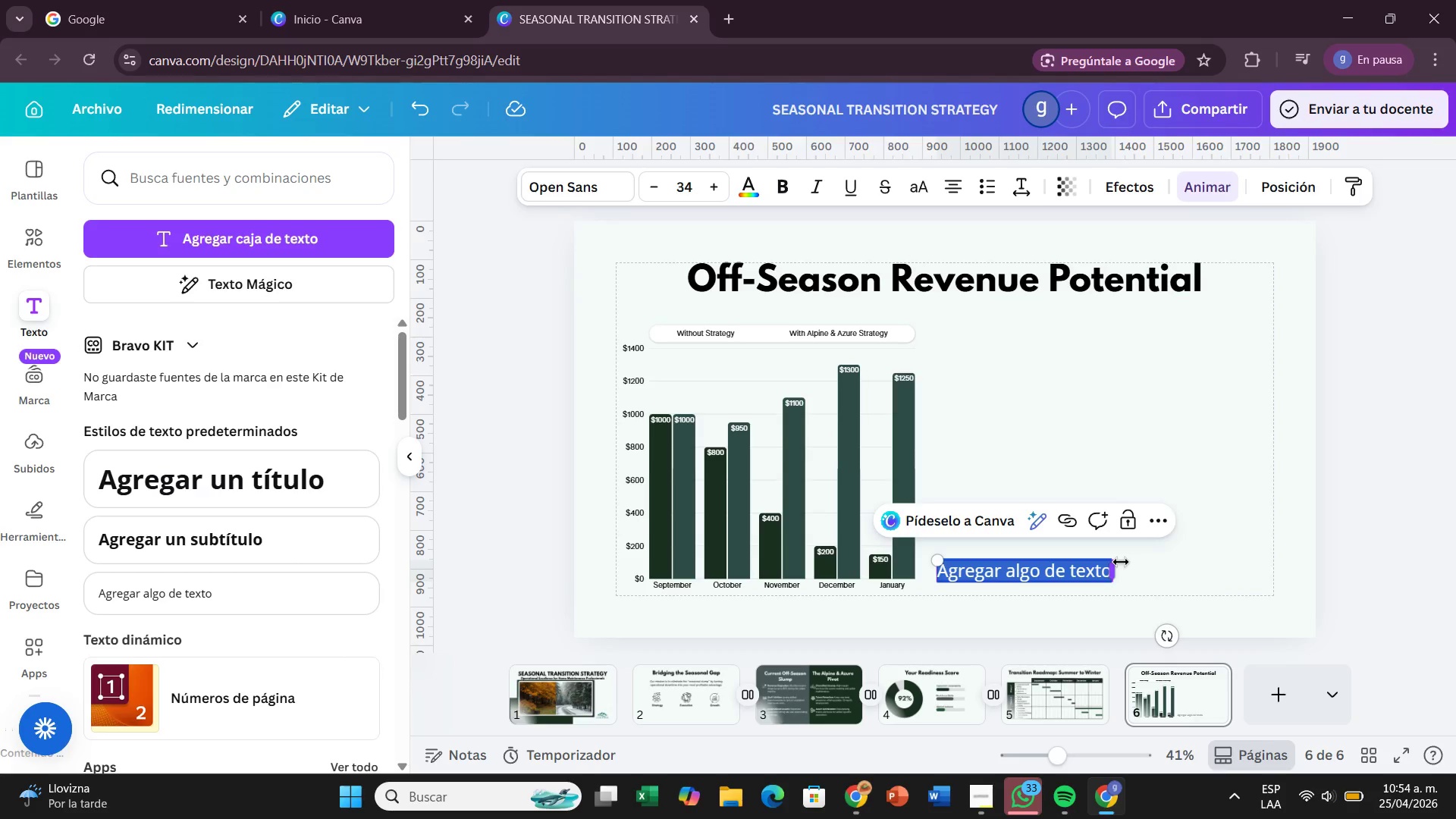 
key(Backspace)
 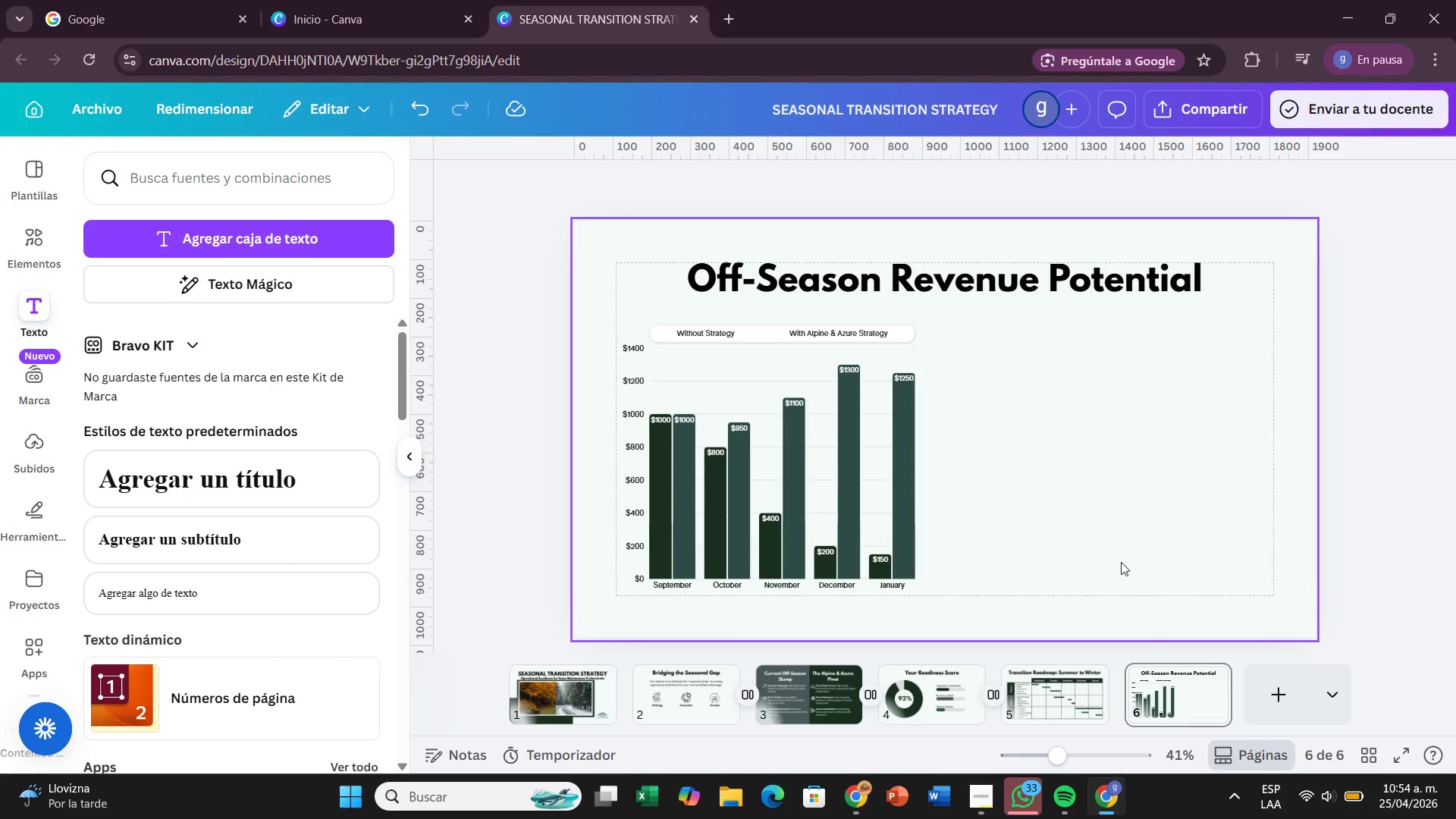 
key(Shift+Equal)
 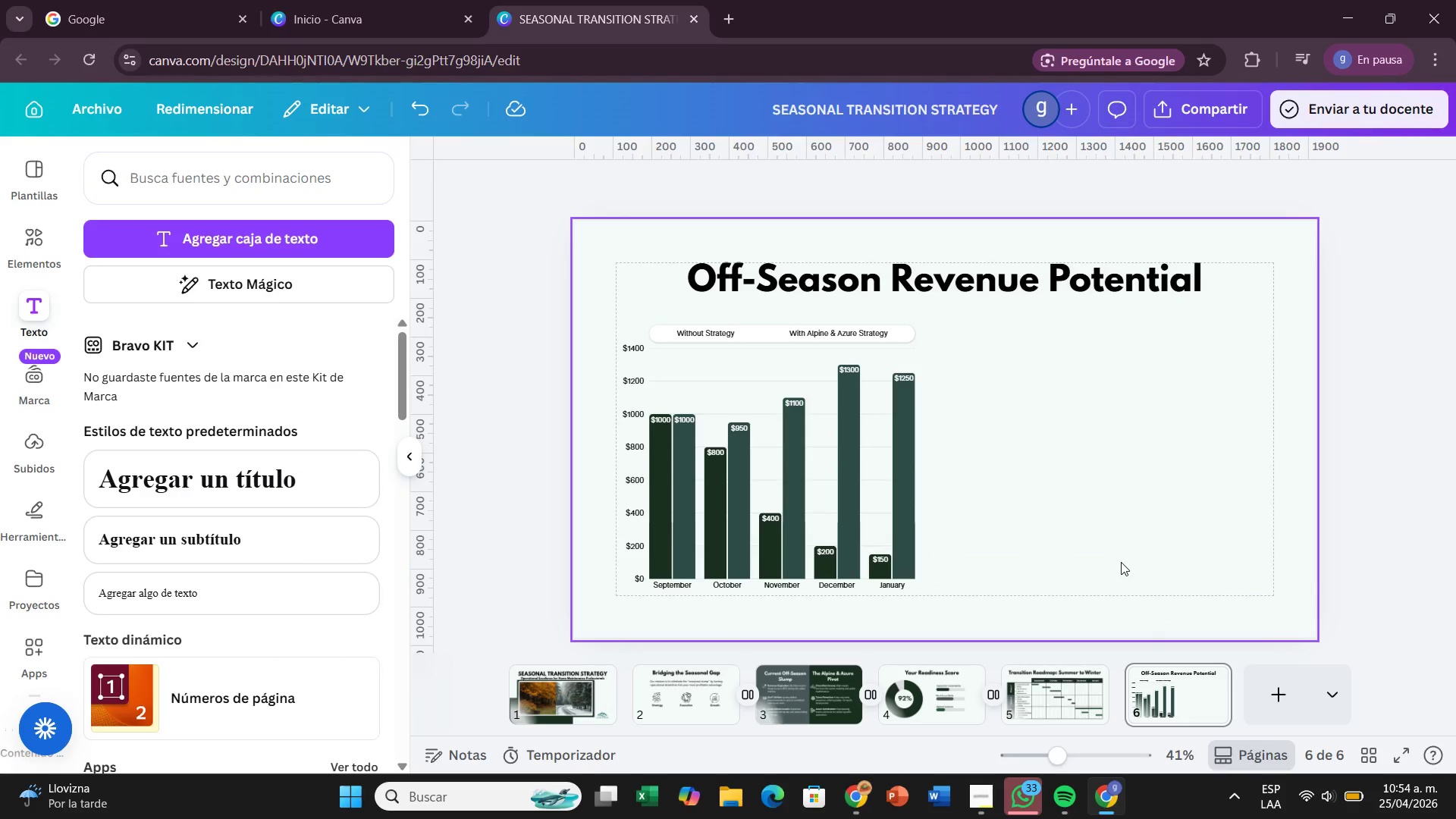 
key(Control+Z)
 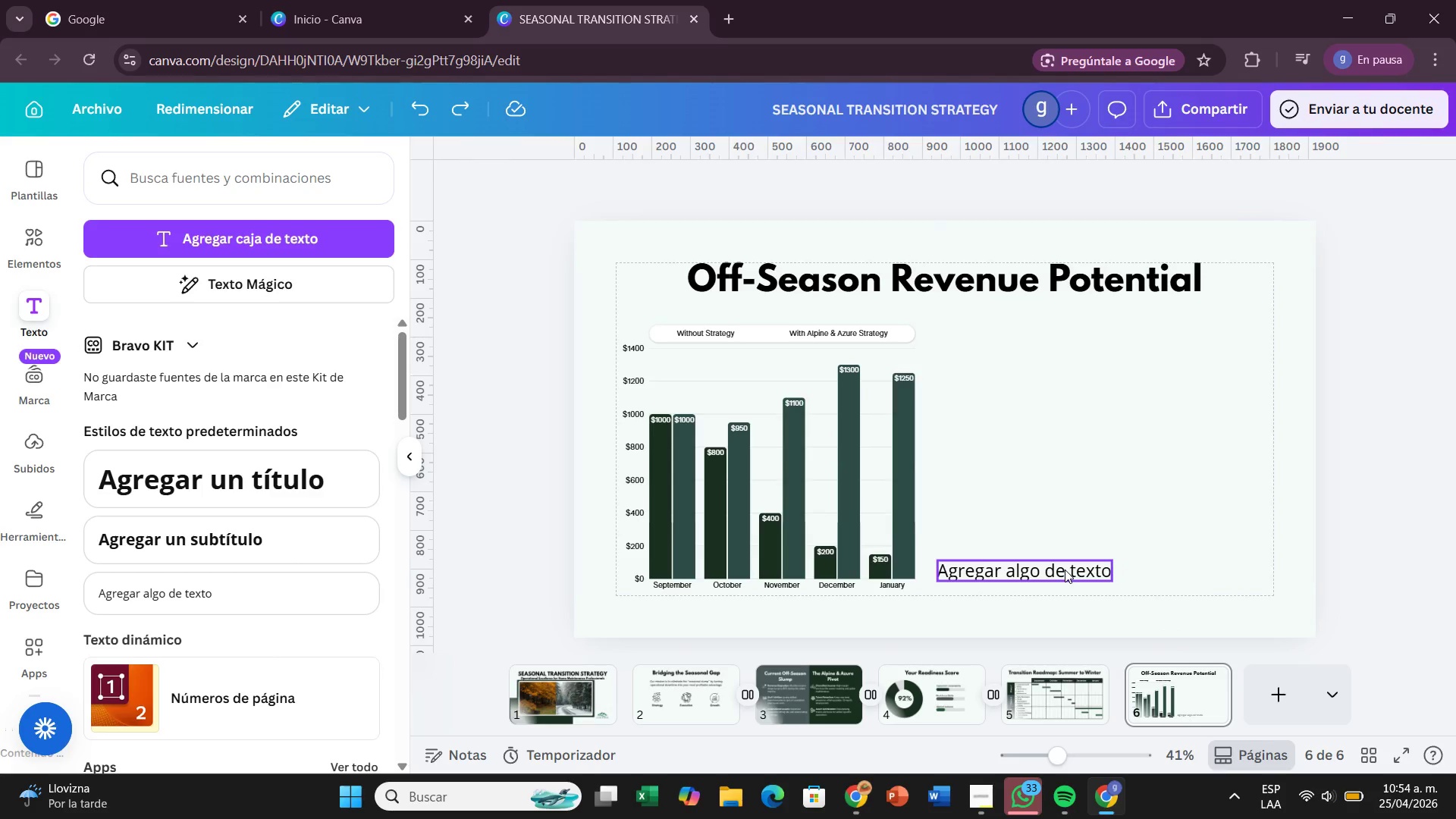 
double_click([1065, 570])
 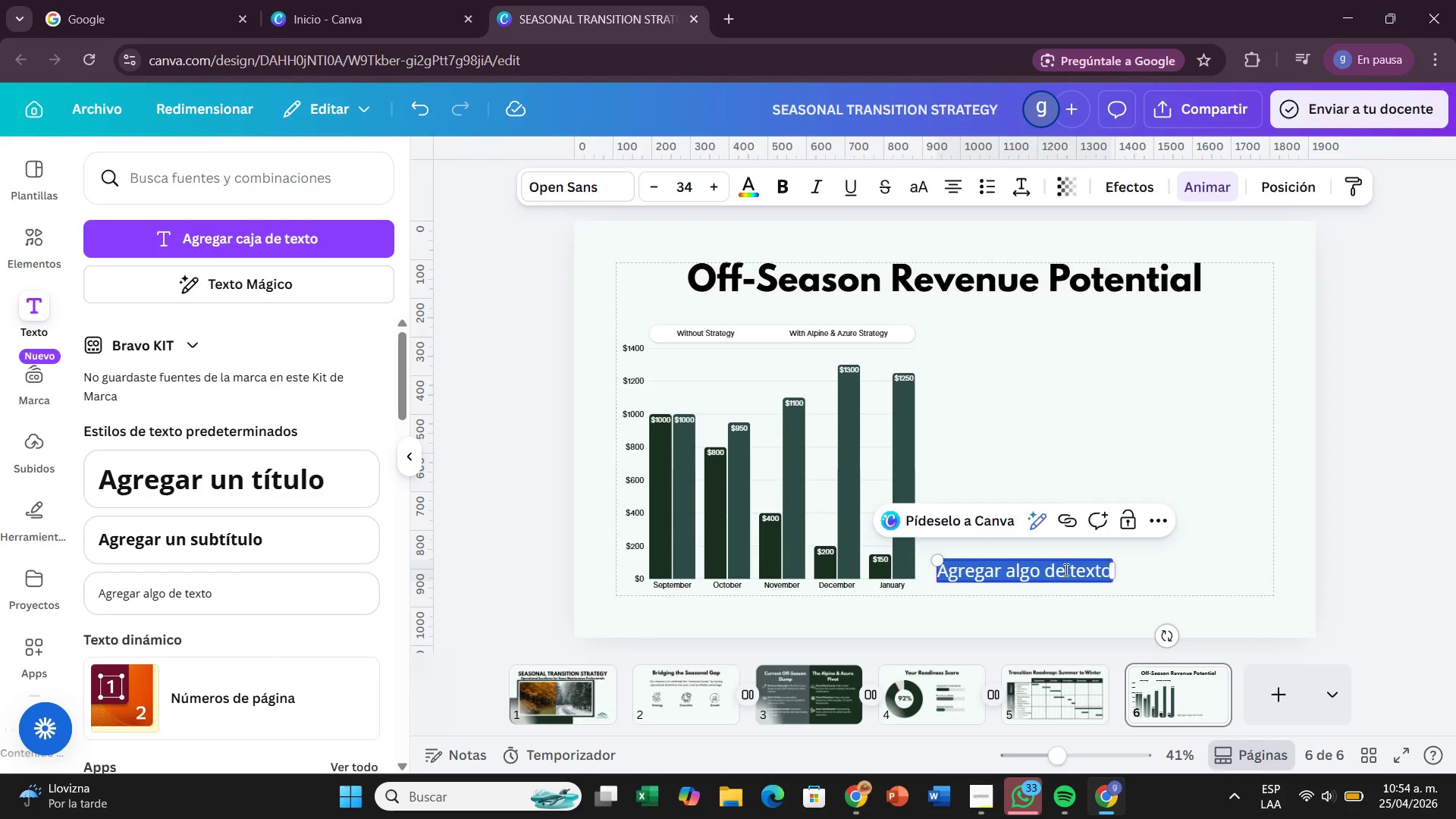 
key(Backspace)
type(+)
key(Backspace)
type(=550% ince)
key(Backspace)
type(rease )
 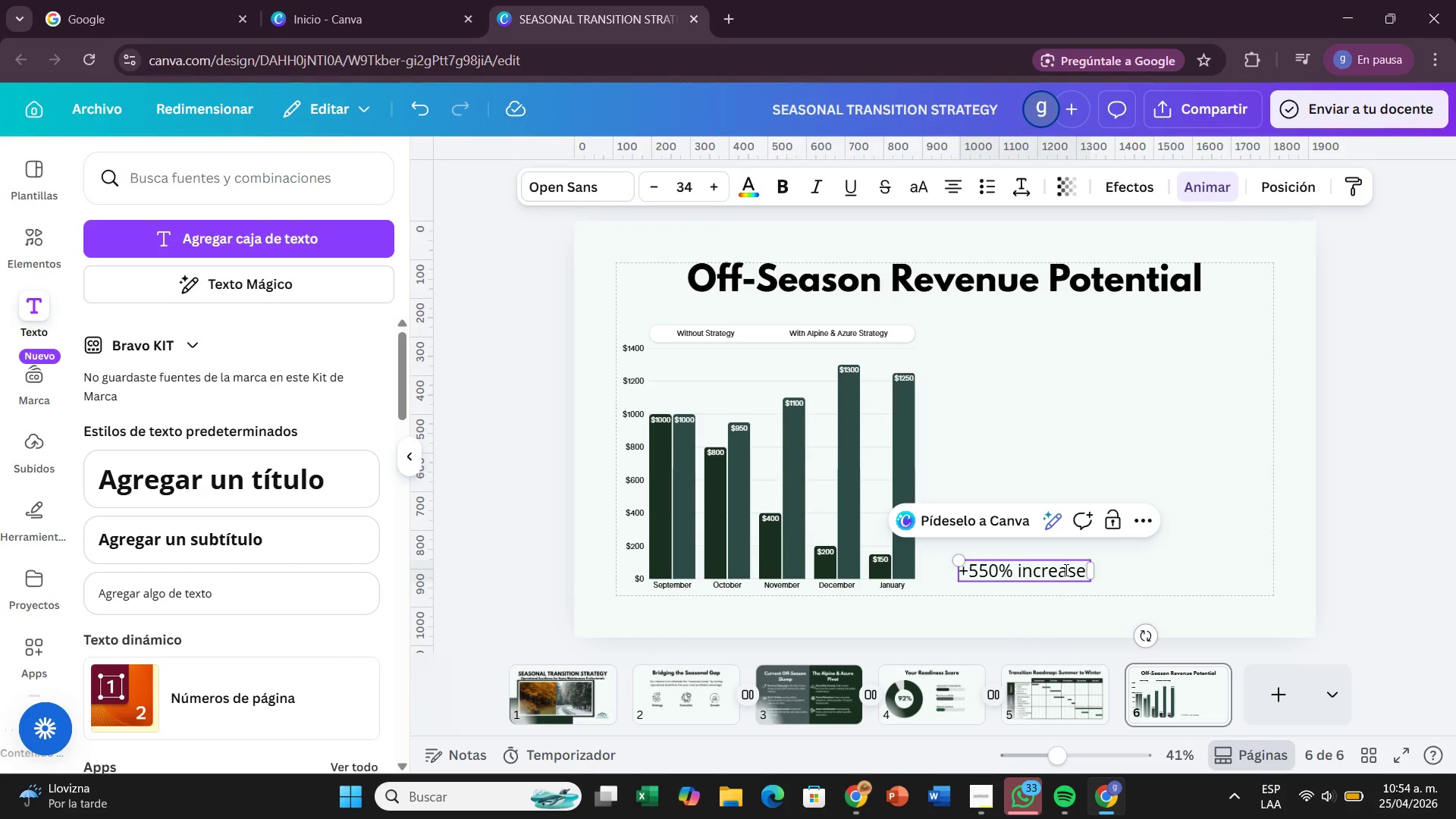 
hold_key(key=Backspace, duration=0.53)
 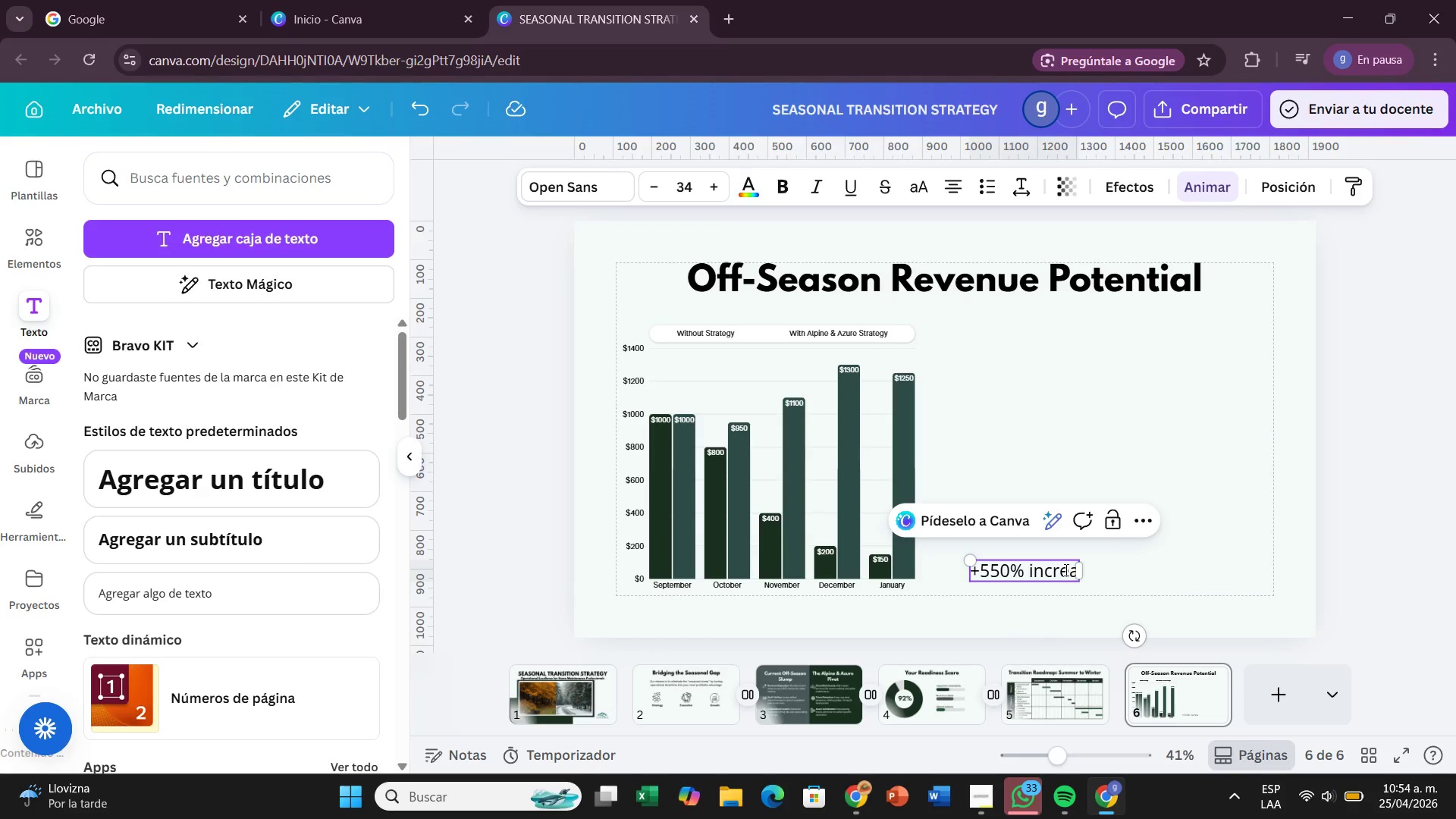 
key(Backspace)
key(Backspace)
key(Backspace)
key(Backspace)
key(Backspace)
key(Backspace)
key(Backspace)
type( Revenue ic)
key(Backspace)
type(n)
key(Backspace)
key(Backspace)
type(Increase)
 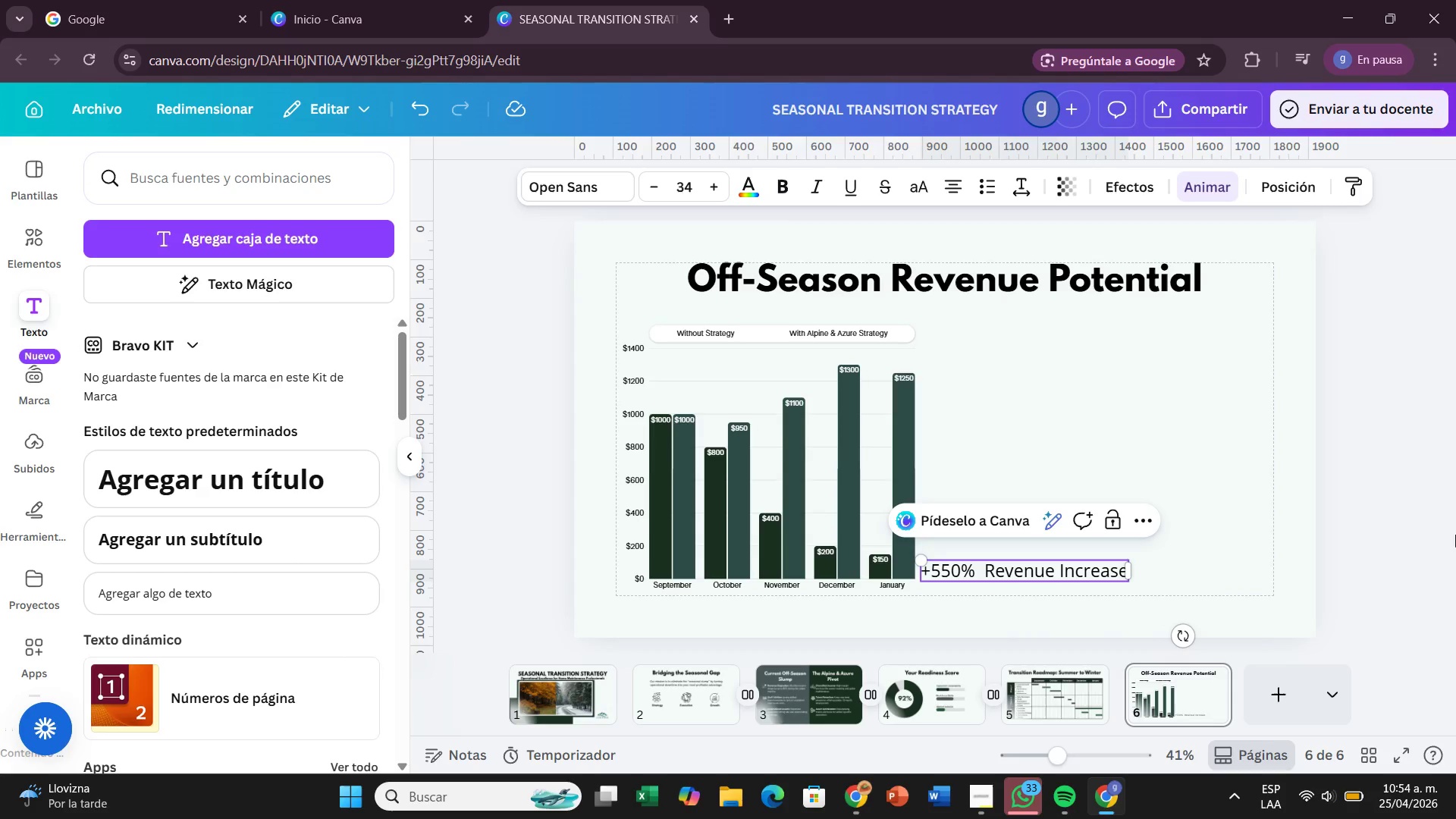 
left_click([1451, 535])
 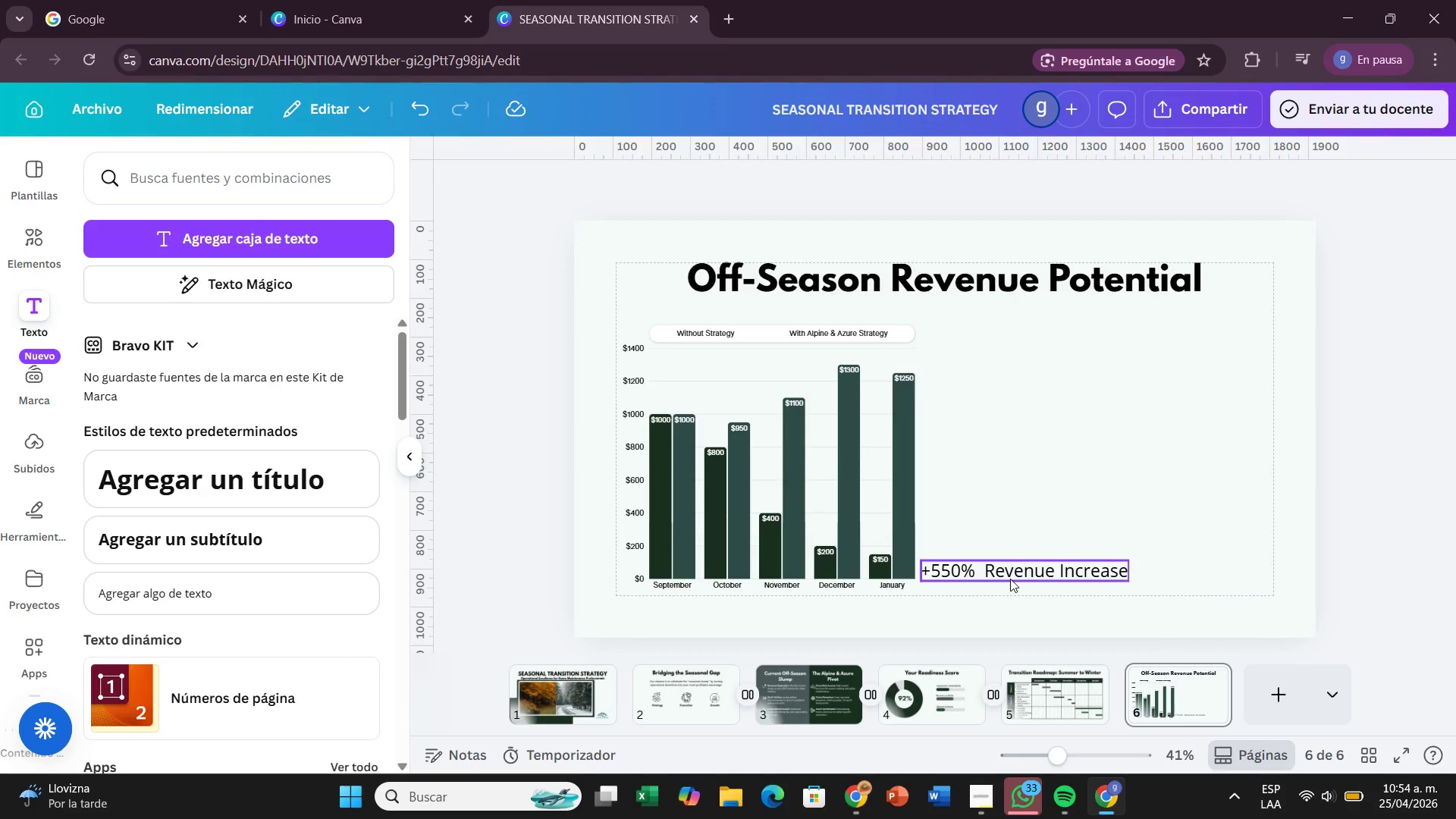 
left_click([1010, 579])
 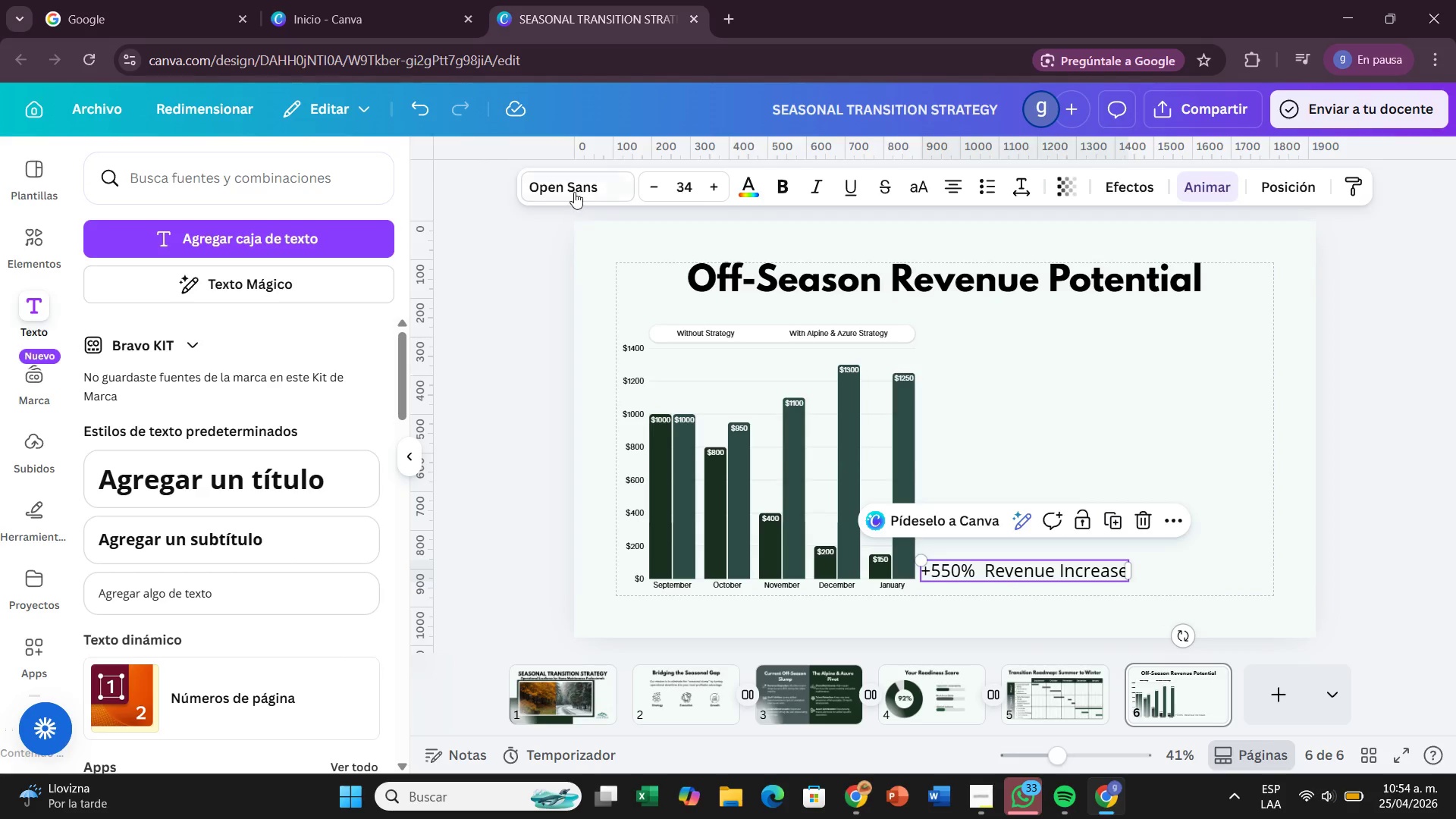 
left_click([574, 192])
 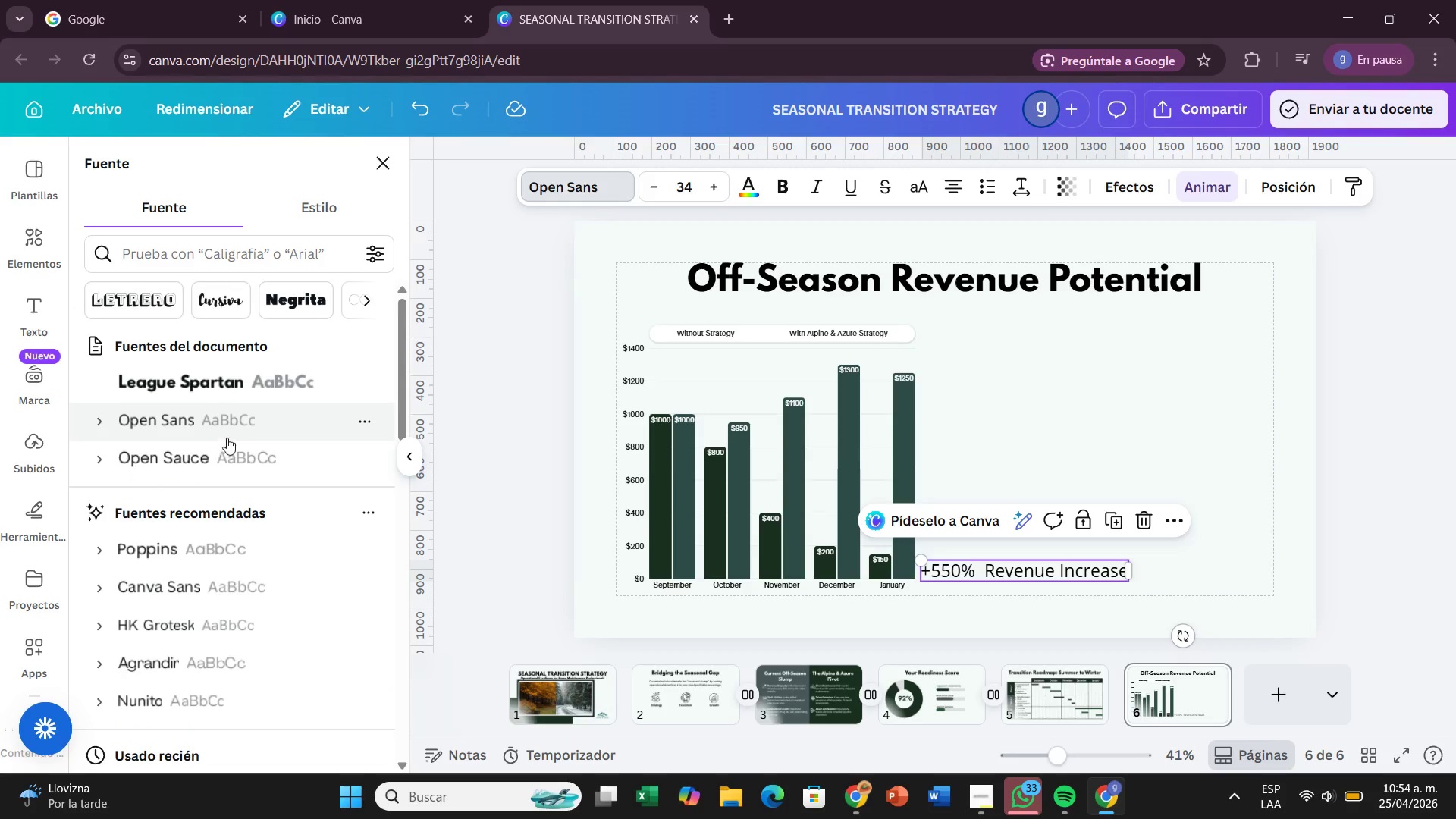 
left_click([272, 456])
 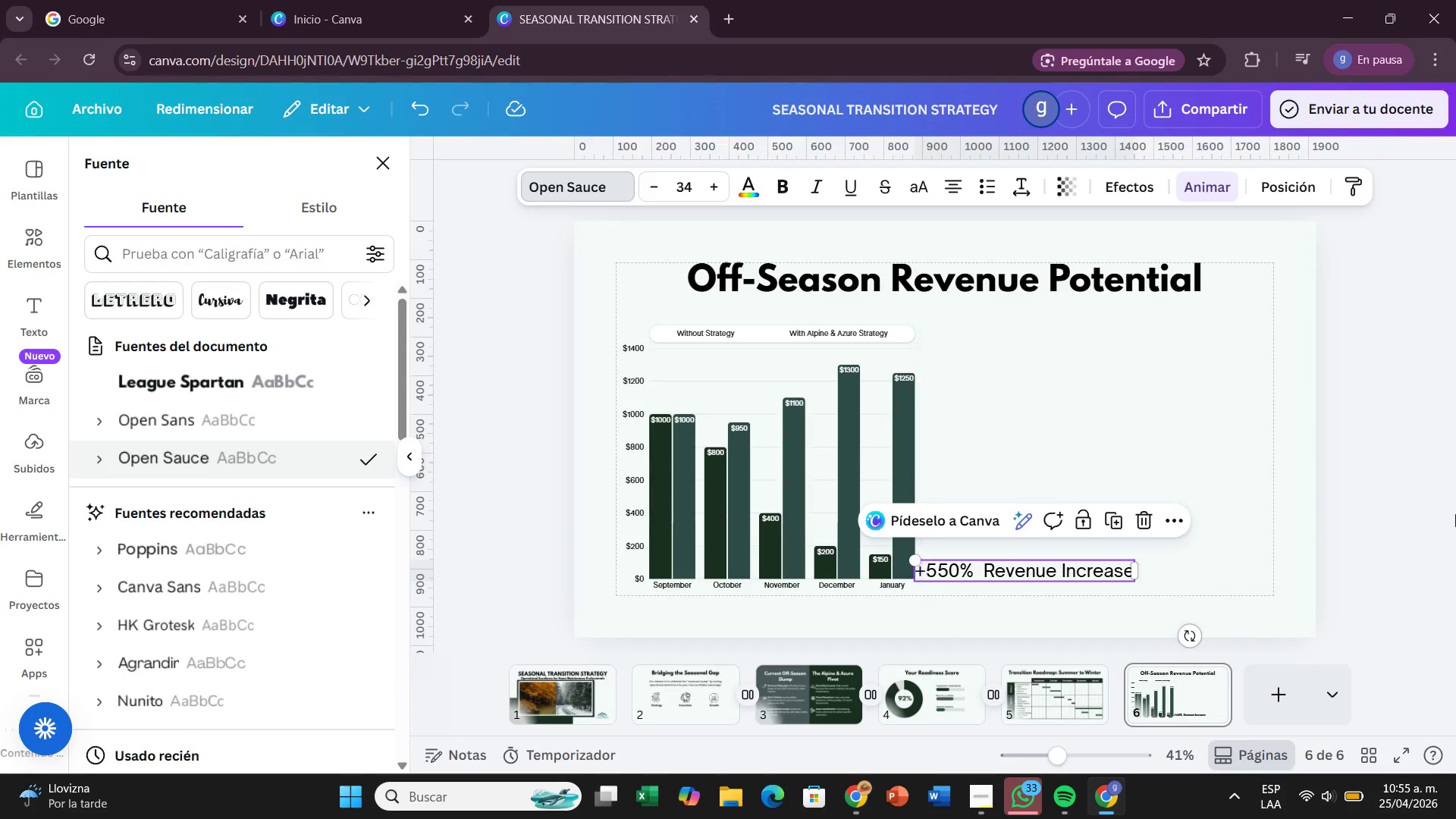 
left_click([1454, 504])
 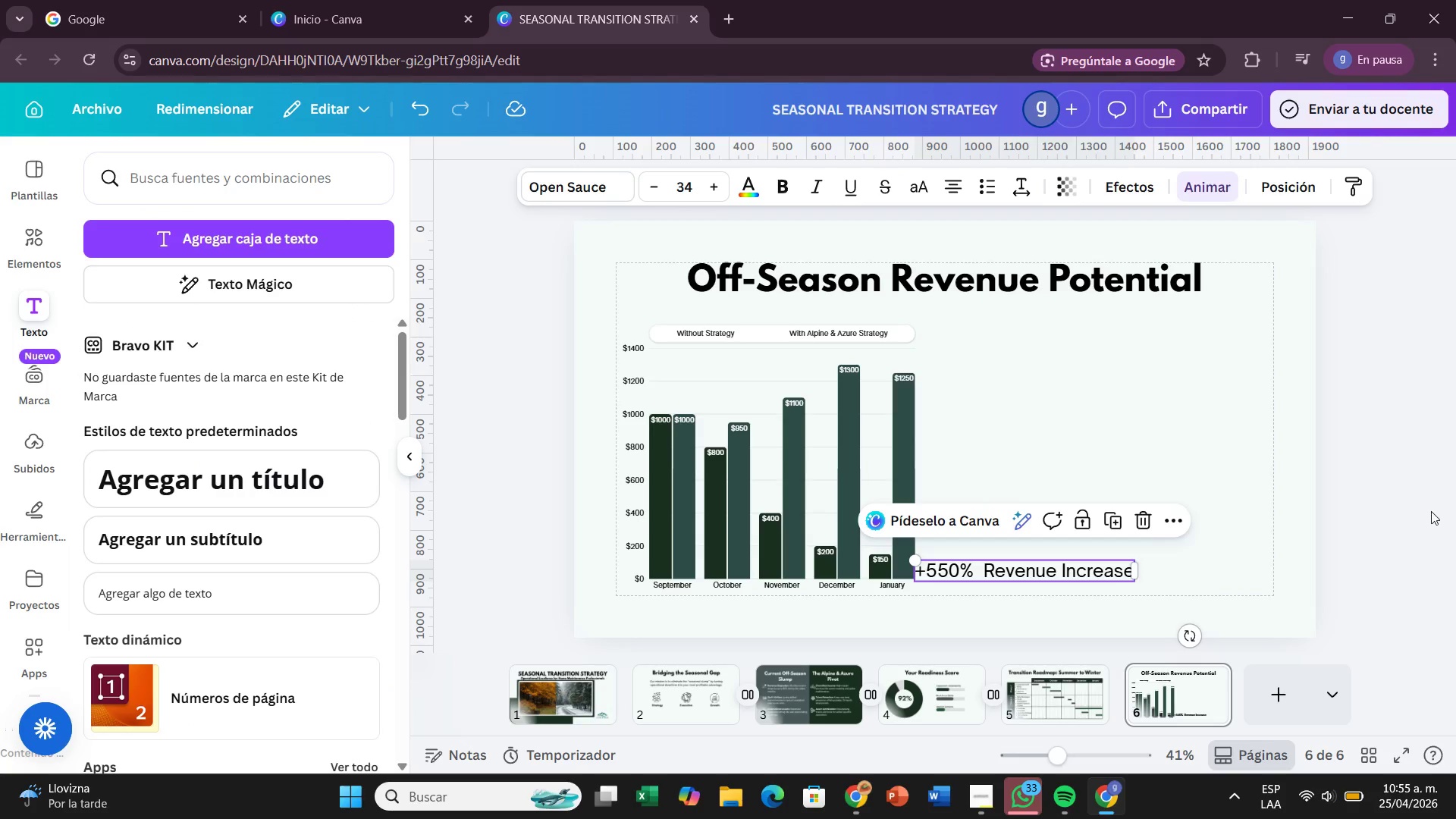 
left_click([1431, 511])
 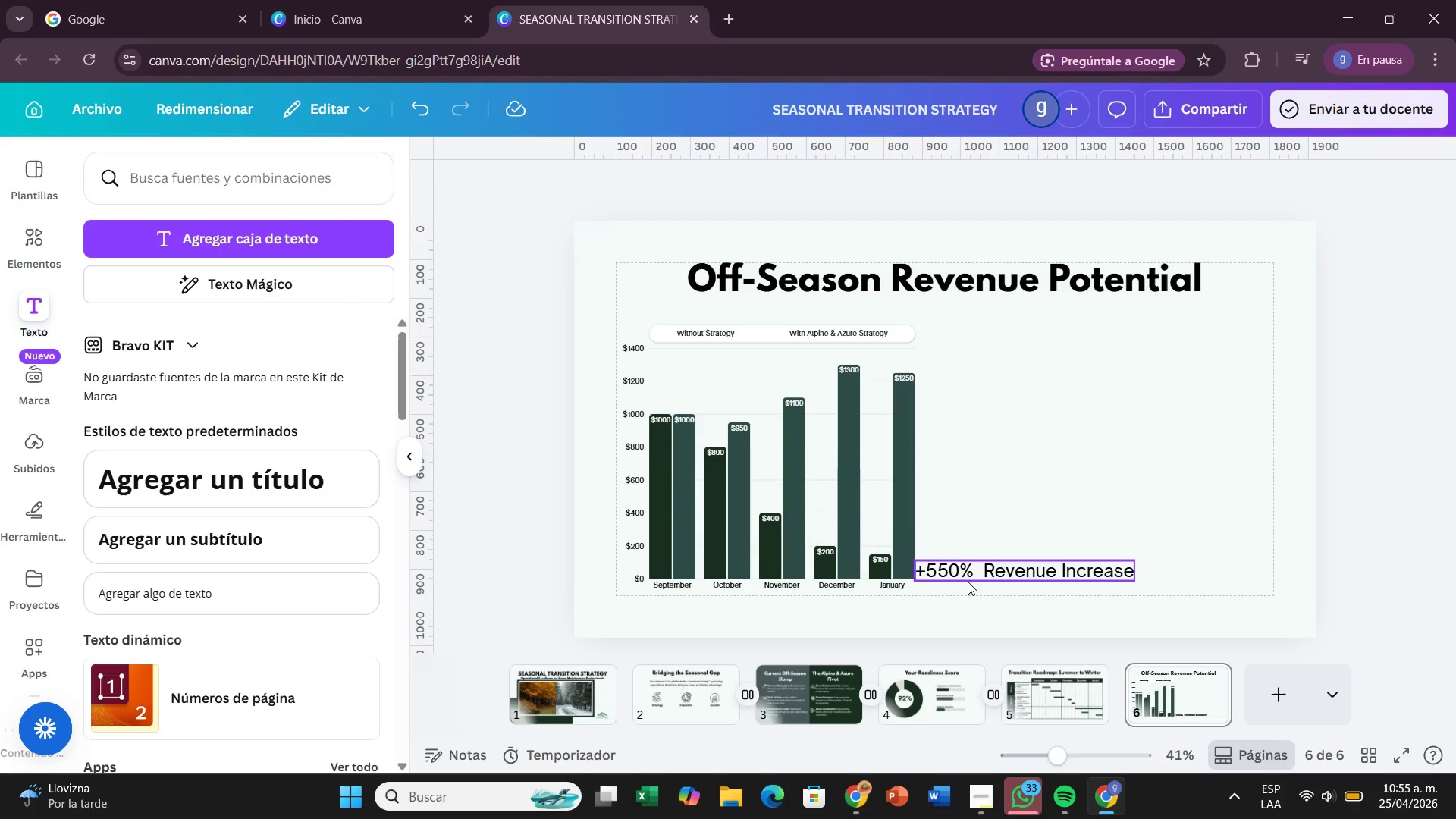 
left_click([968, 582])
 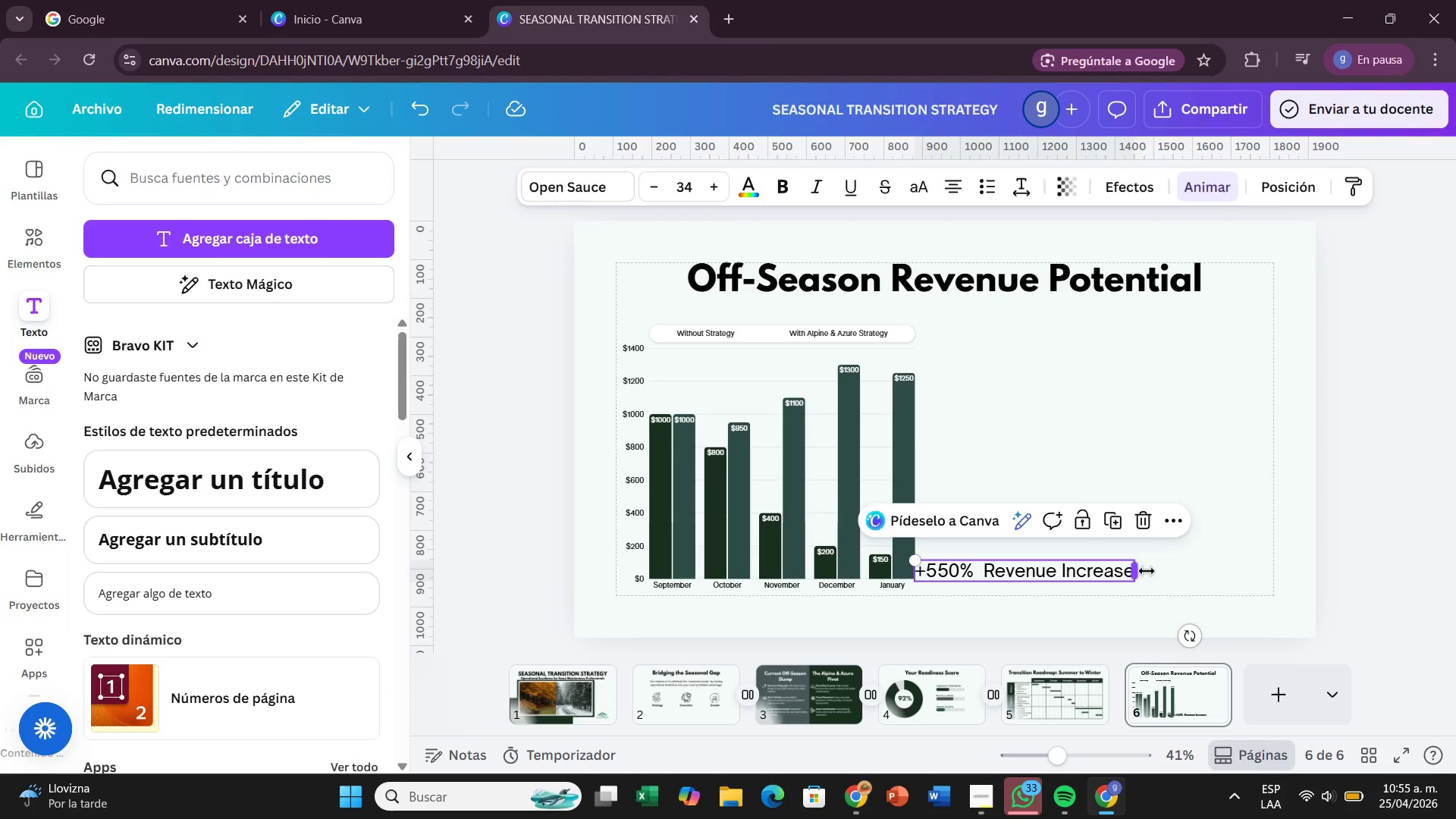 
left_click_drag(start_coordinate=[1147, 571], to_coordinate=[1075, 578])
 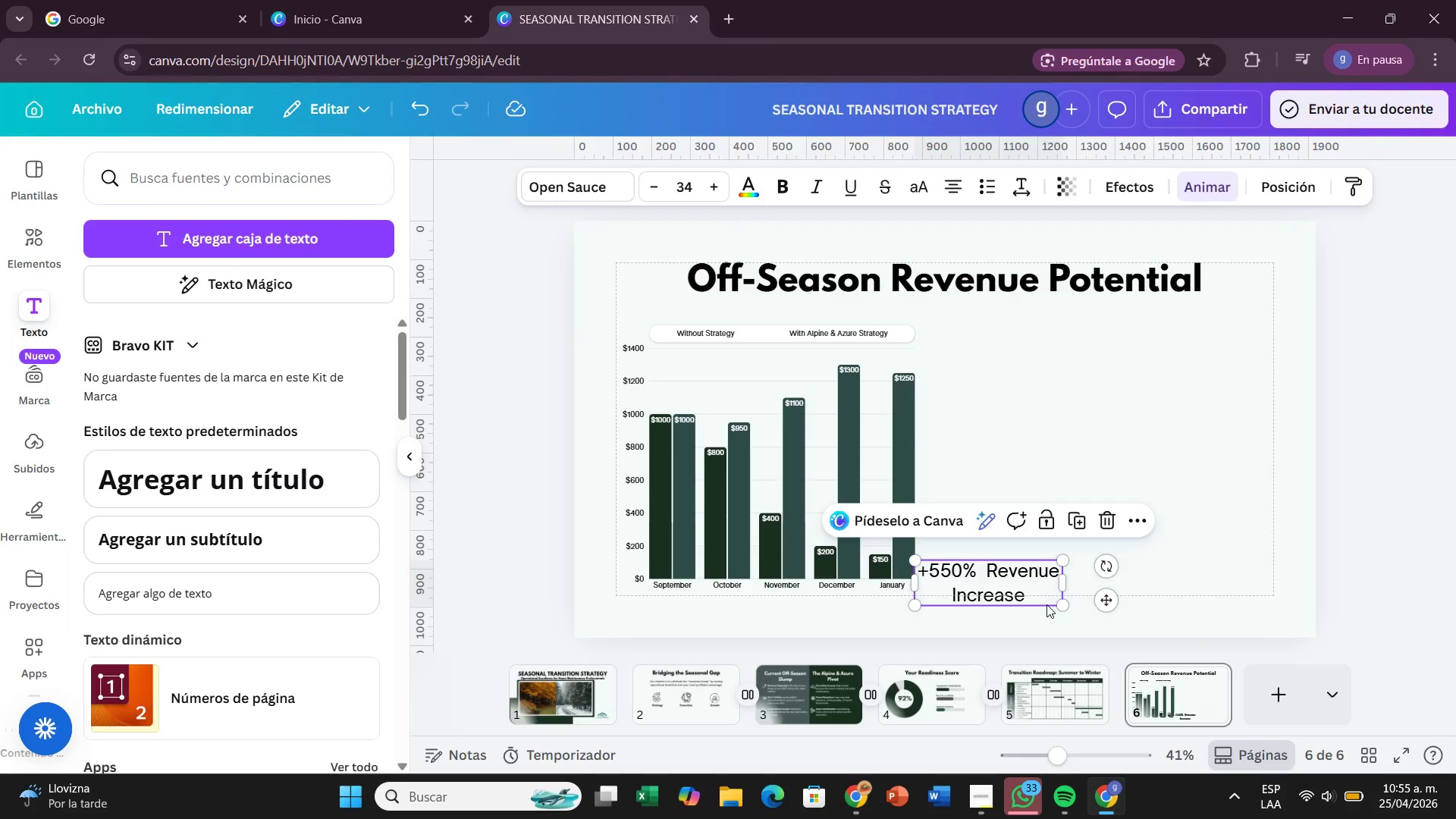 
left_click_drag(start_coordinate=[1046, 604], to_coordinate=[1219, 592])
 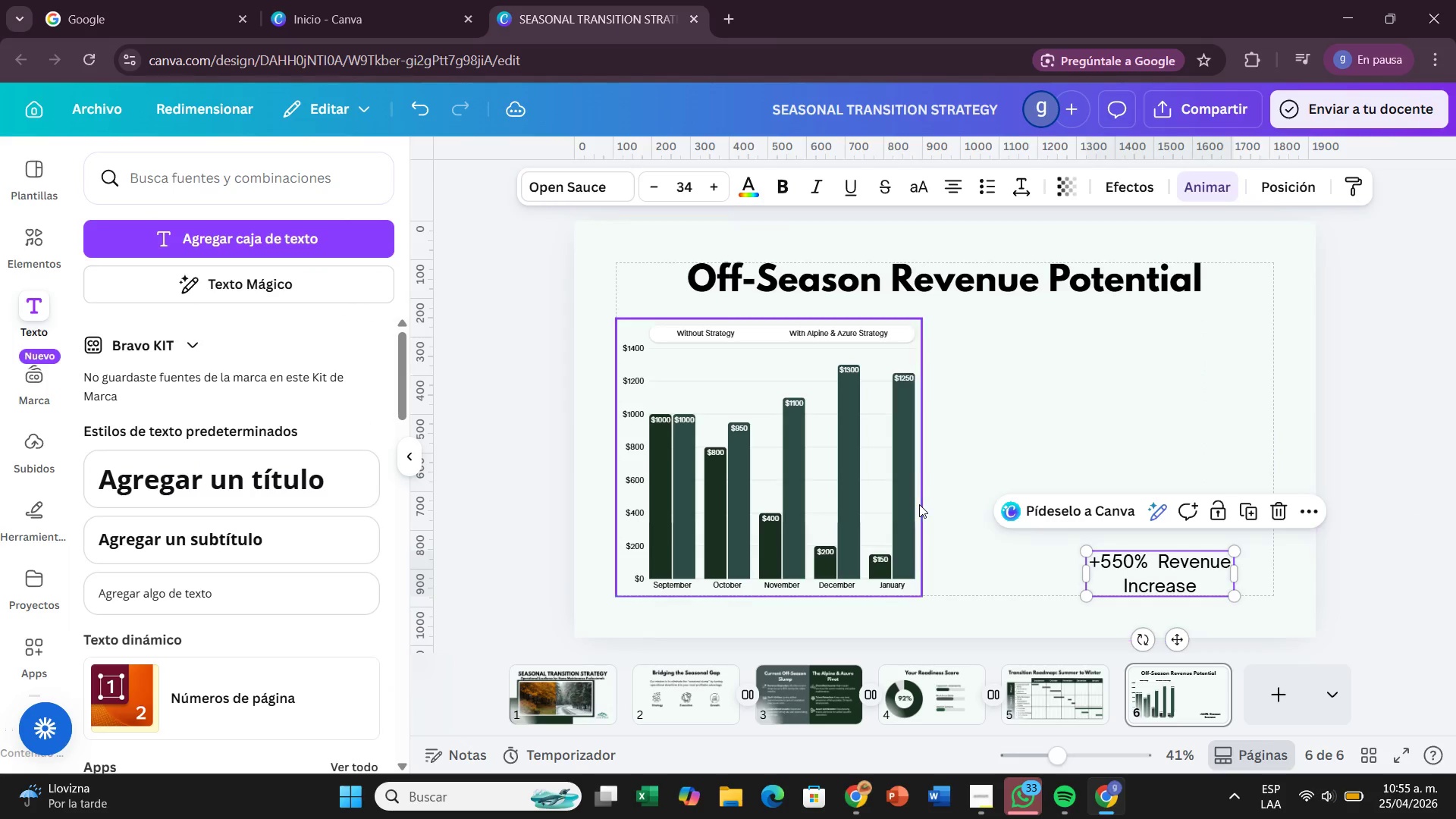 
left_click([919, 504])
 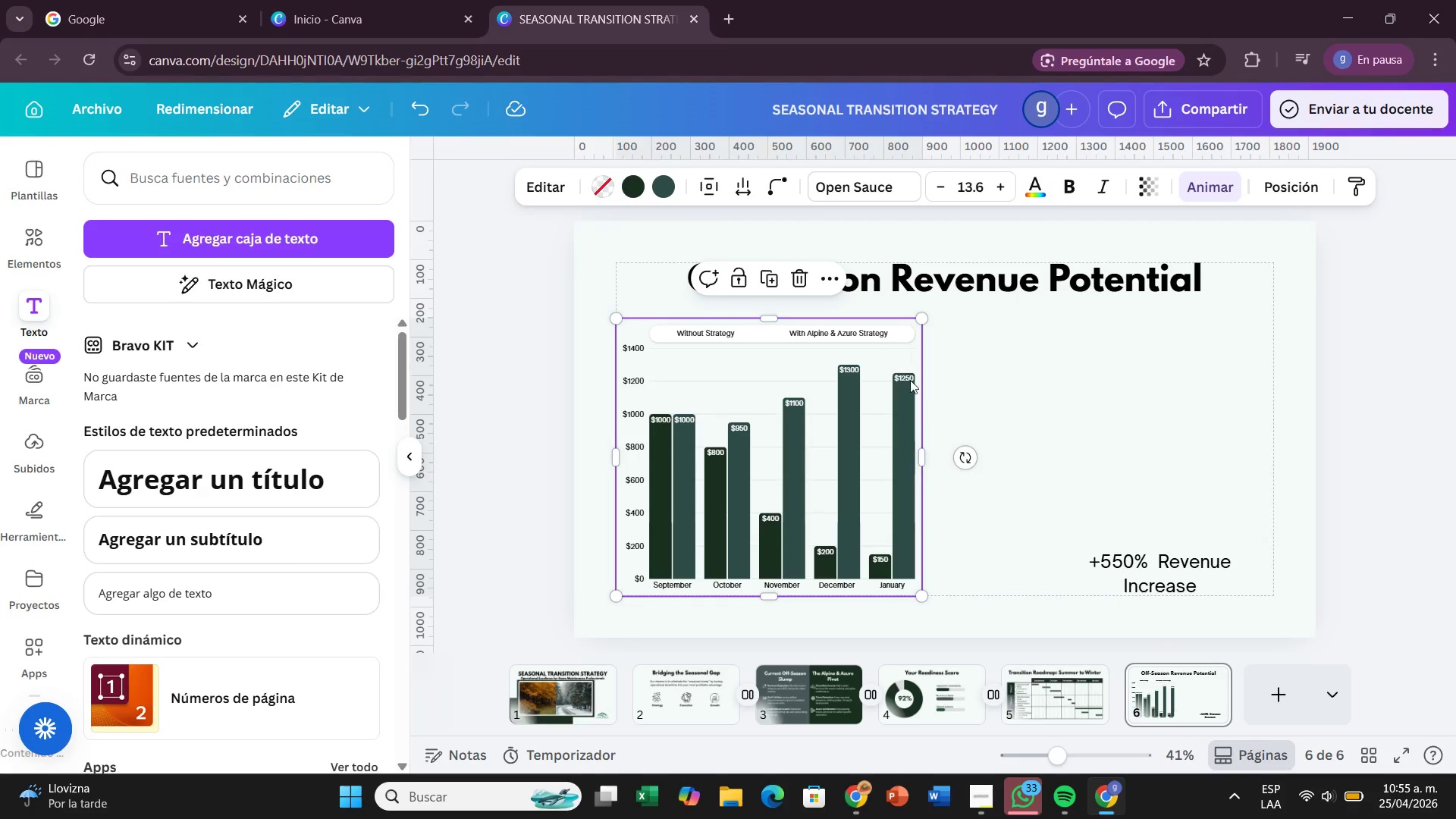 
left_click_drag(start_coordinate=[924, 460], to_coordinate=[1078, 483])
 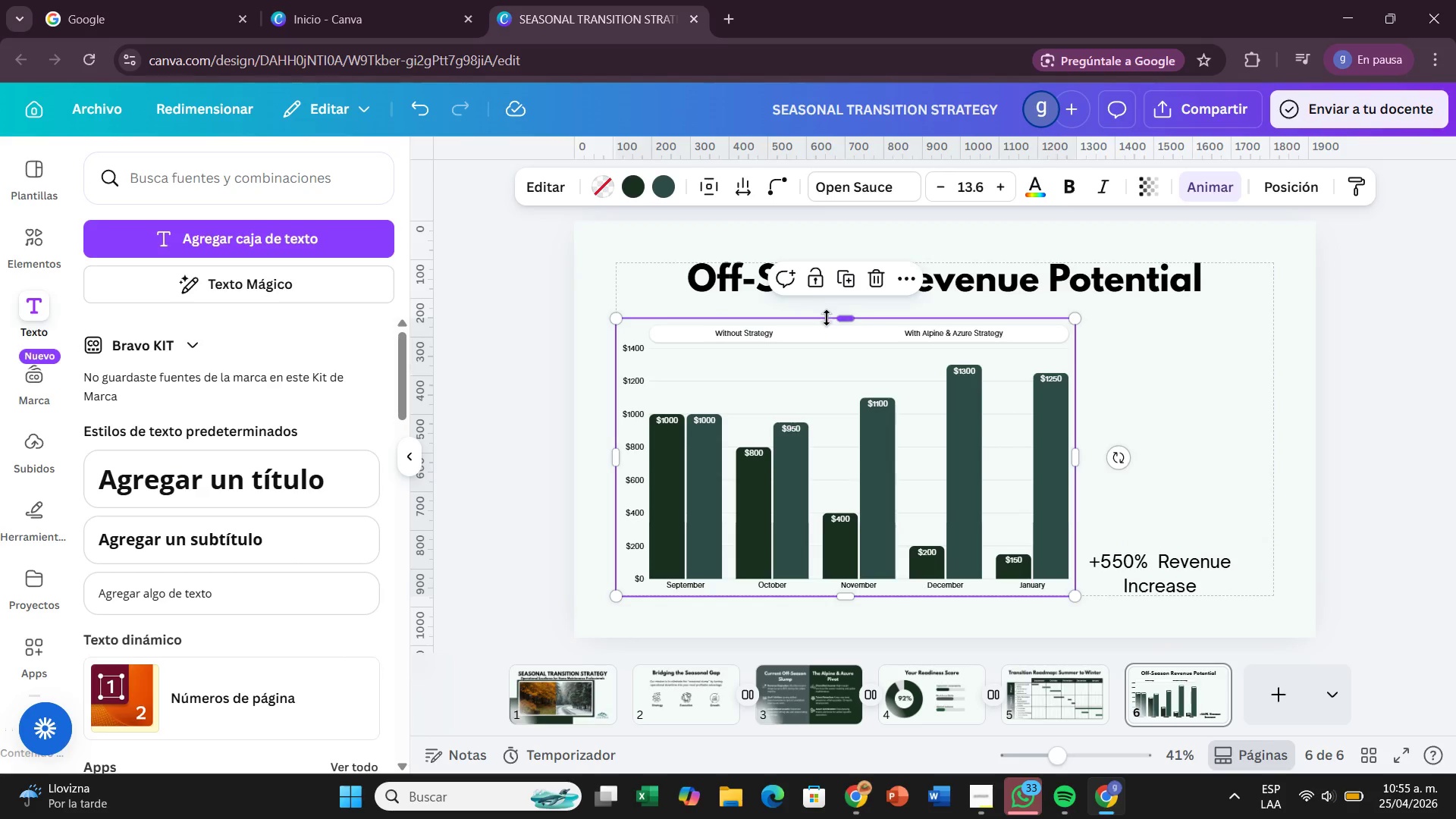 
left_click_drag(start_coordinate=[834, 319], to_coordinate=[841, 308])
 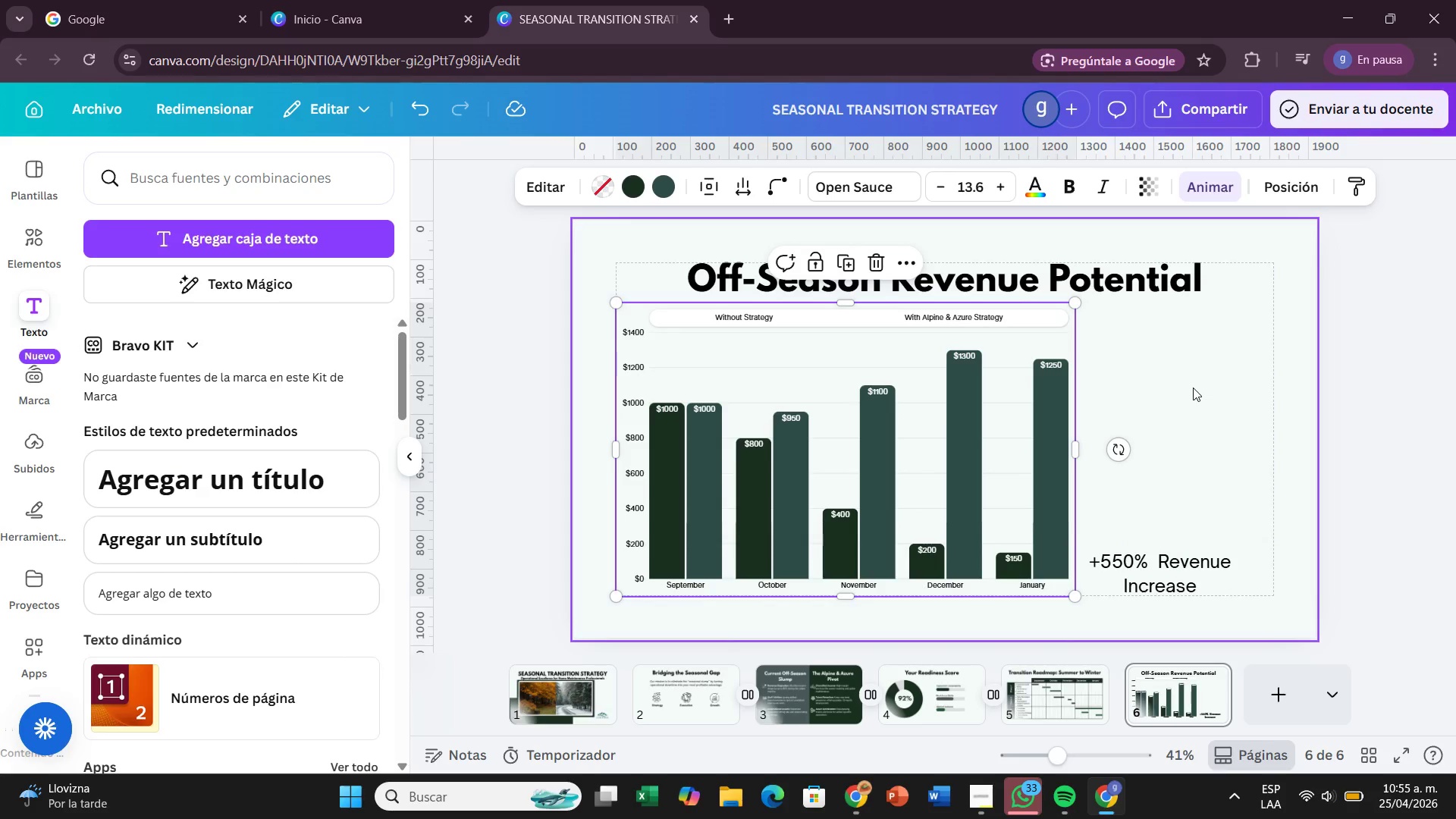 
left_click([1193, 388])
 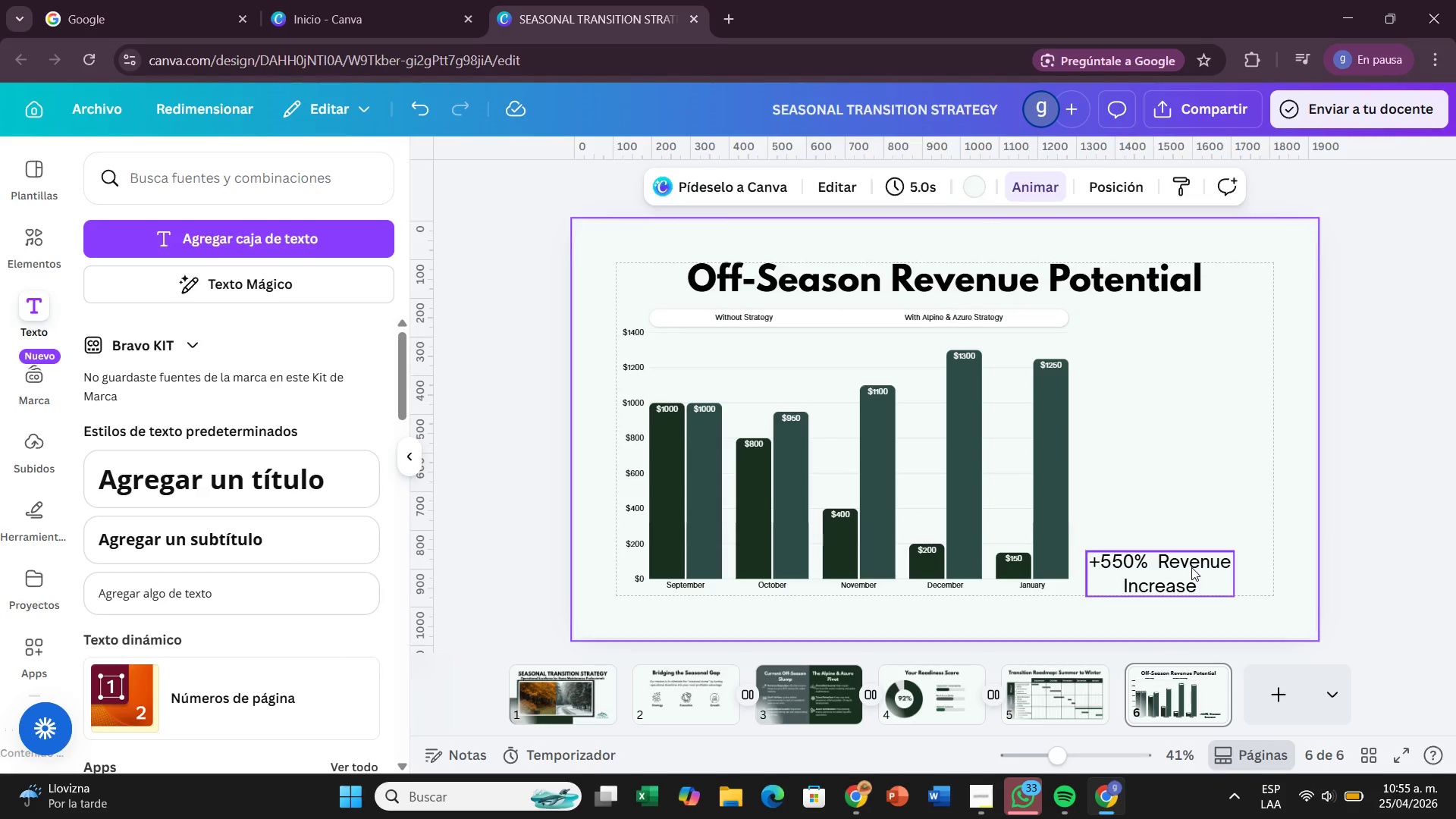 
left_click_drag(start_coordinate=[1191, 567], to_coordinate=[1191, 555])
 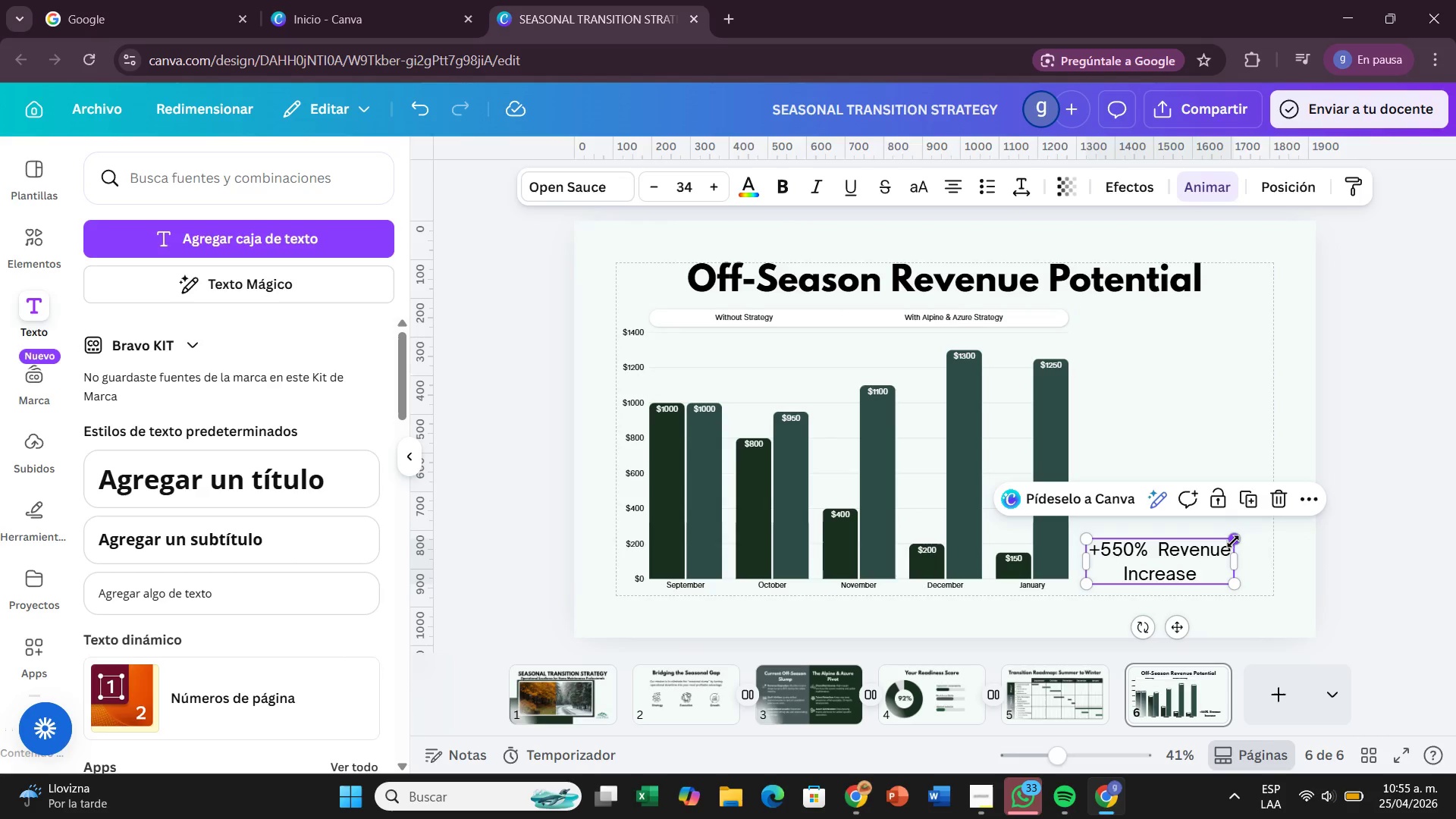 
left_click_drag(start_coordinate=[1233, 541], to_coordinate=[1207, 559])
 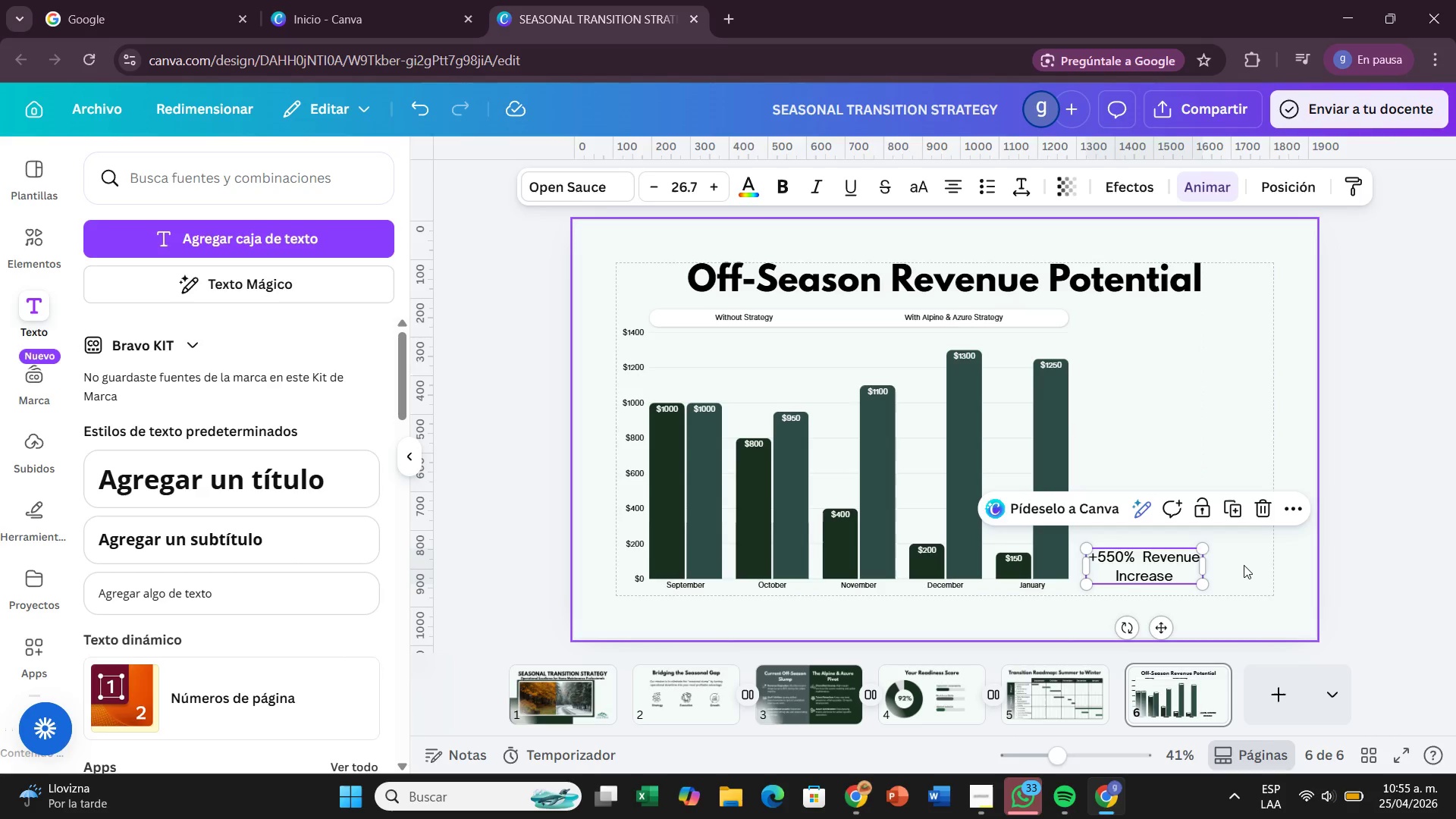 
left_click([1244, 565])
 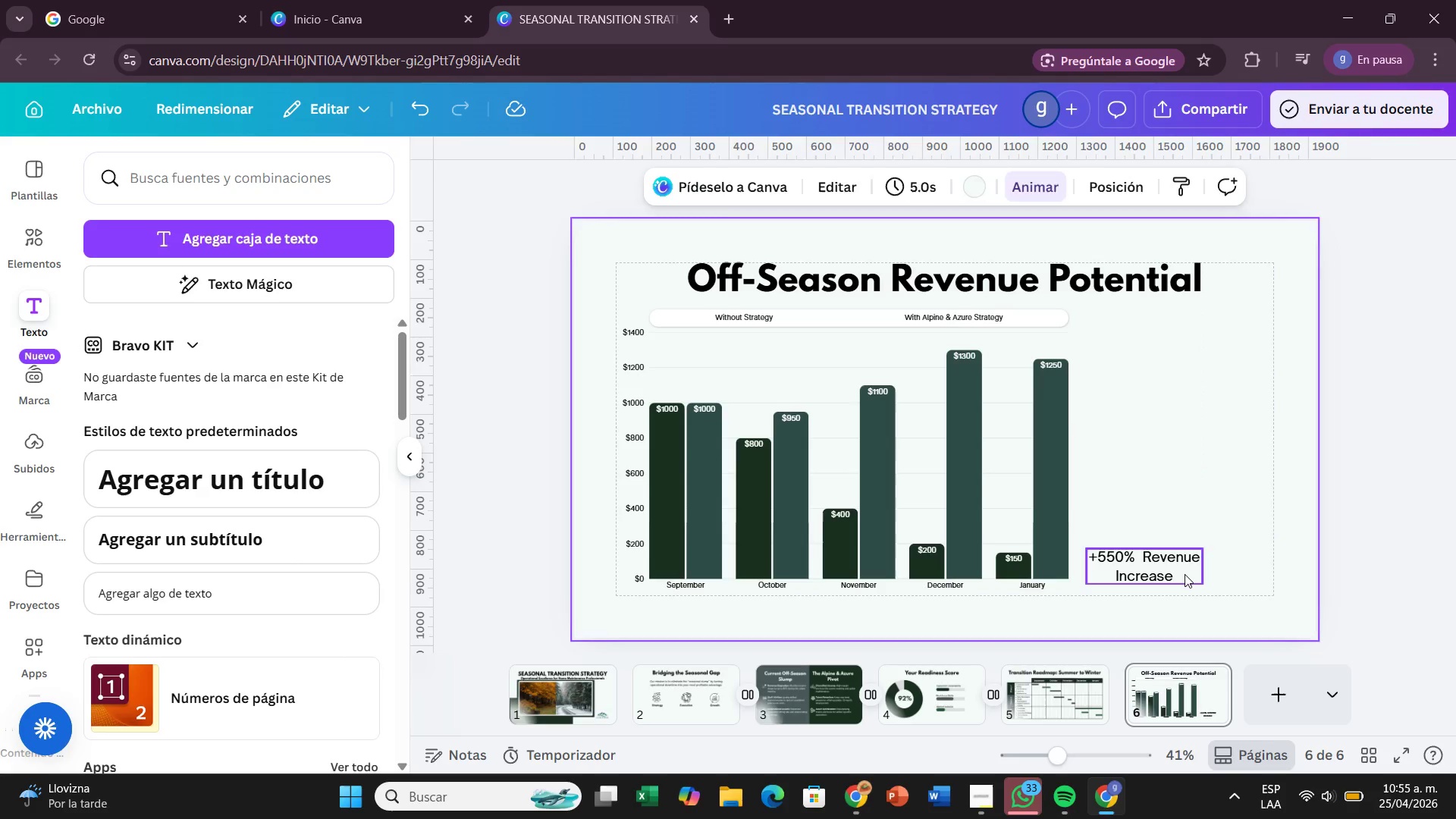 
left_click_drag(start_coordinate=[1185, 574], to_coordinate=[1194, 570])
 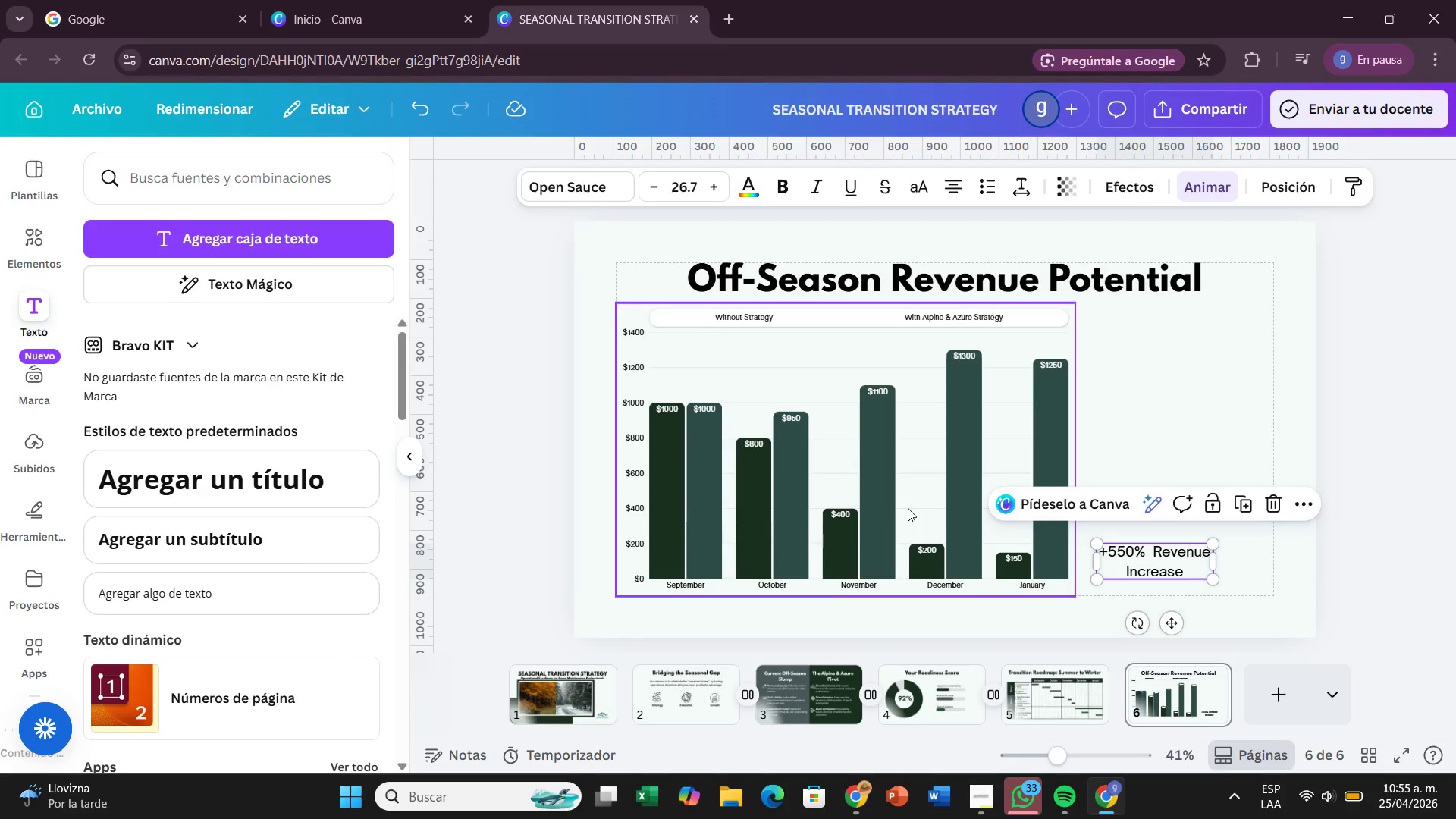 
left_click_drag(start_coordinate=[908, 508], to_coordinate=[965, 510])
 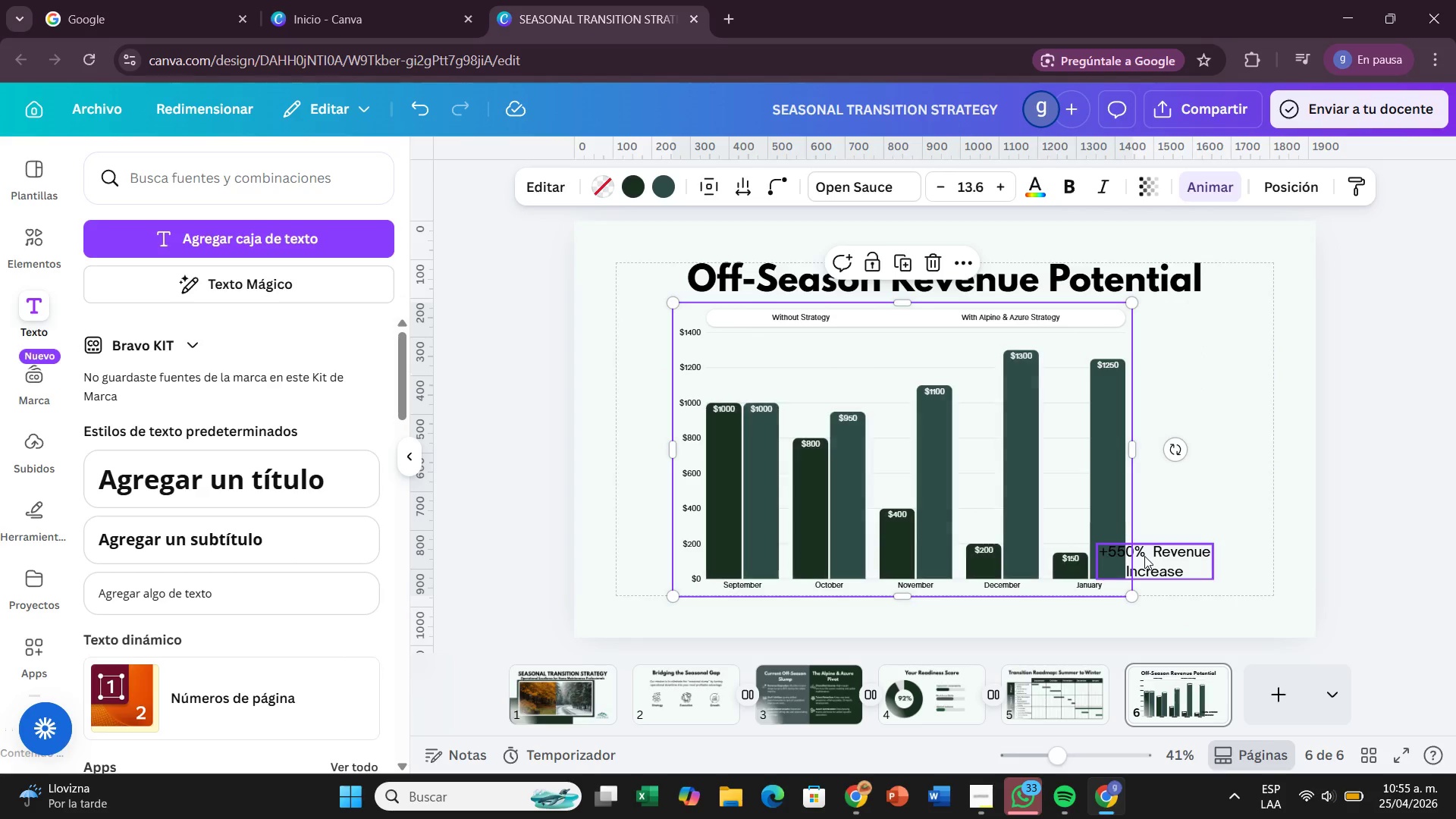 
left_click_drag(start_coordinate=[1144, 556], to_coordinate=[1183, 567])
 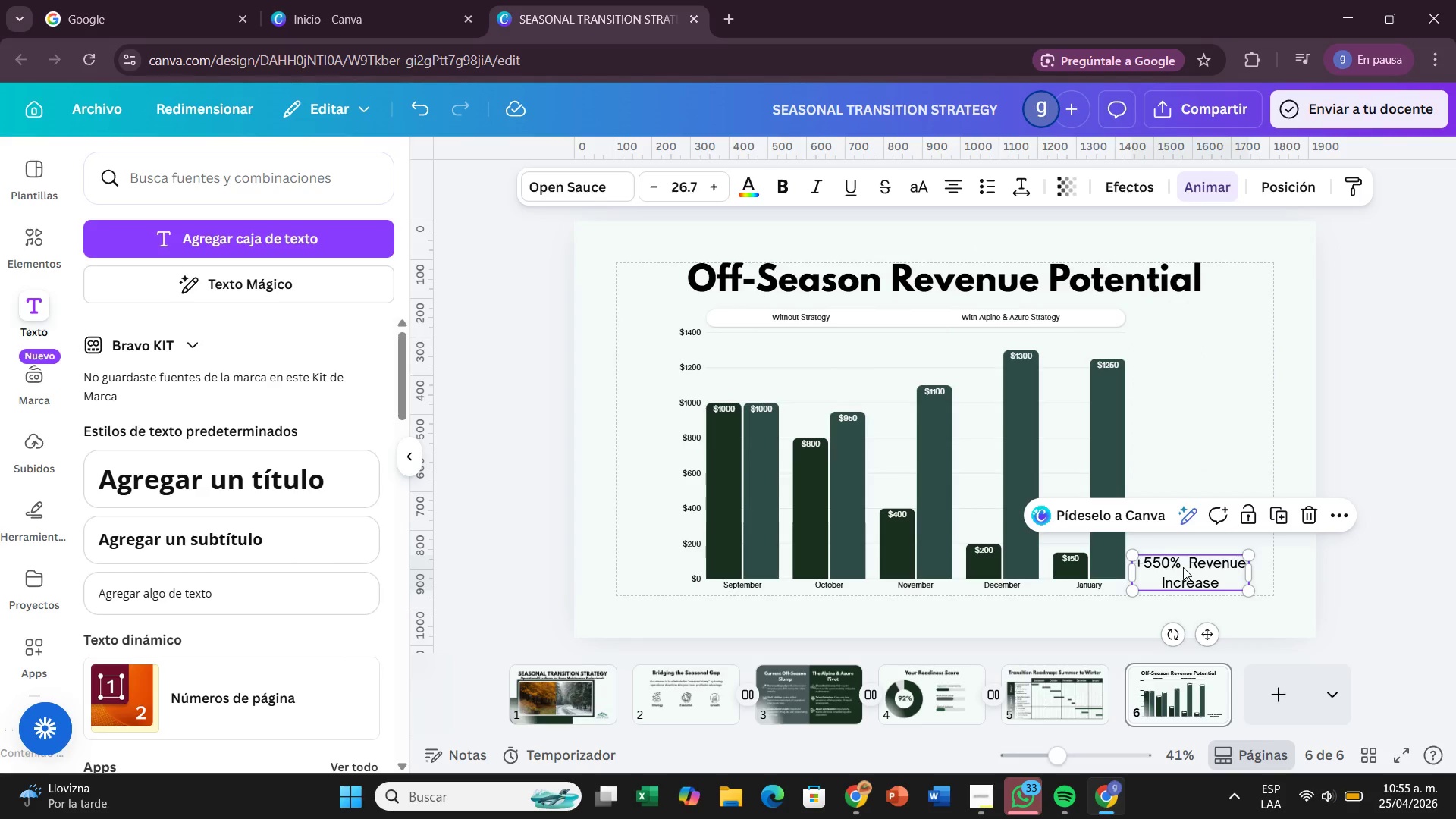 
wait(32.22)
 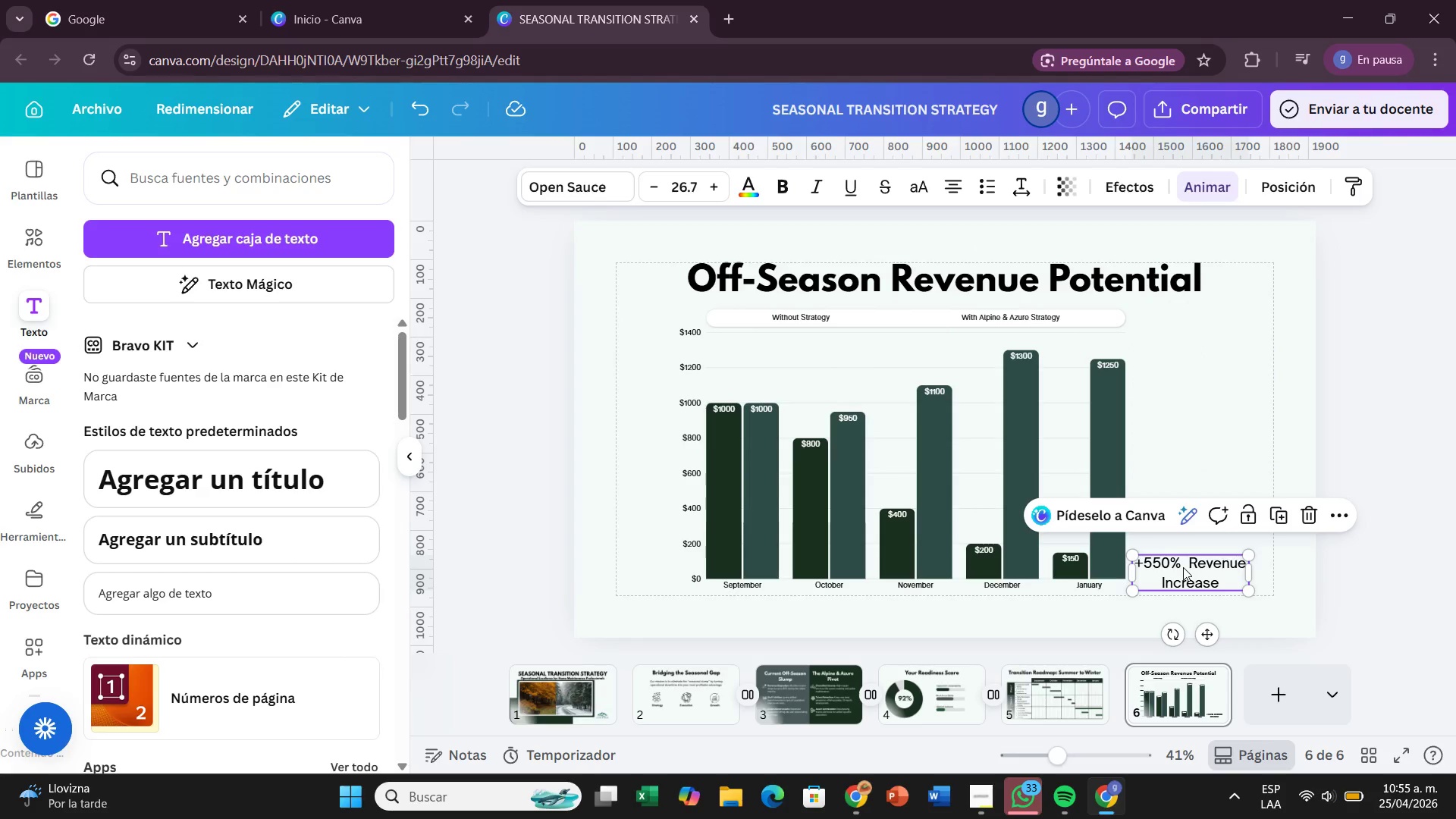 
left_click([1412, 520])
 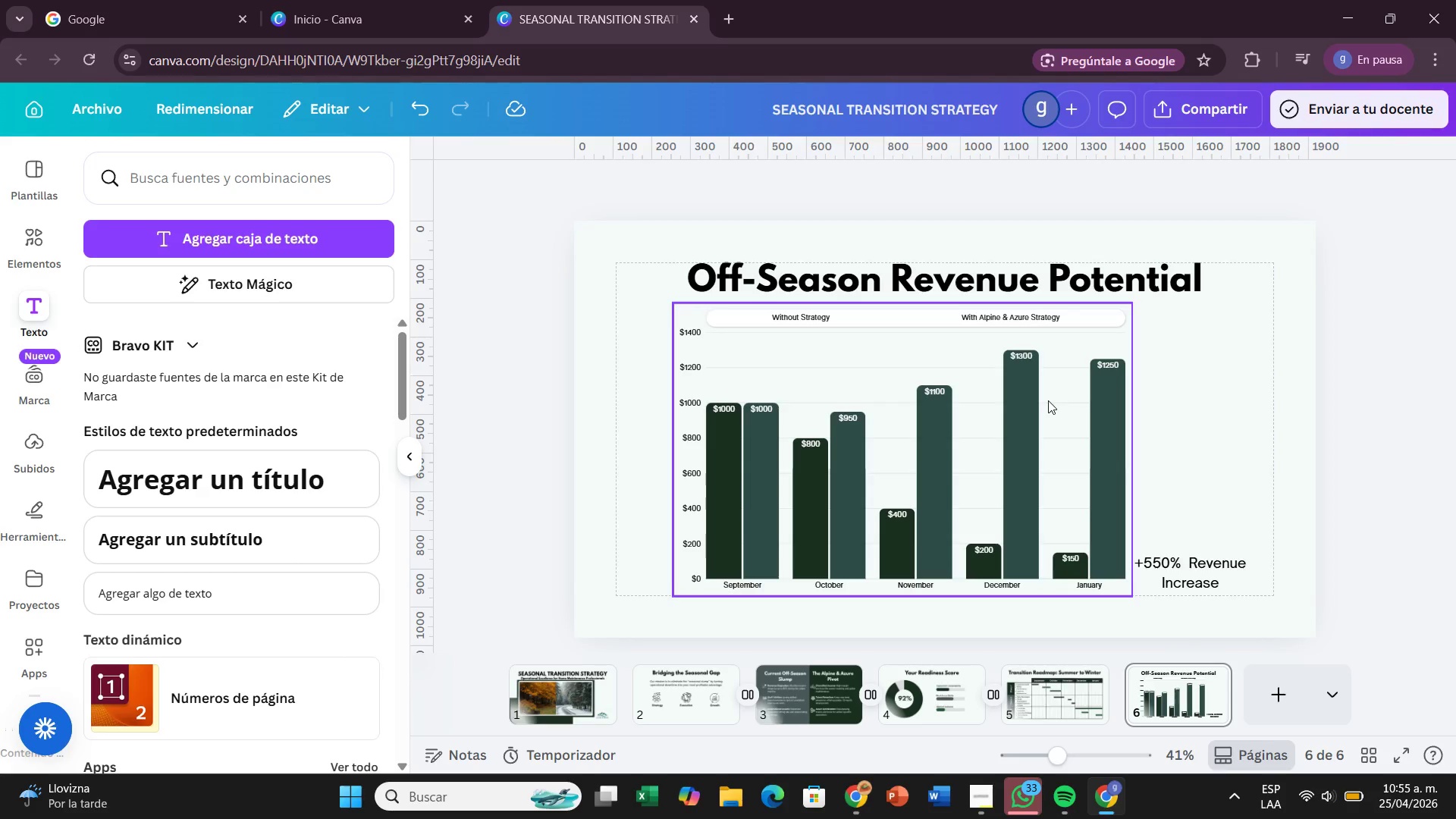 
left_click([1048, 400])
 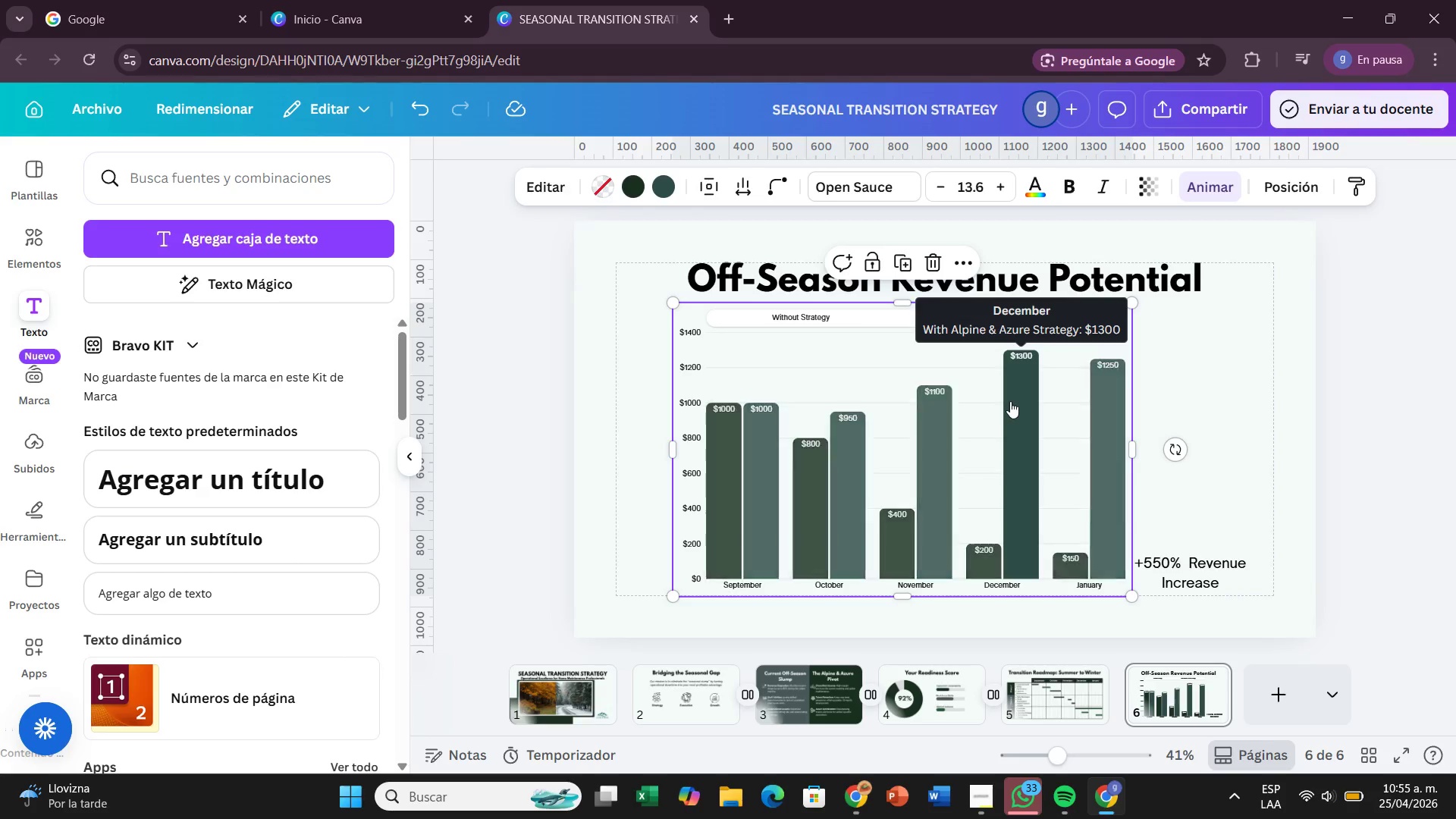 
left_click_drag(start_coordinate=[1010, 401], to_coordinate=[952, 405])
 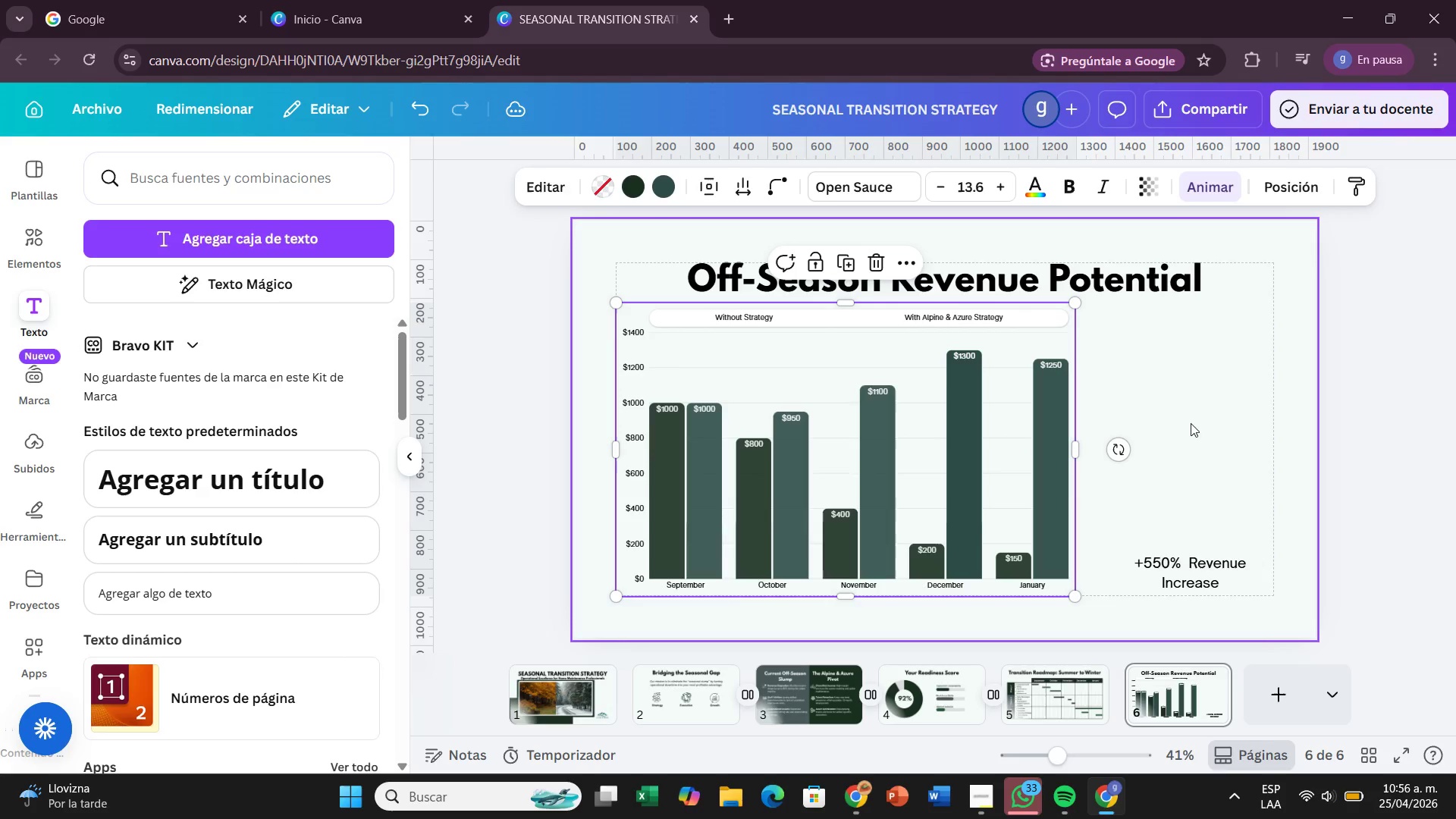 
left_click([1191, 423])
 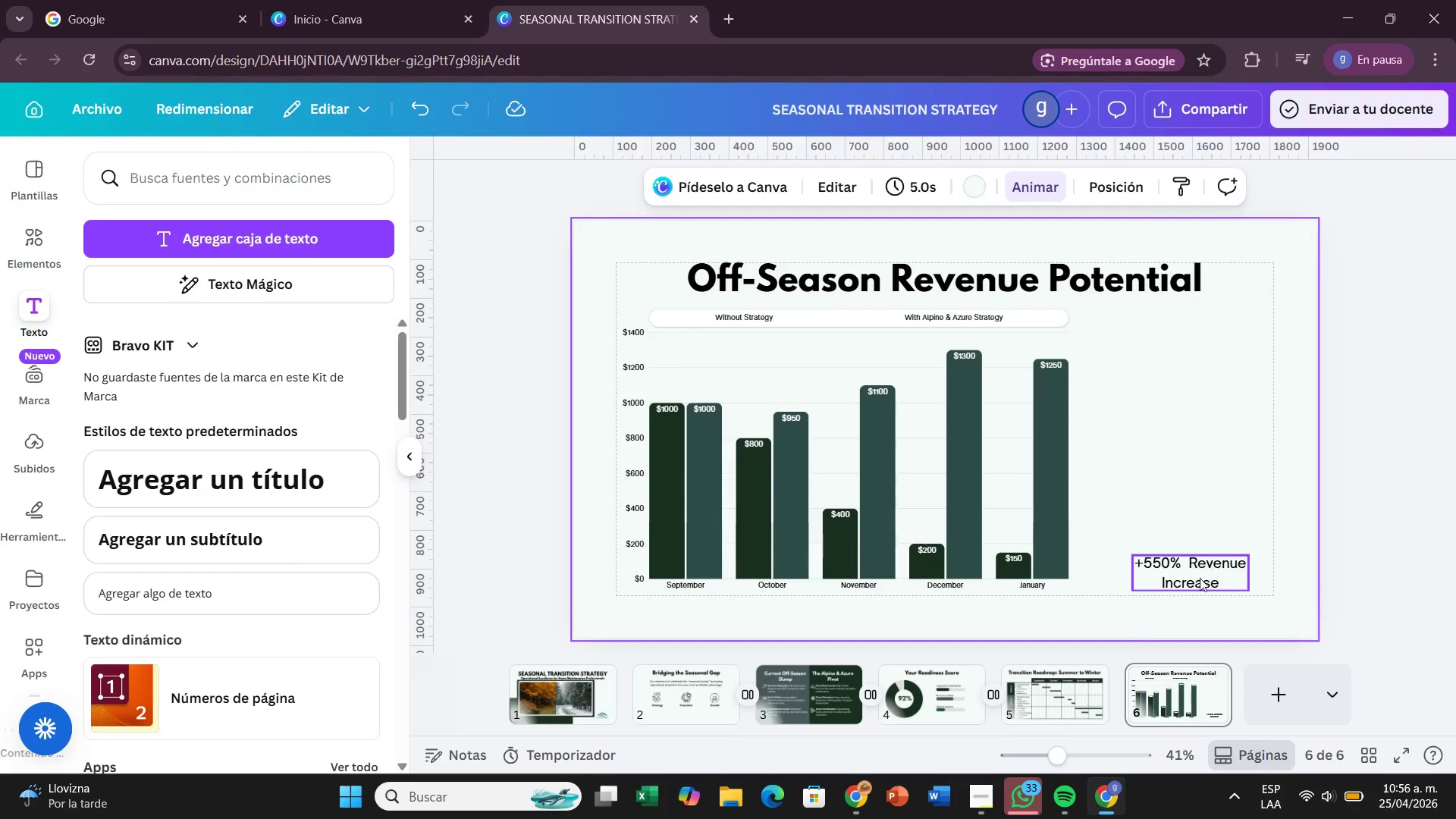 
left_click_drag(start_coordinate=[1200, 579], to_coordinate=[1141, 573])
 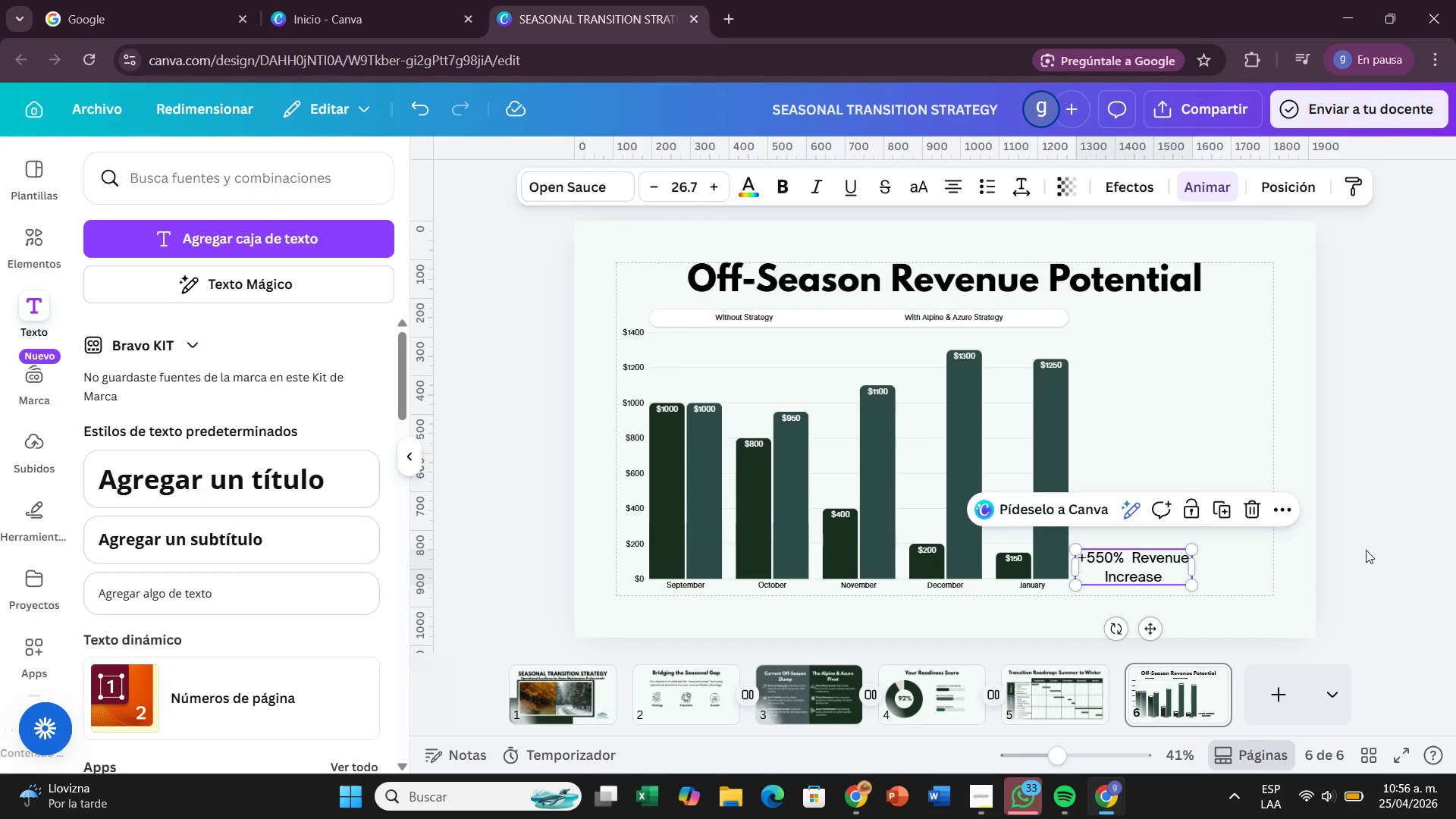 
left_click([1366, 550])
 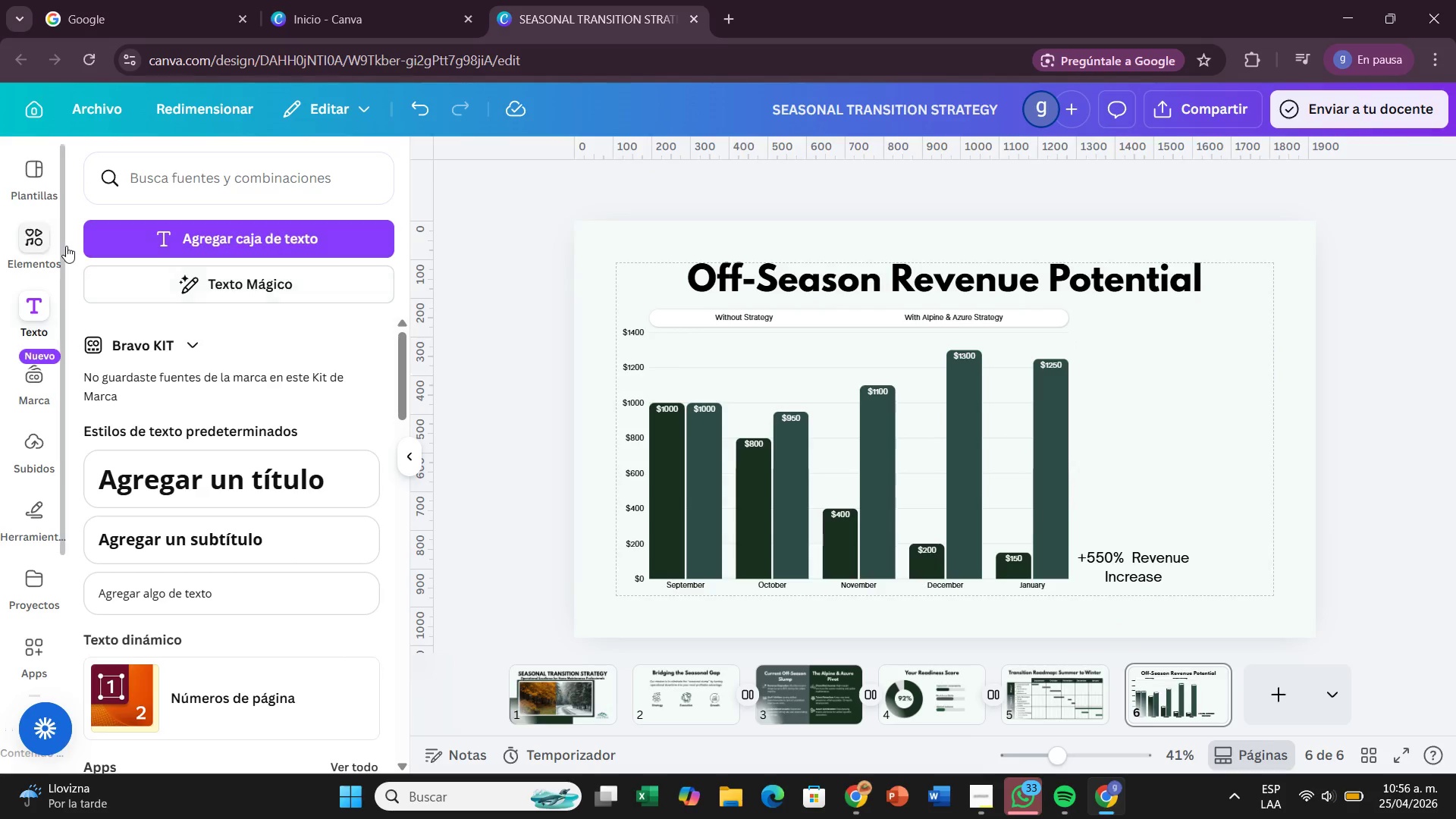 
left_click([66, 246])
 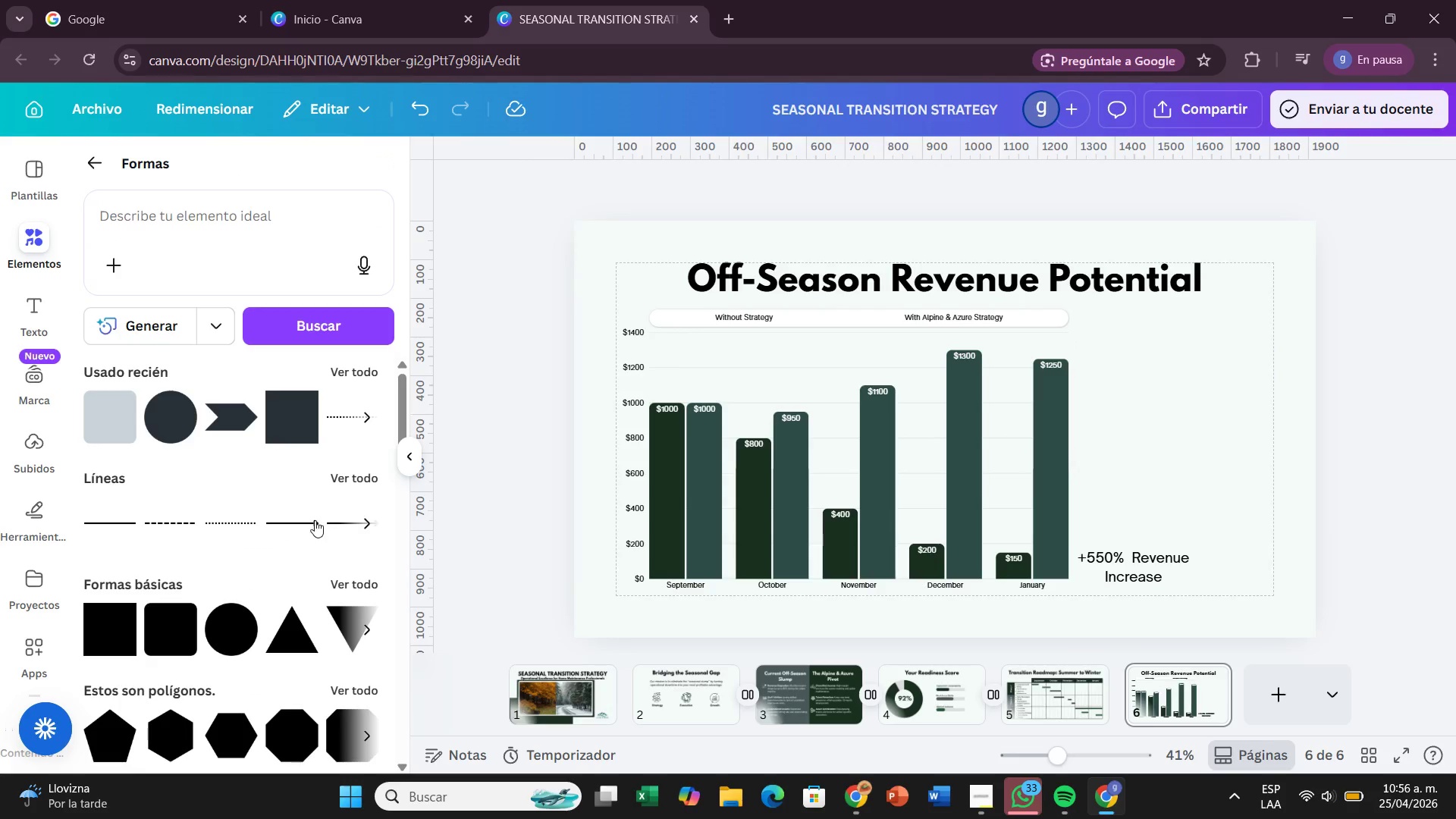 
left_click([312, 522])
 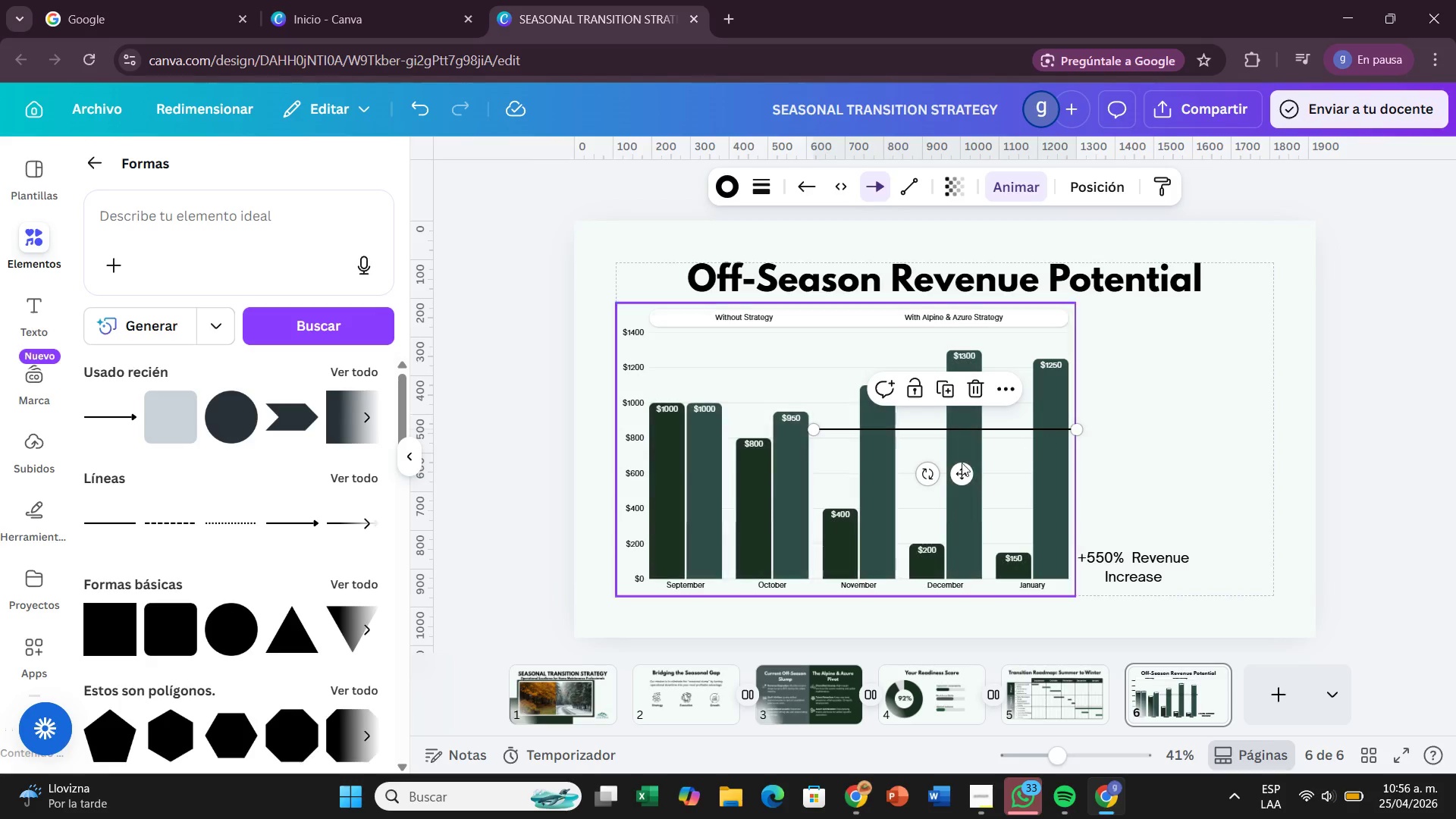 
left_click_drag(start_coordinate=[926, 469], to_coordinate=[1080, 453])
 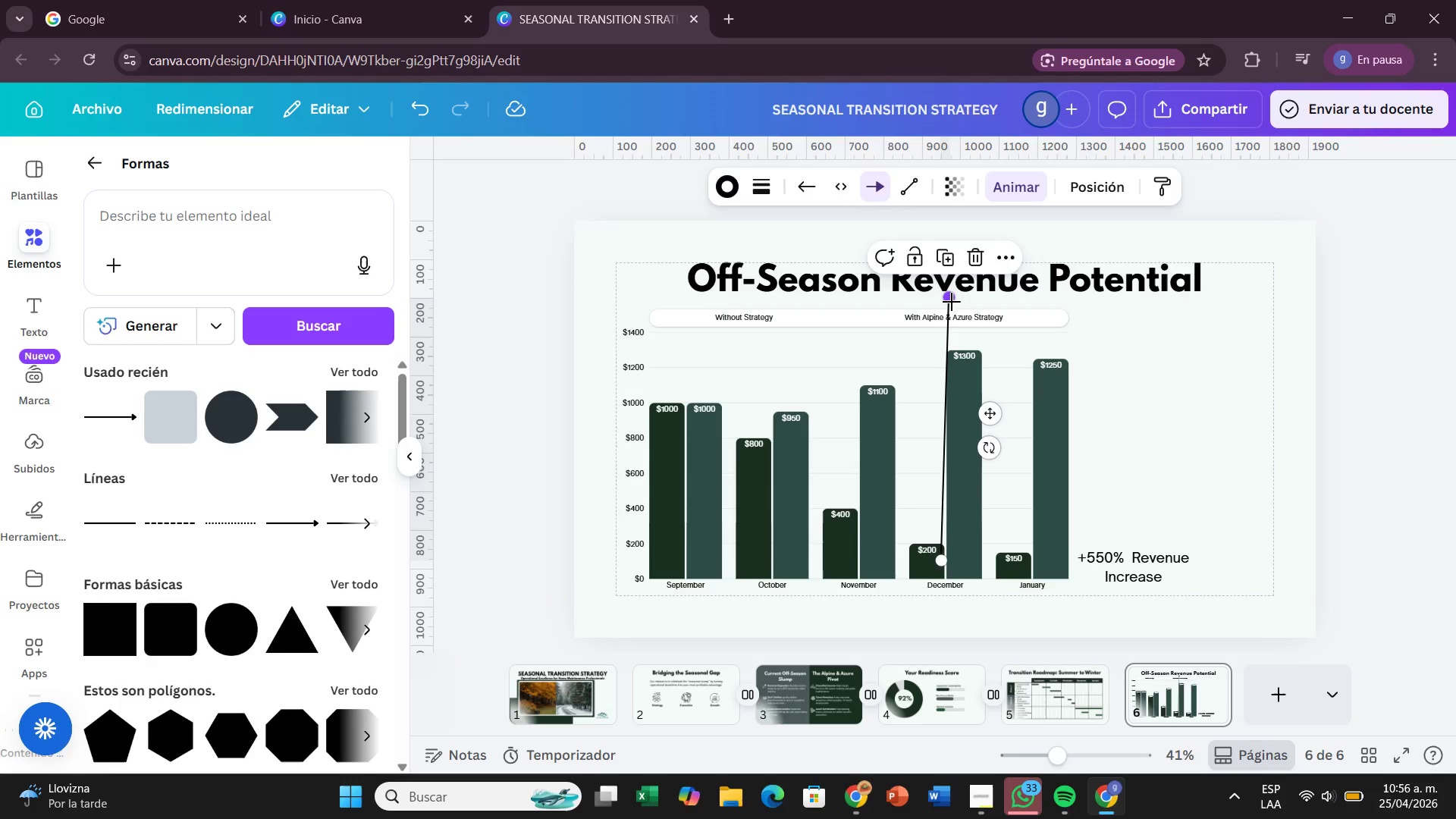 
left_click_drag(start_coordinate=[952, 302], to_coordinate=[934, 520])
 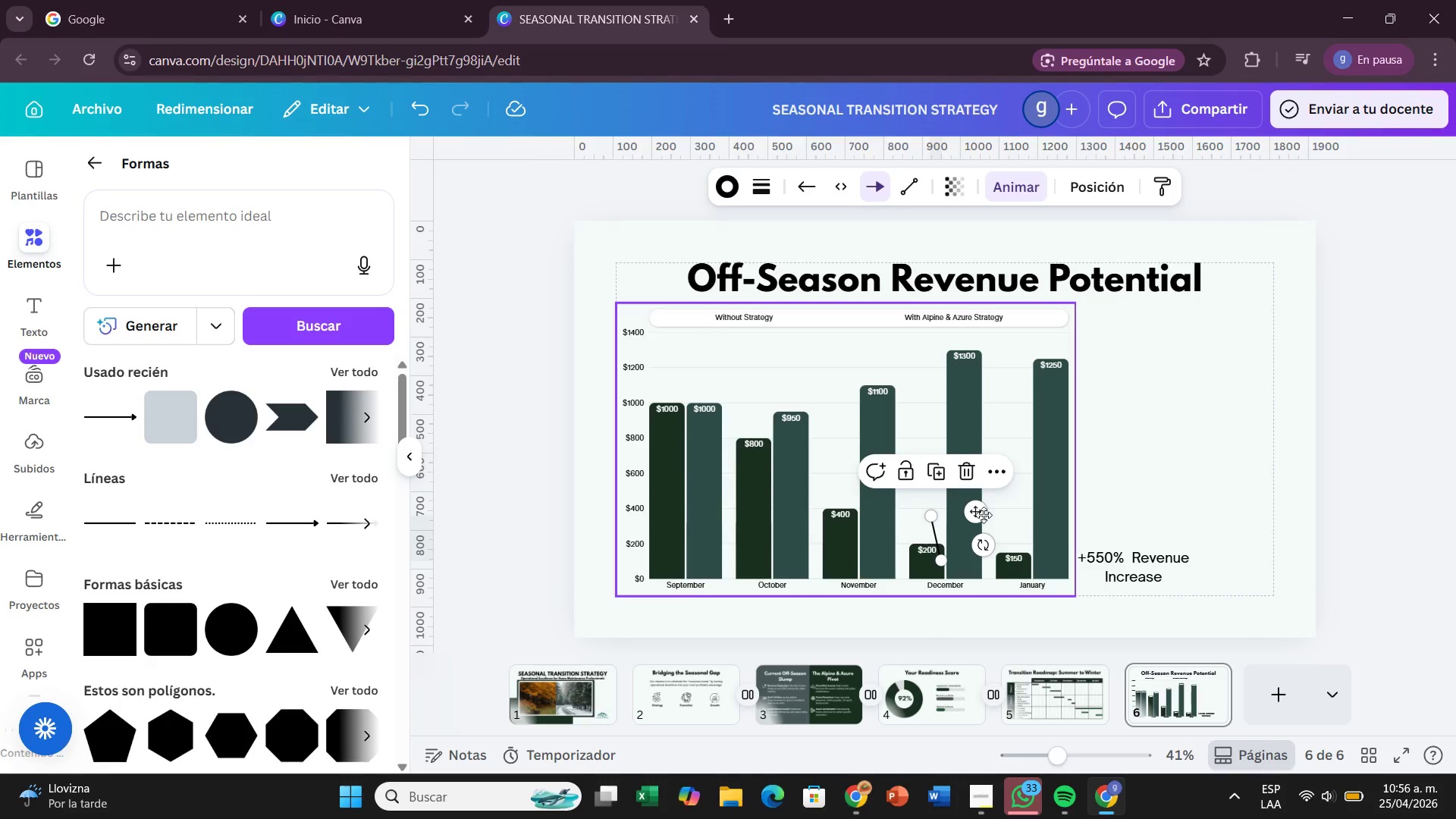 
left_click_drag(start_coordinate=[984, 513], to_coordinate=[1130, 532])
 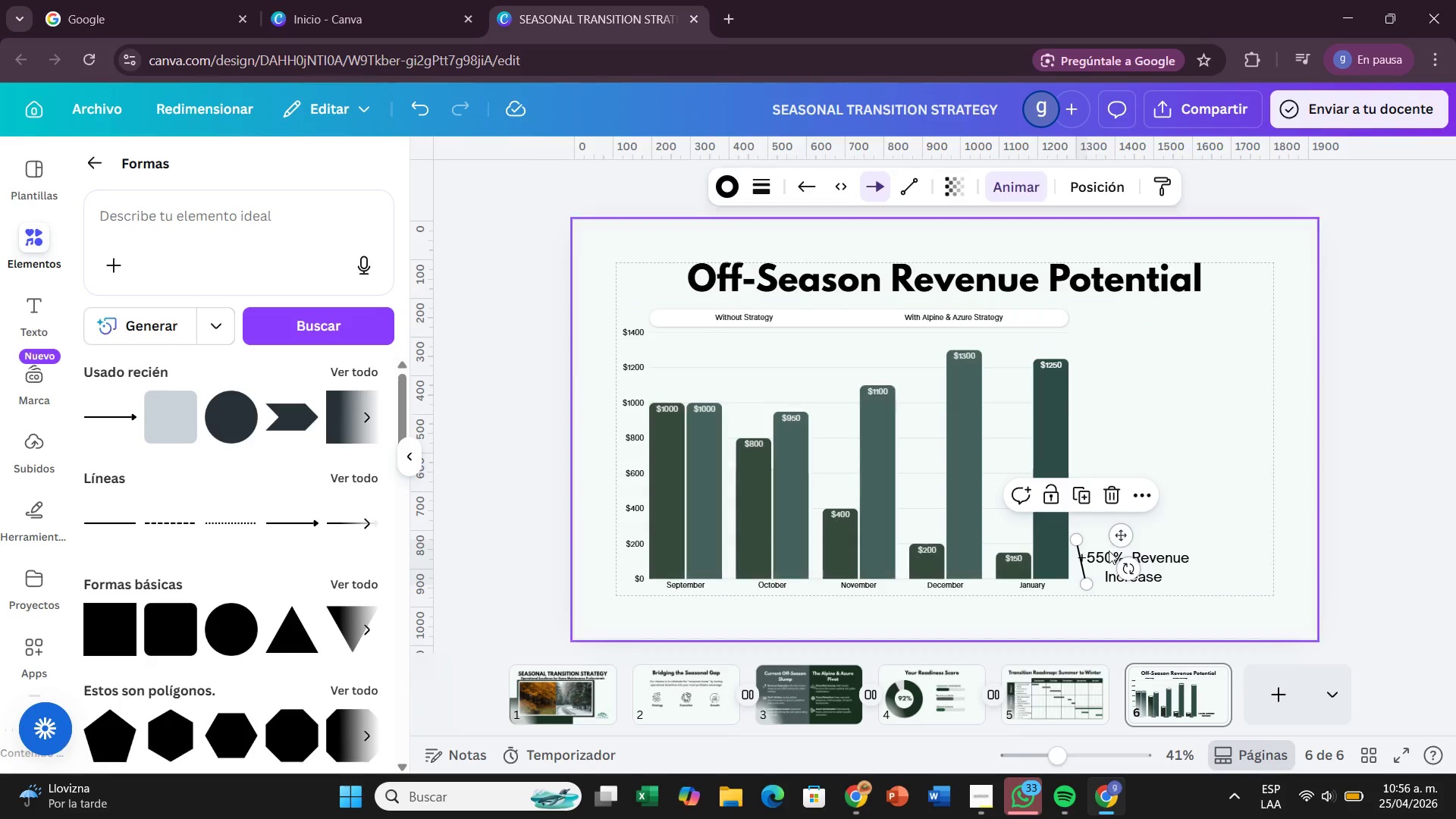 
left_click_drag(start_coordinate=[1124, 568], to_coordinate=[1129, 578])
 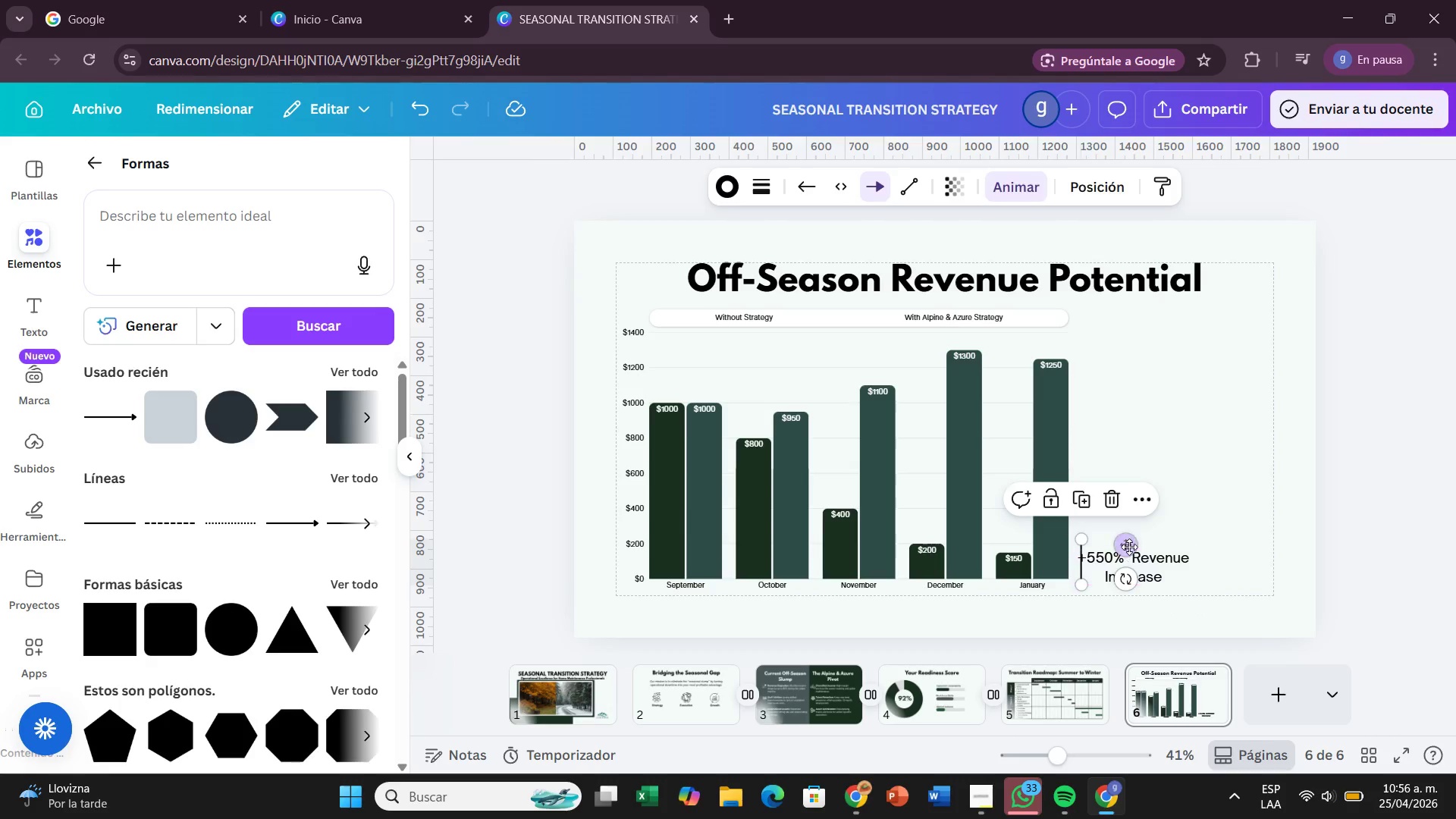 
left_click_drag(start_coordinate=[1129, 547], to_coordinate=[1118, 547])
 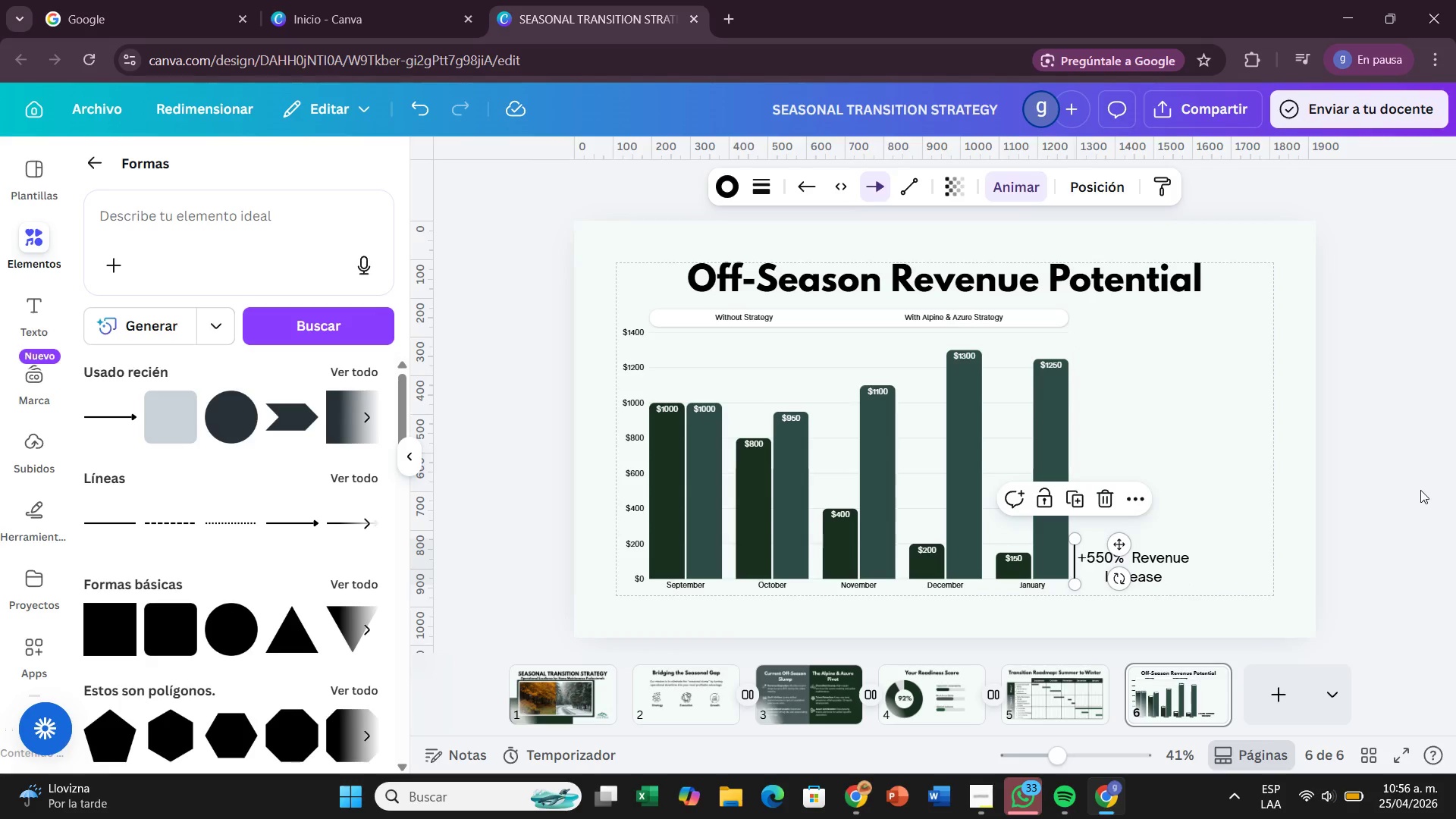 
left_click([1420, 490])
 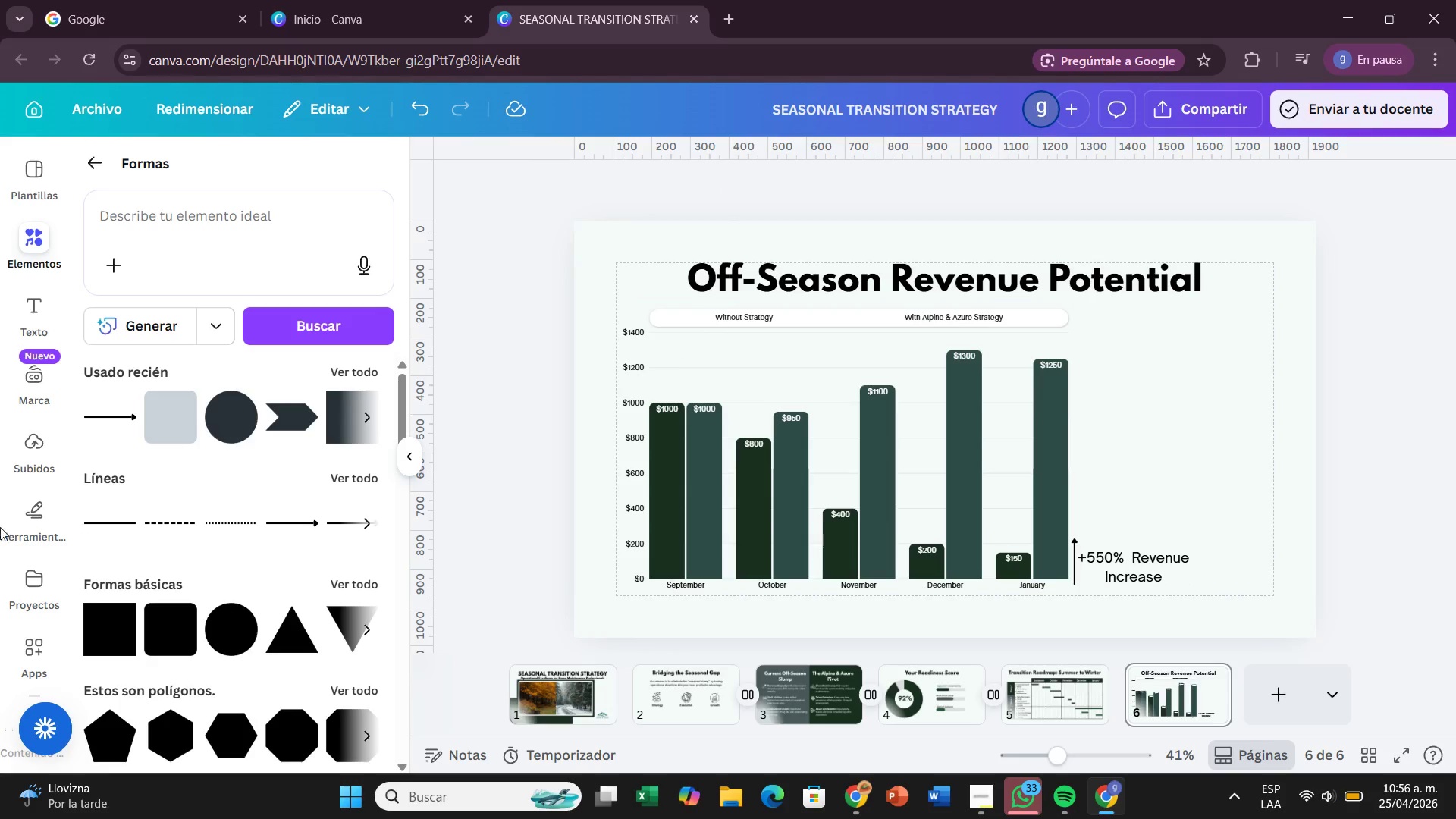 
left_click([51, 331])
 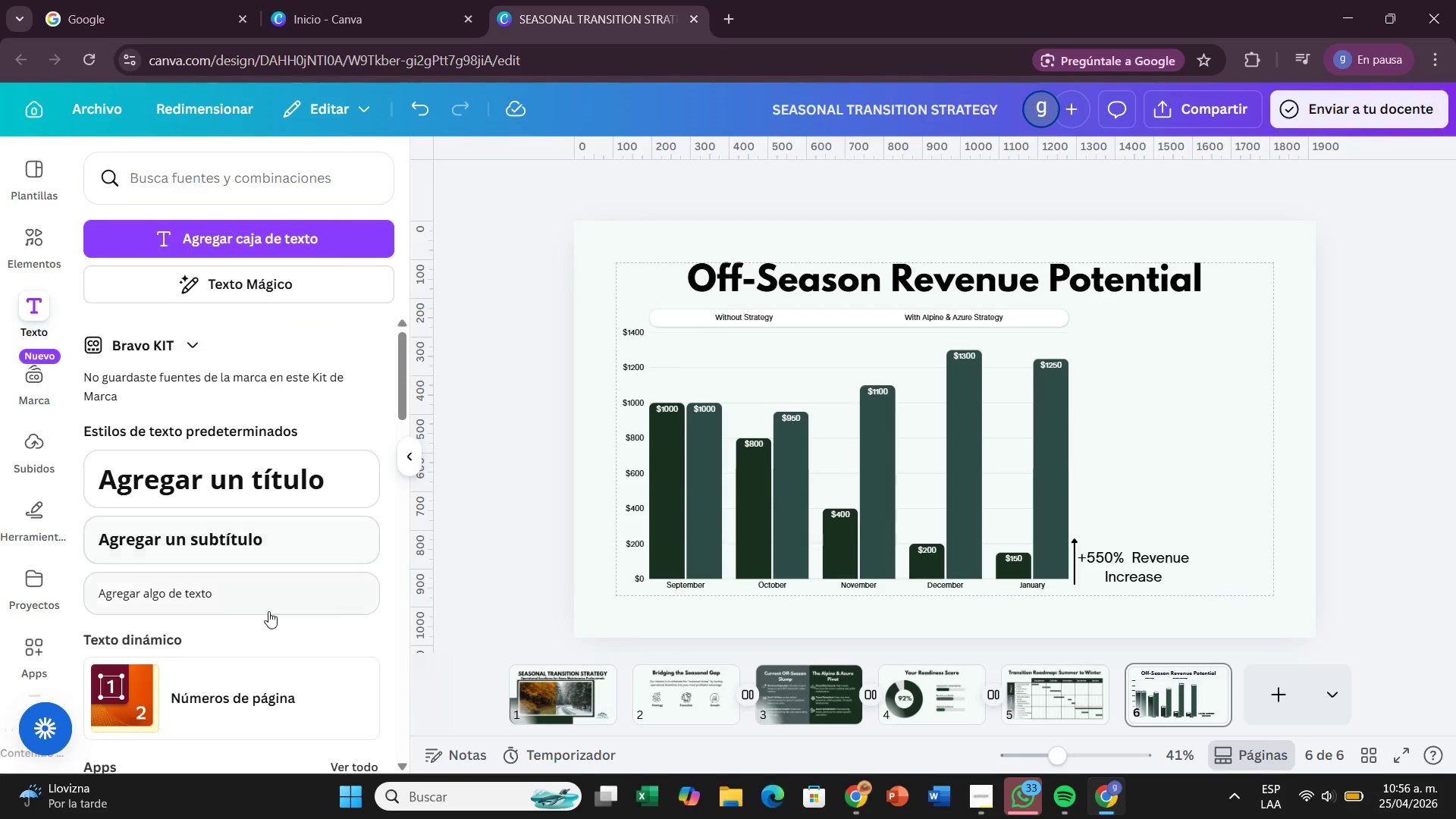 
left_click_drag(start_coordinate=[281, 598], to_coordinate=[1267, 374])
 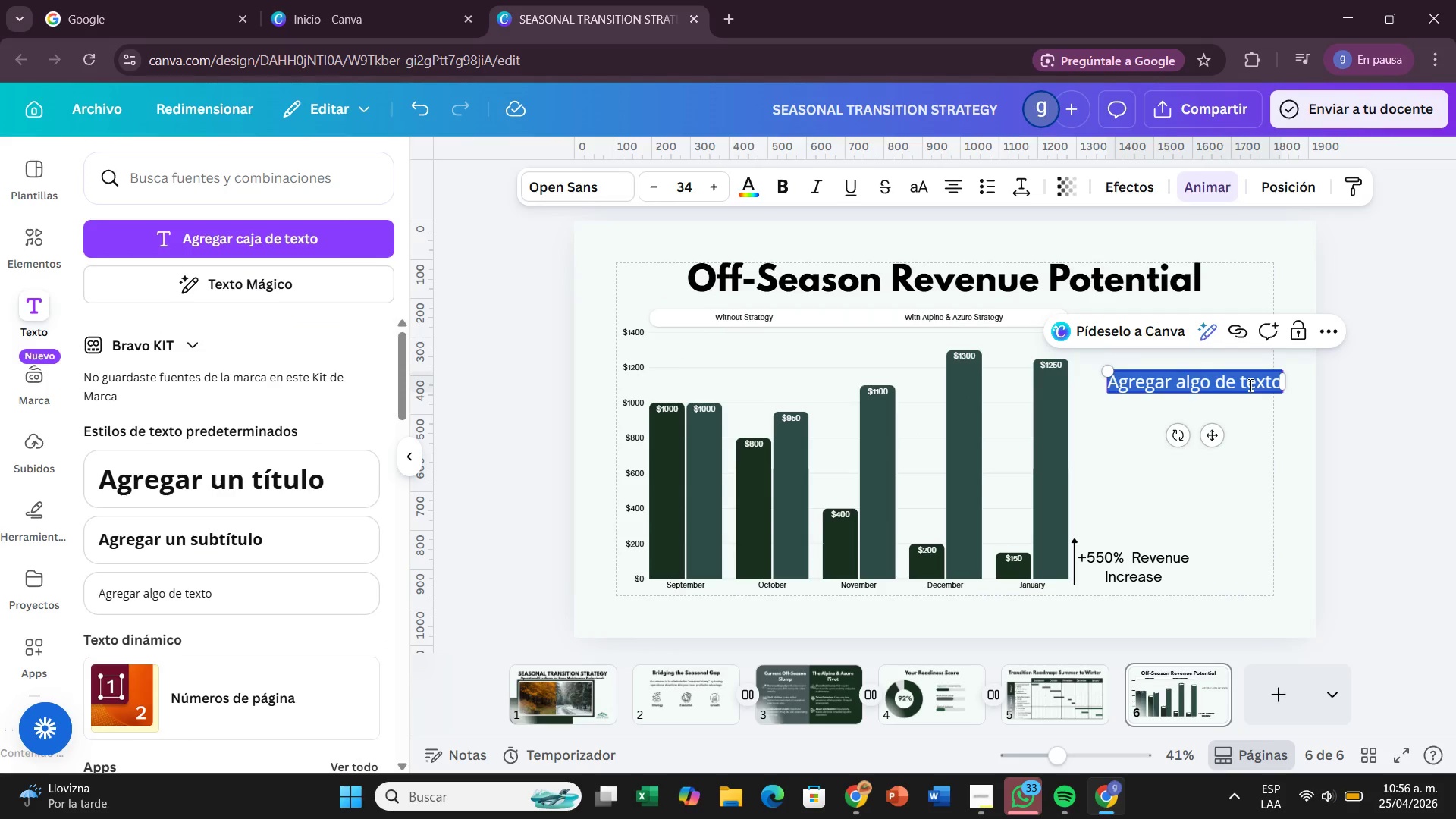 
mouse_move([1247, 384])
 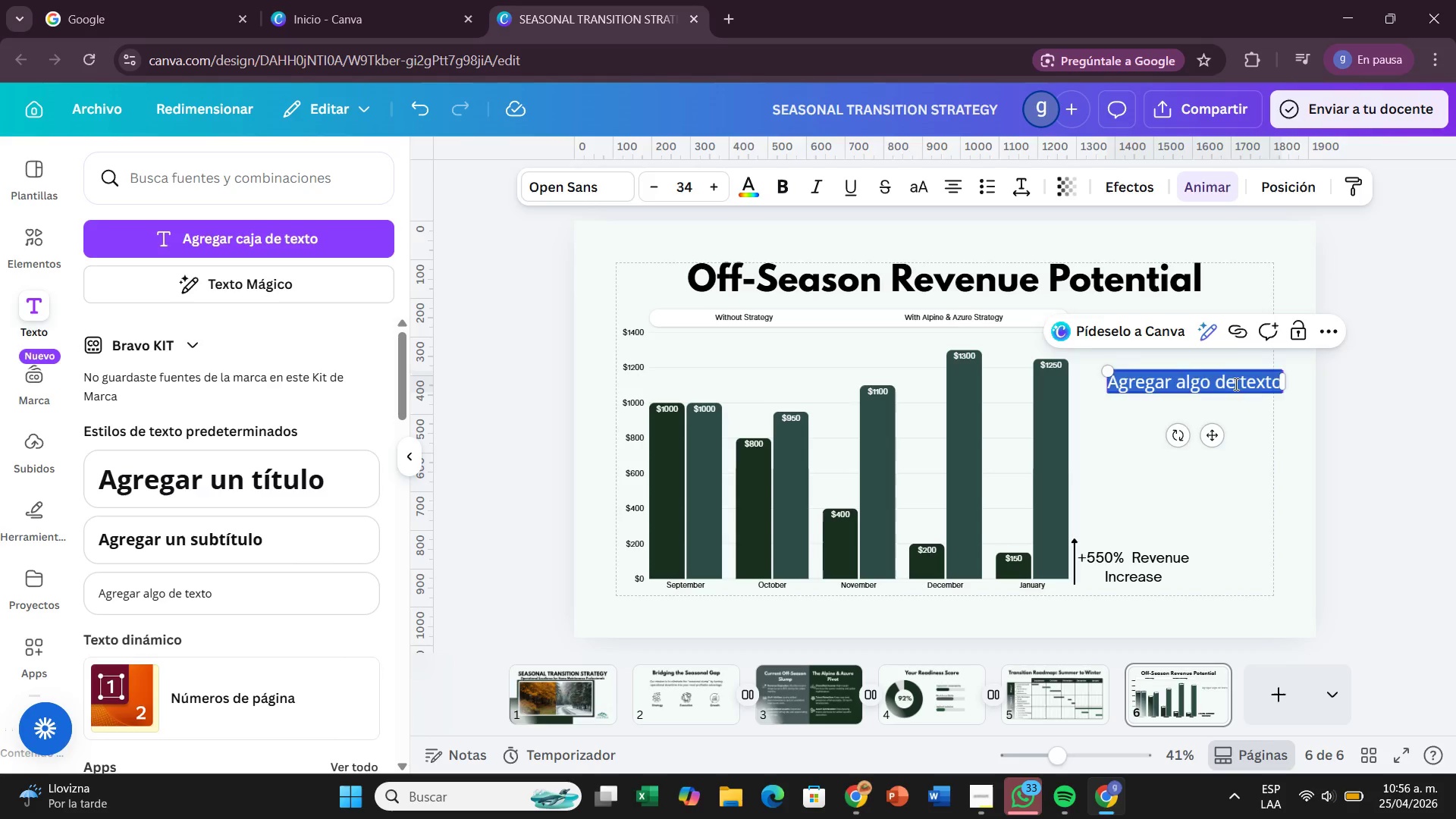 
key(Backspace)
type(By diversifying service lines)
 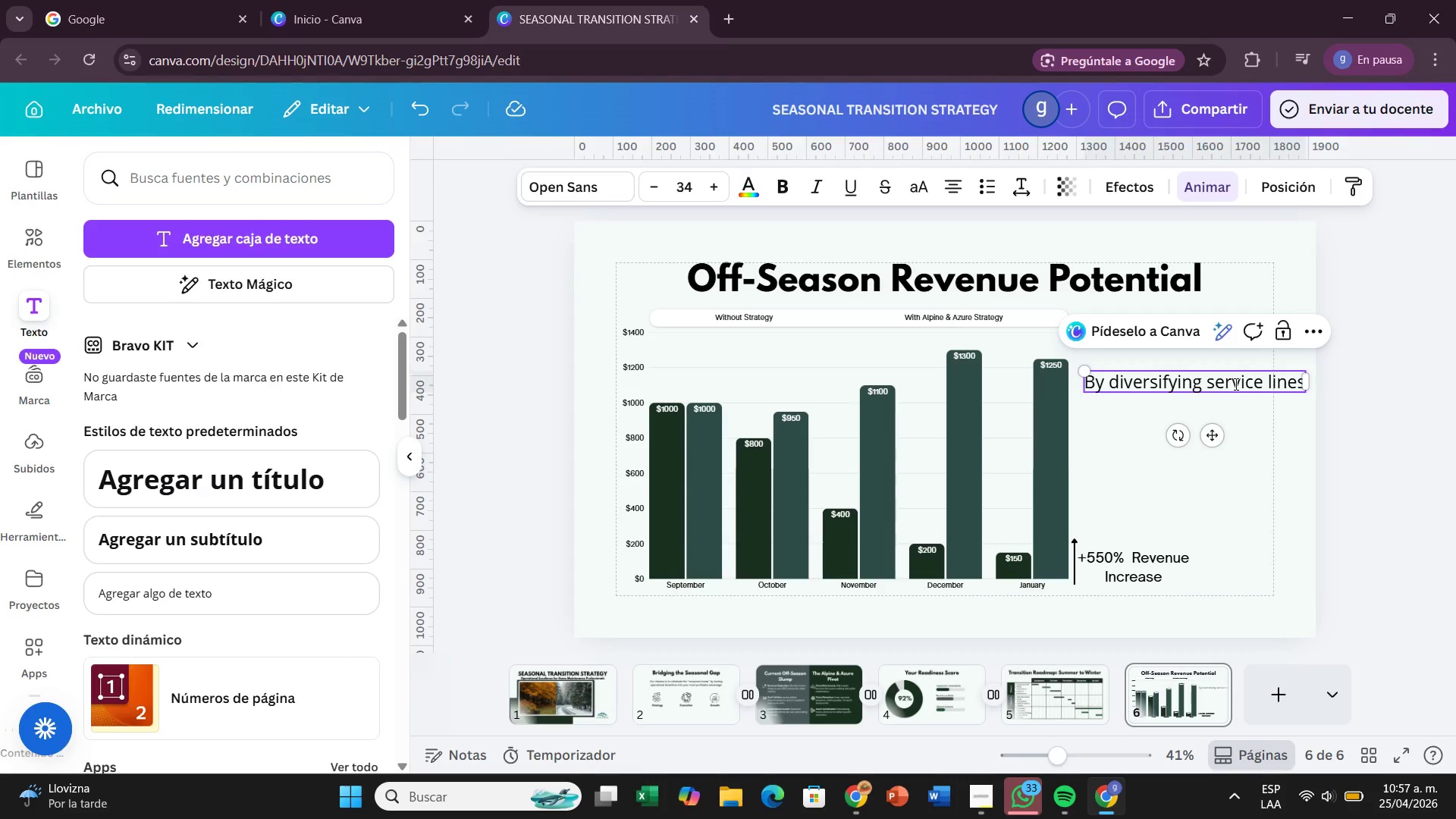 
wait(11.05)
 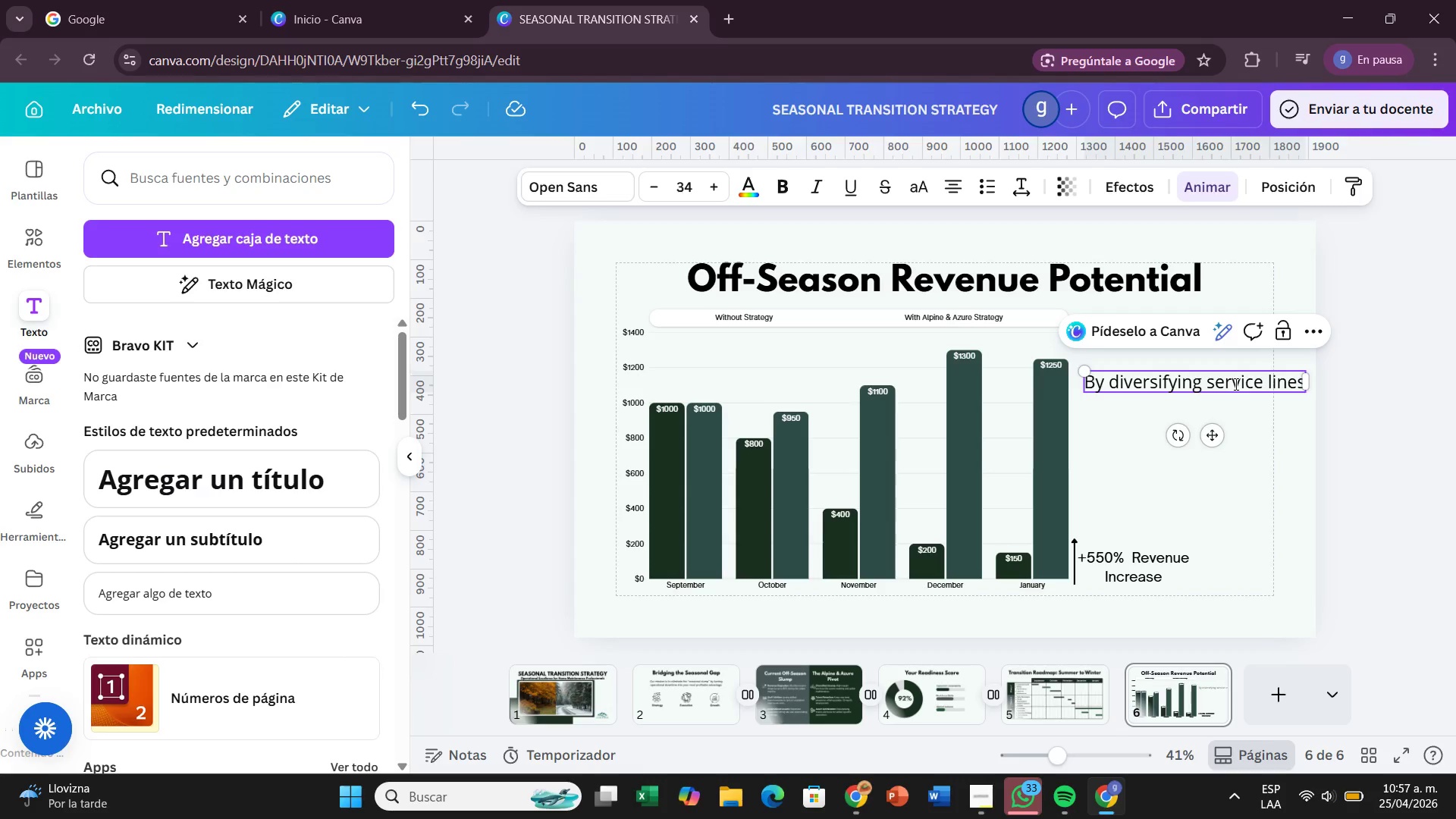 
type(, we stabilize)
 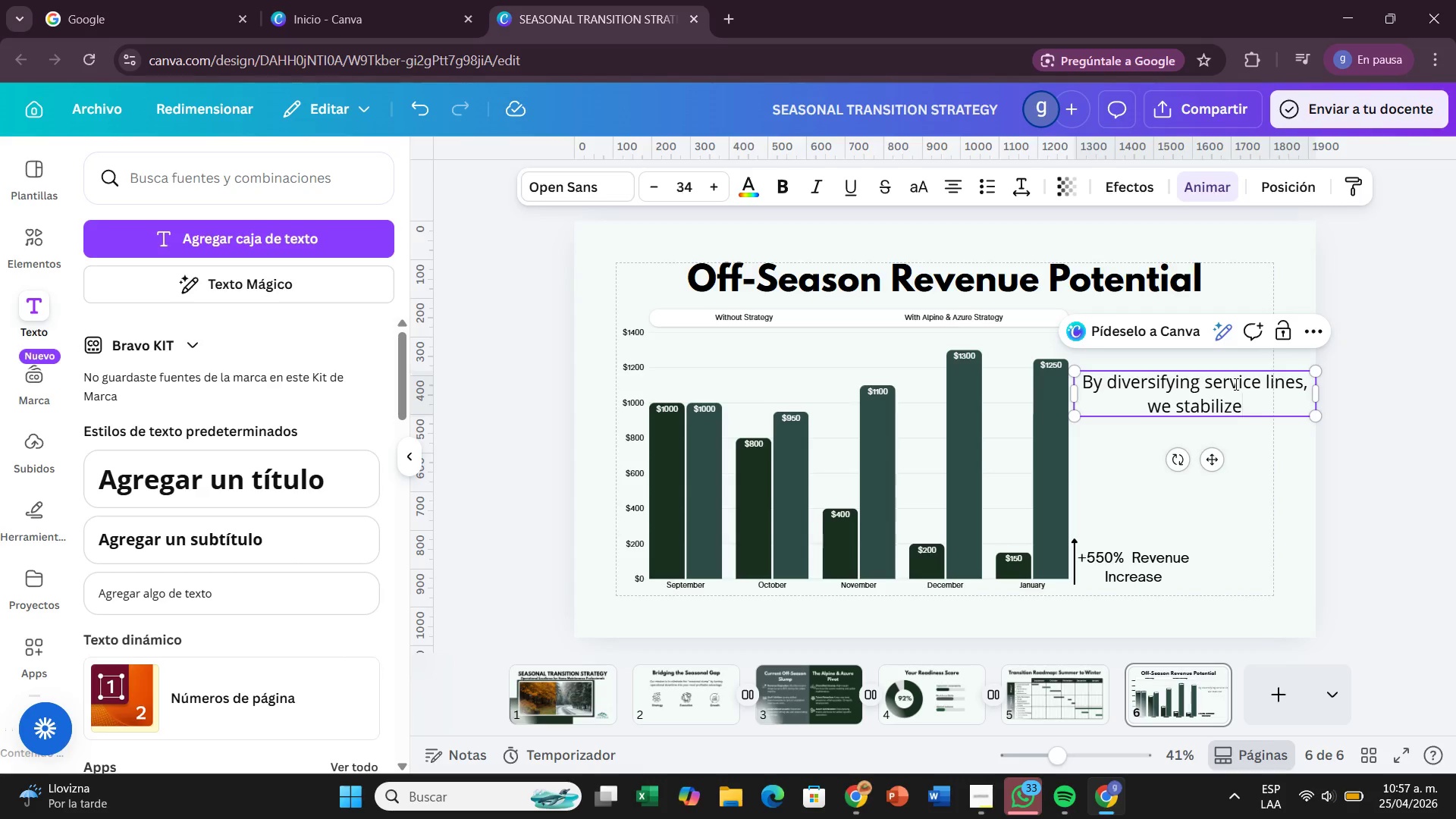 
type(cash flow )
 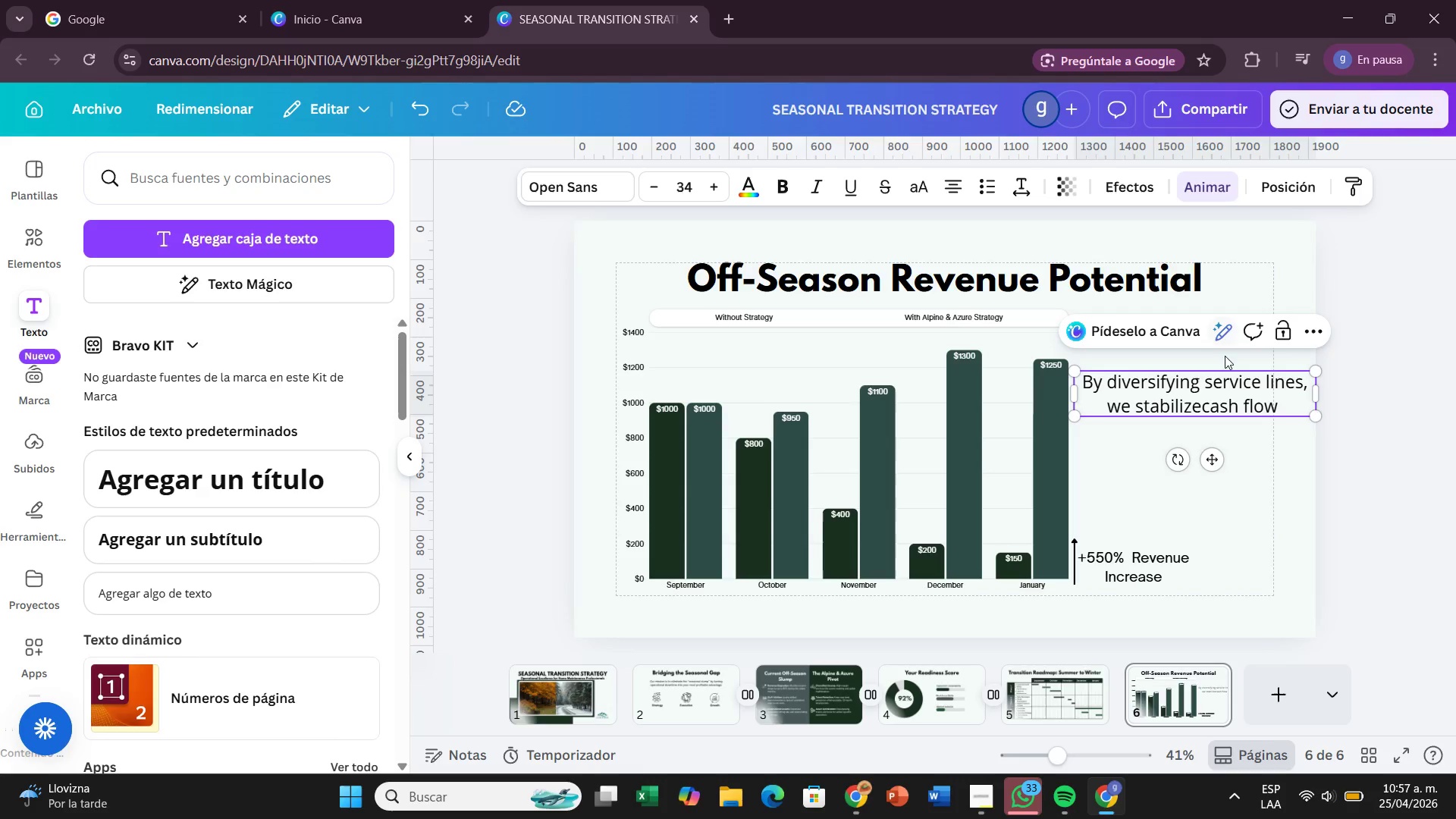 
left_click([1207, 409])
 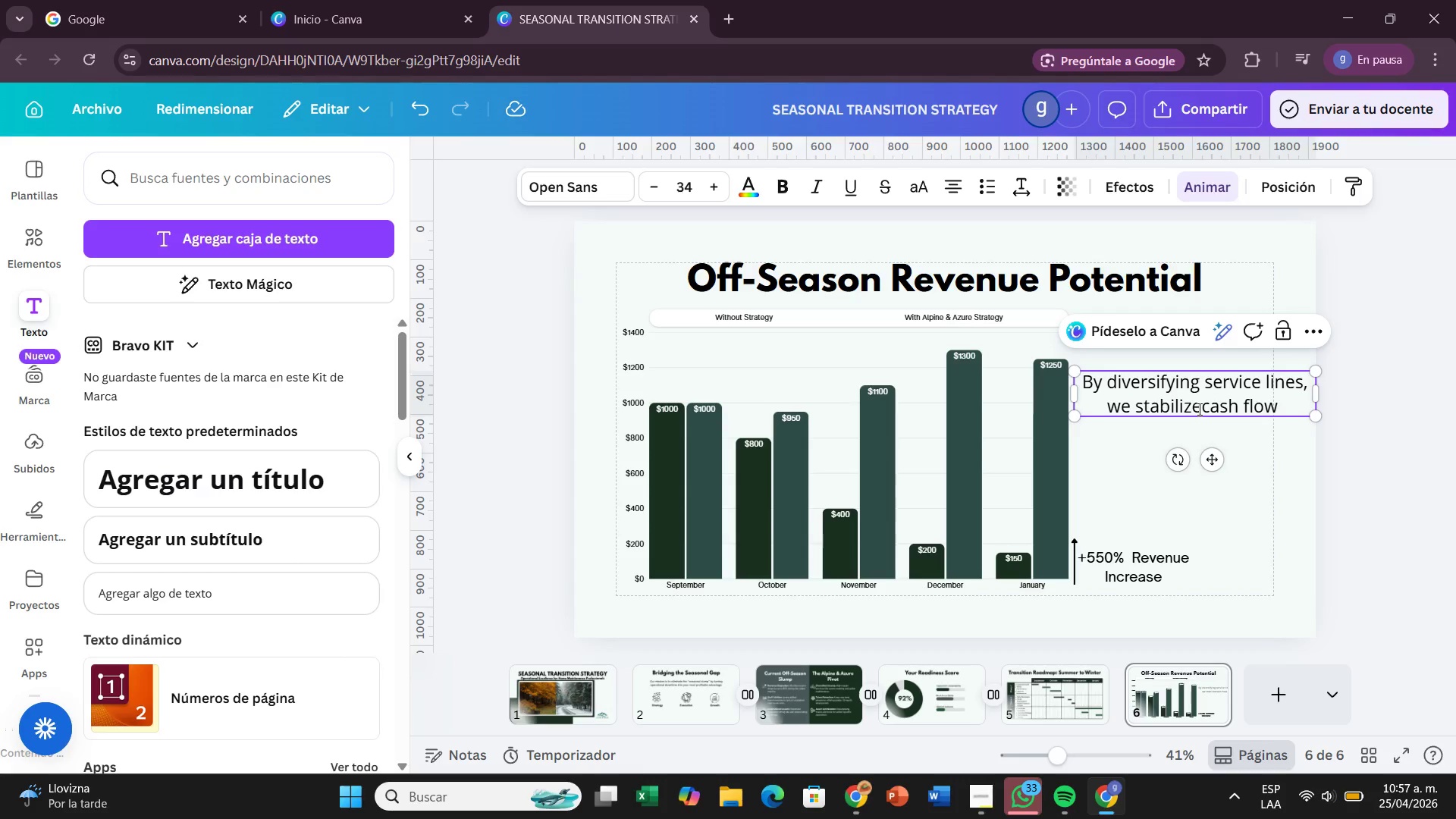 
left_click([1198, 409])
 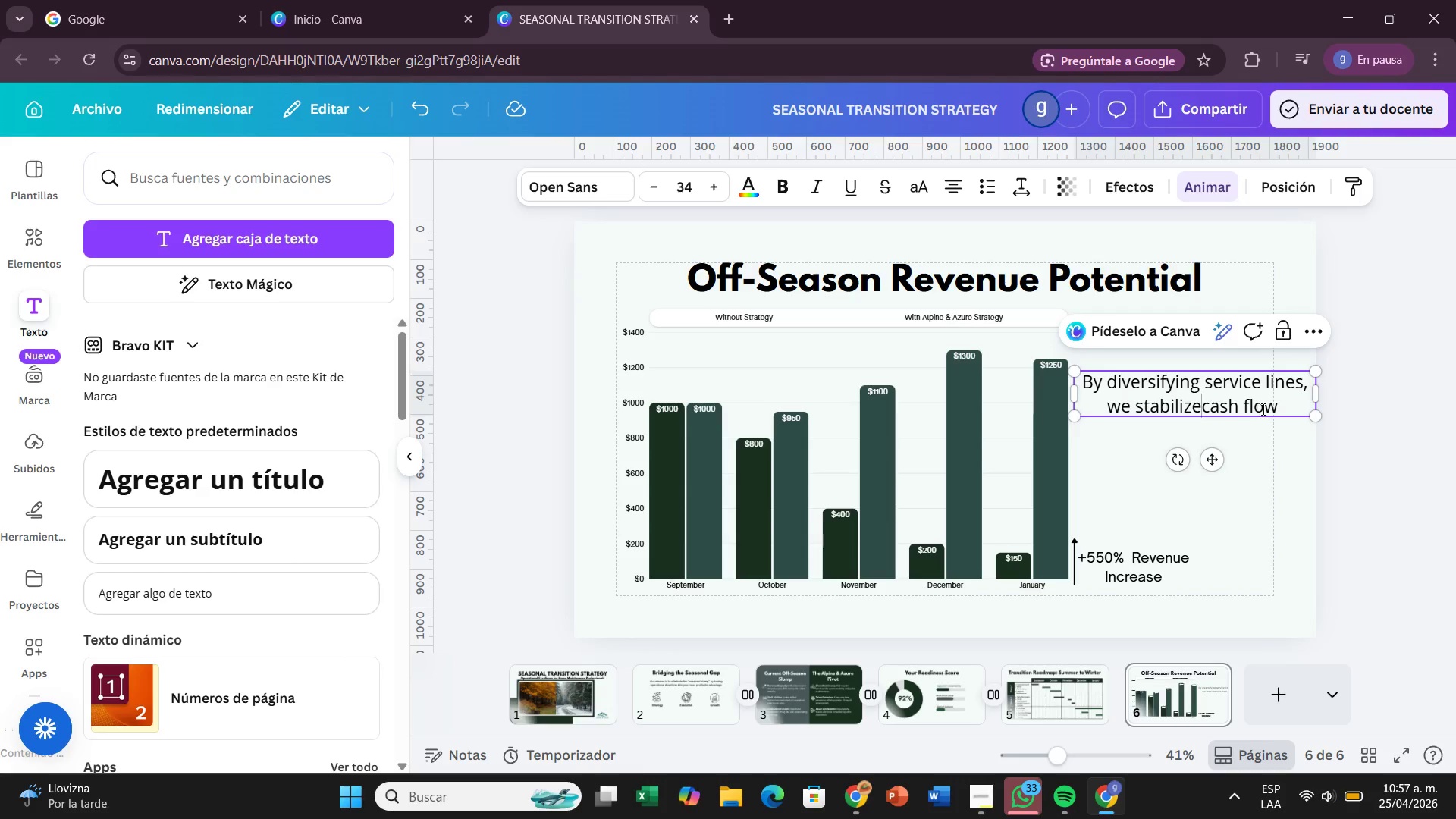 
key(Space)
 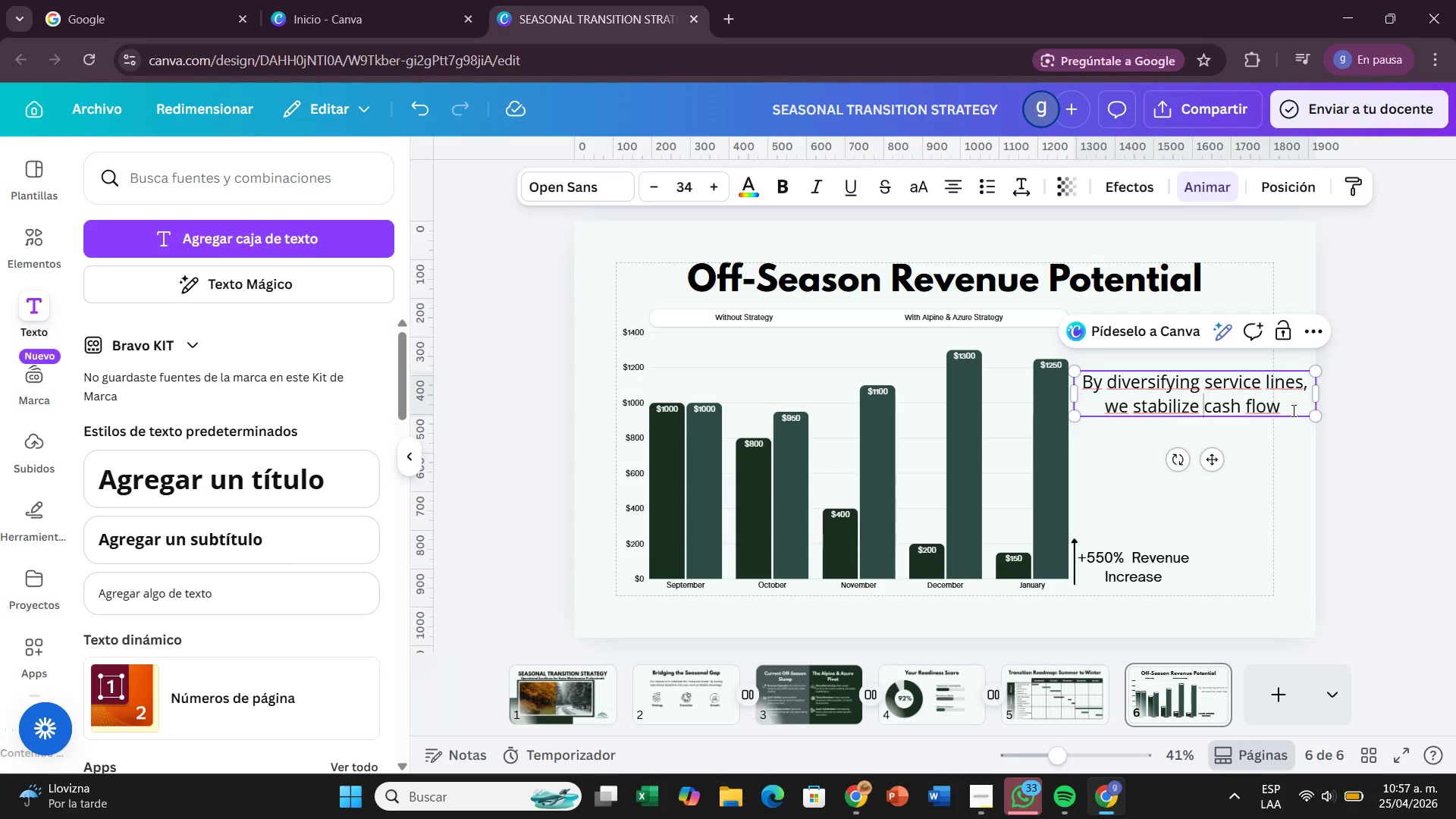 
left_click([1292, 410])
 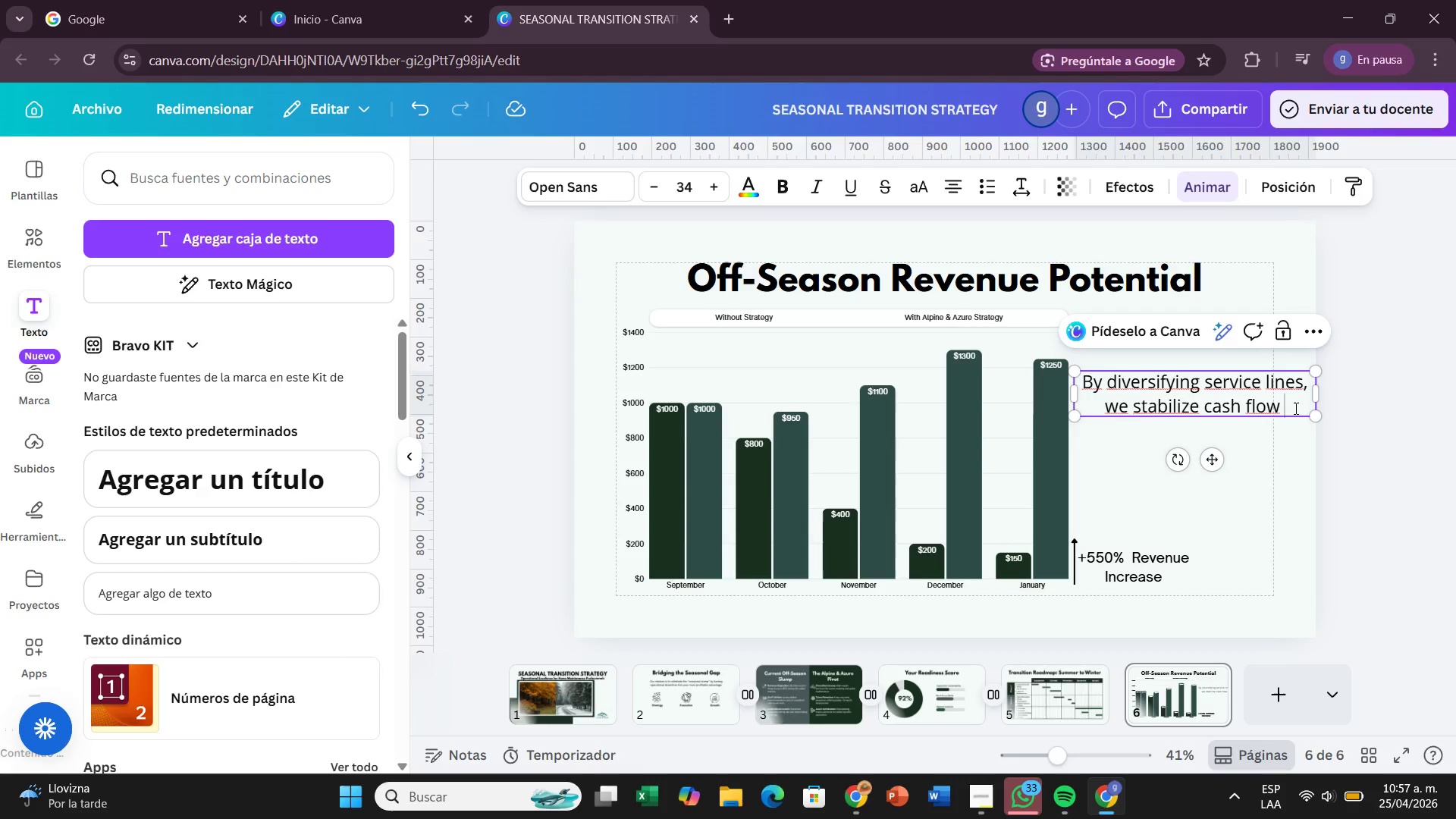 
type(ane el)
key(Backspace)
key(Backspace)
key(Backspace)
key(Backspace)
type(d eliminated)
key(Backspace)
type( the winter deficit)
 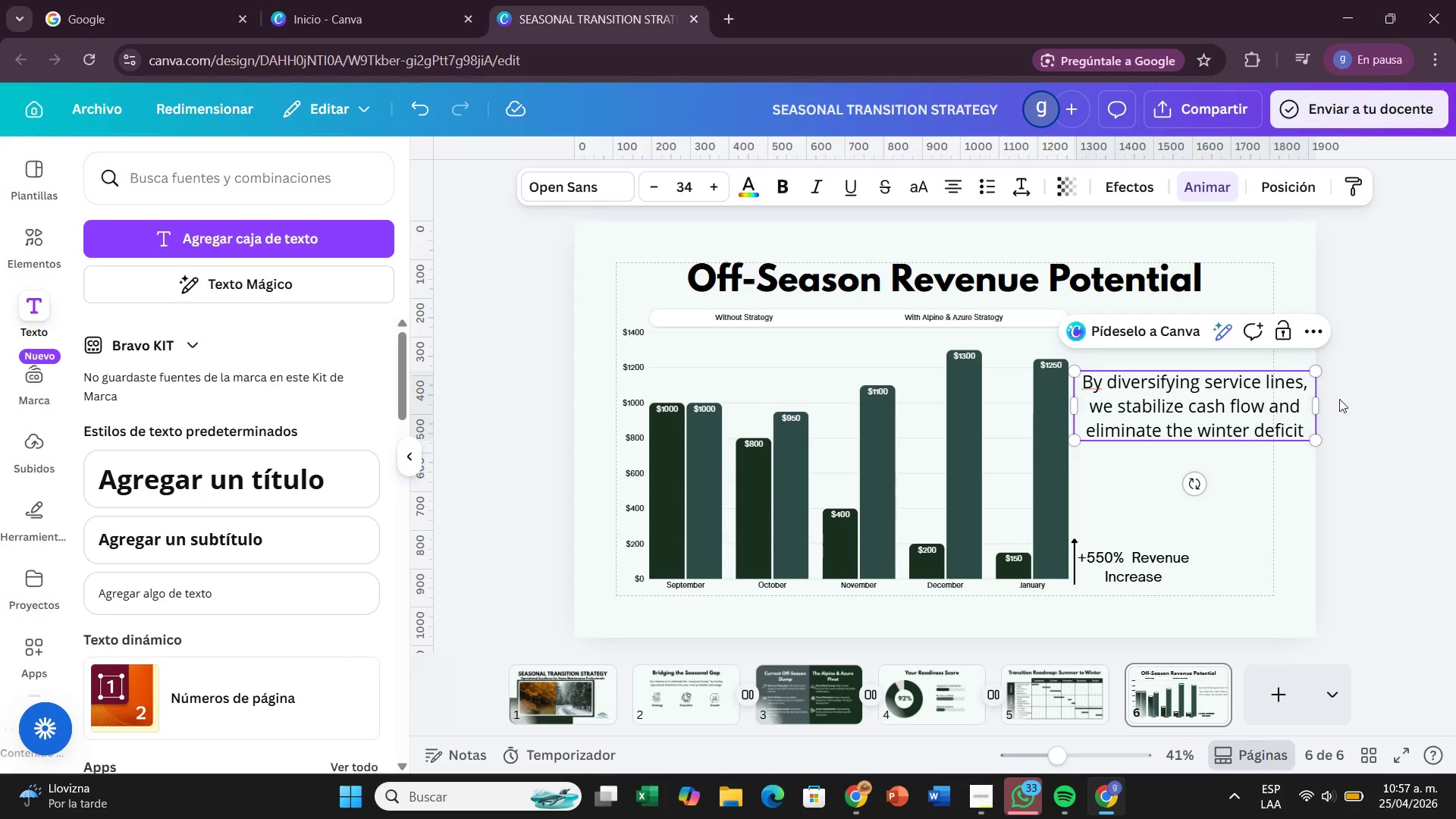 
left_click_drag(start_coordinate=[1319, 404], to_coordinate=[1280, 420])
 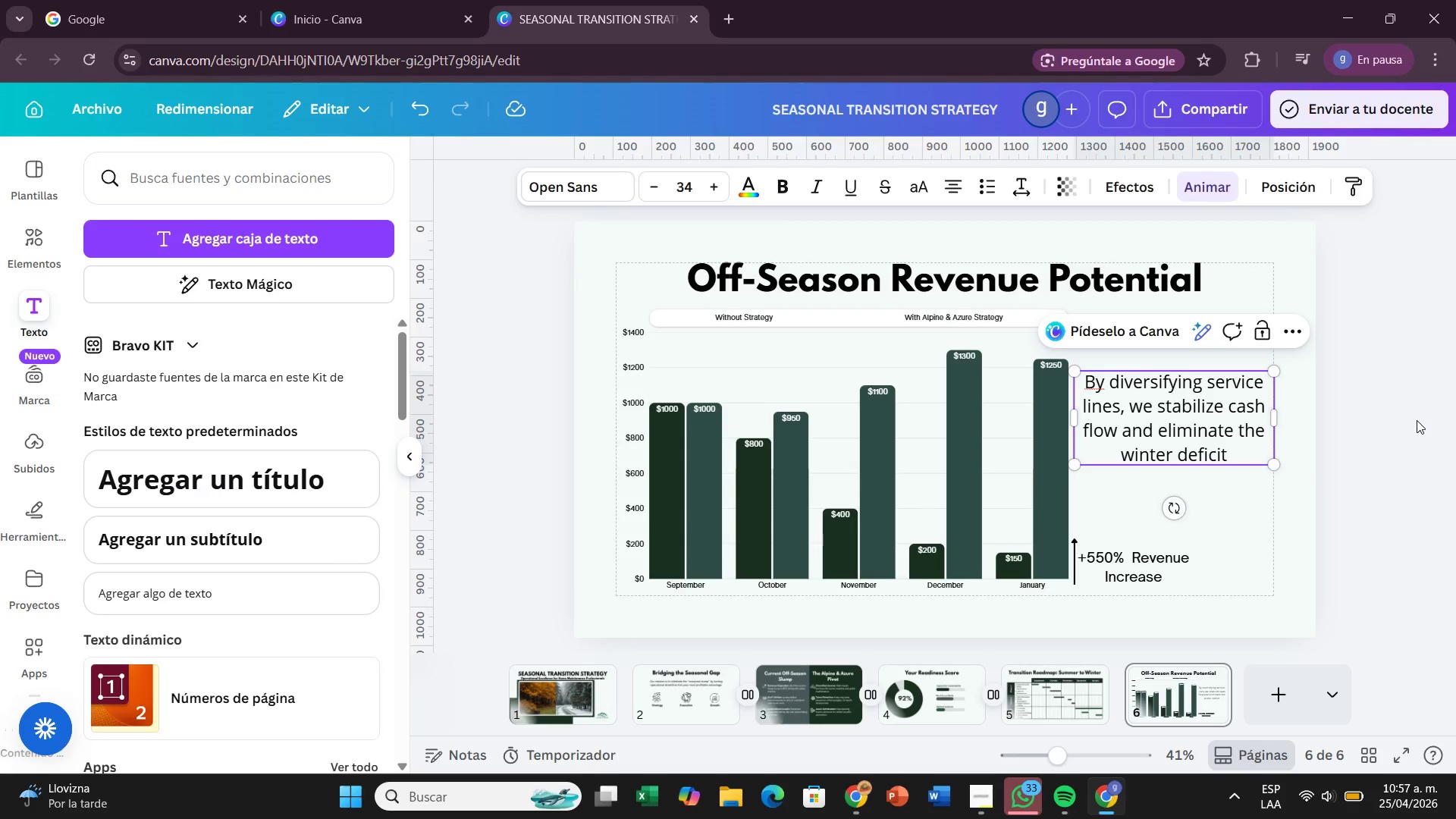 
left_click([1417, 420])
 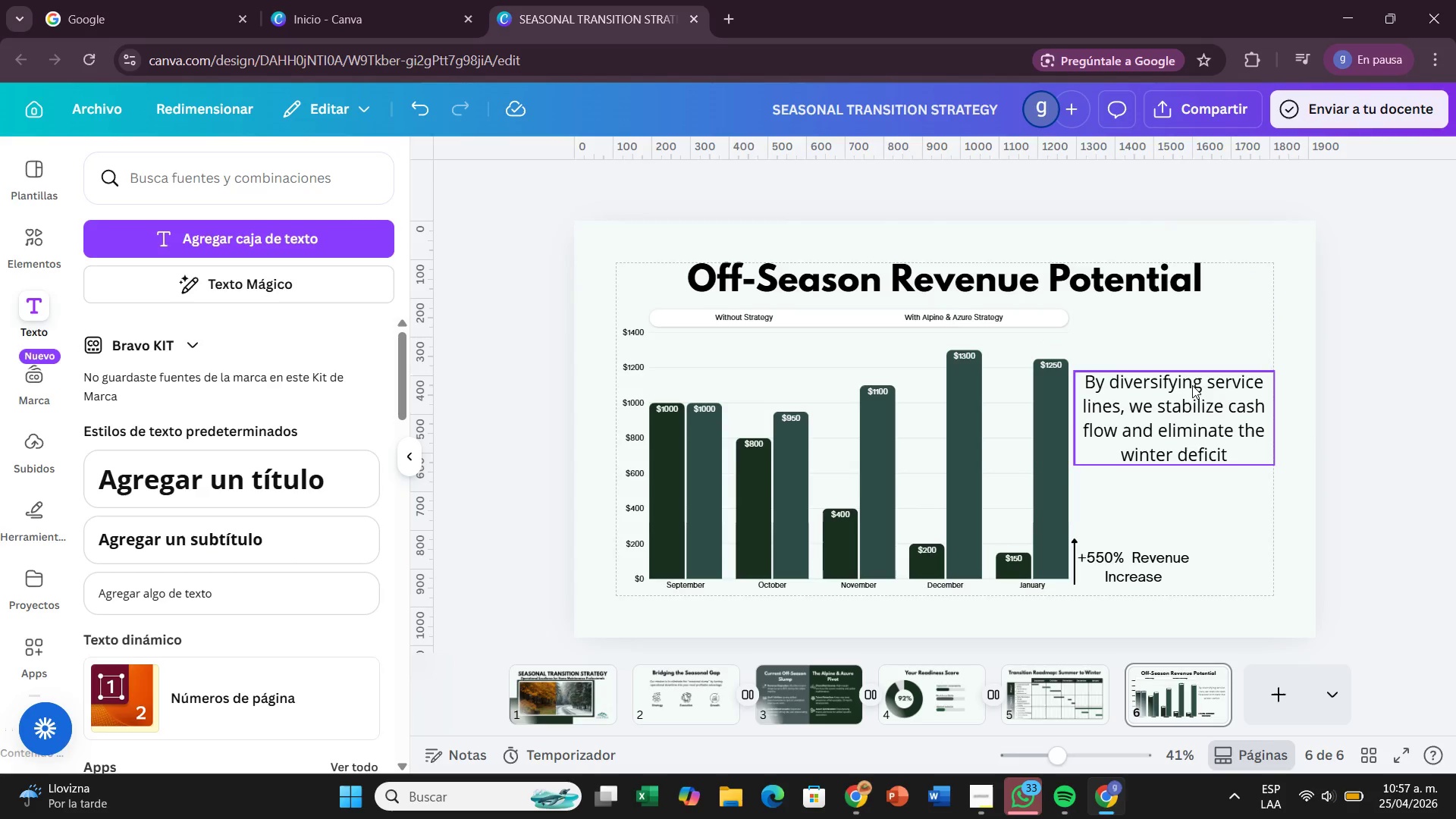 
left_click([1192, 385])
 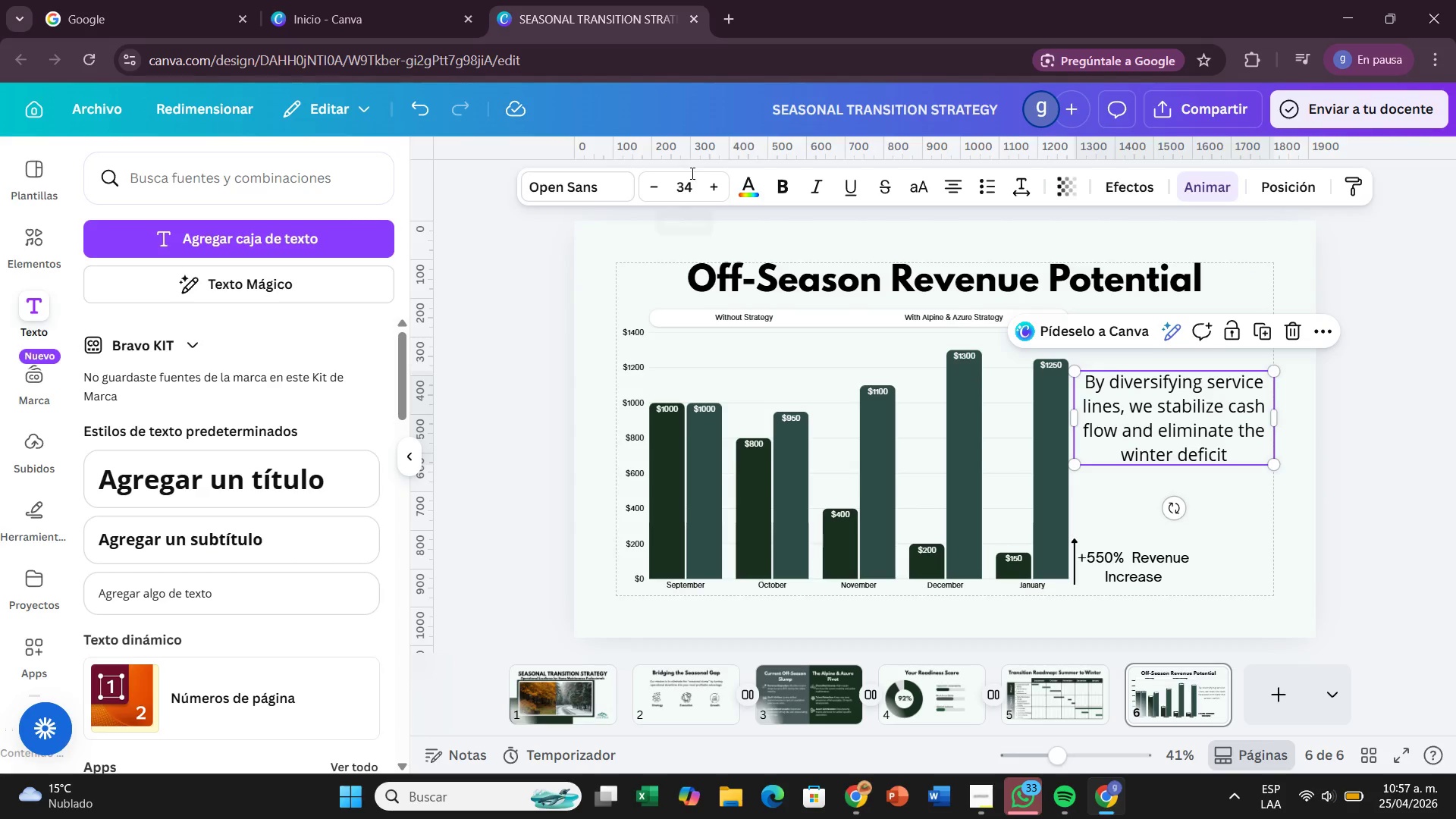 
left_click([696, 188])
 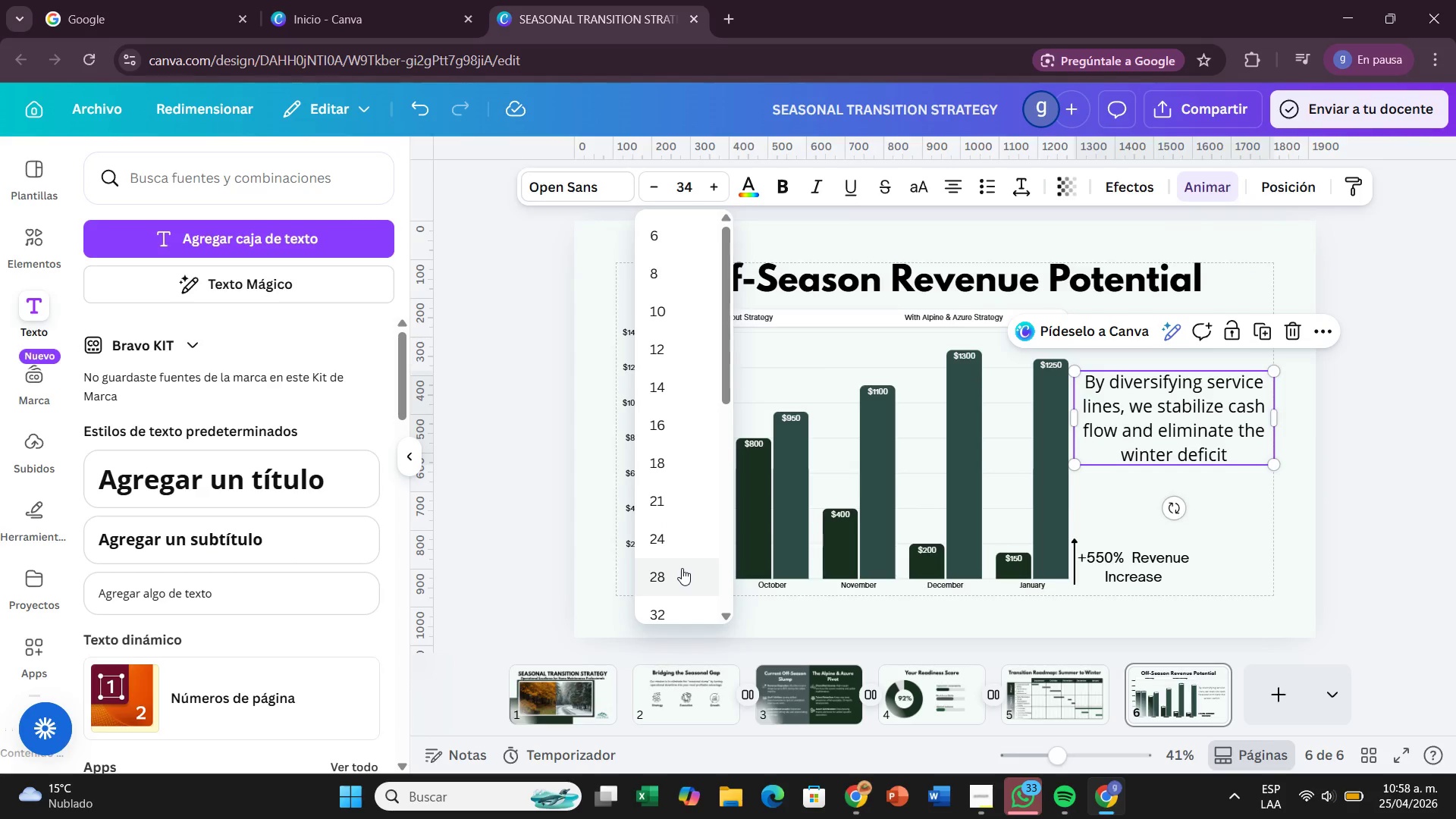 
left_click([680, 566])
 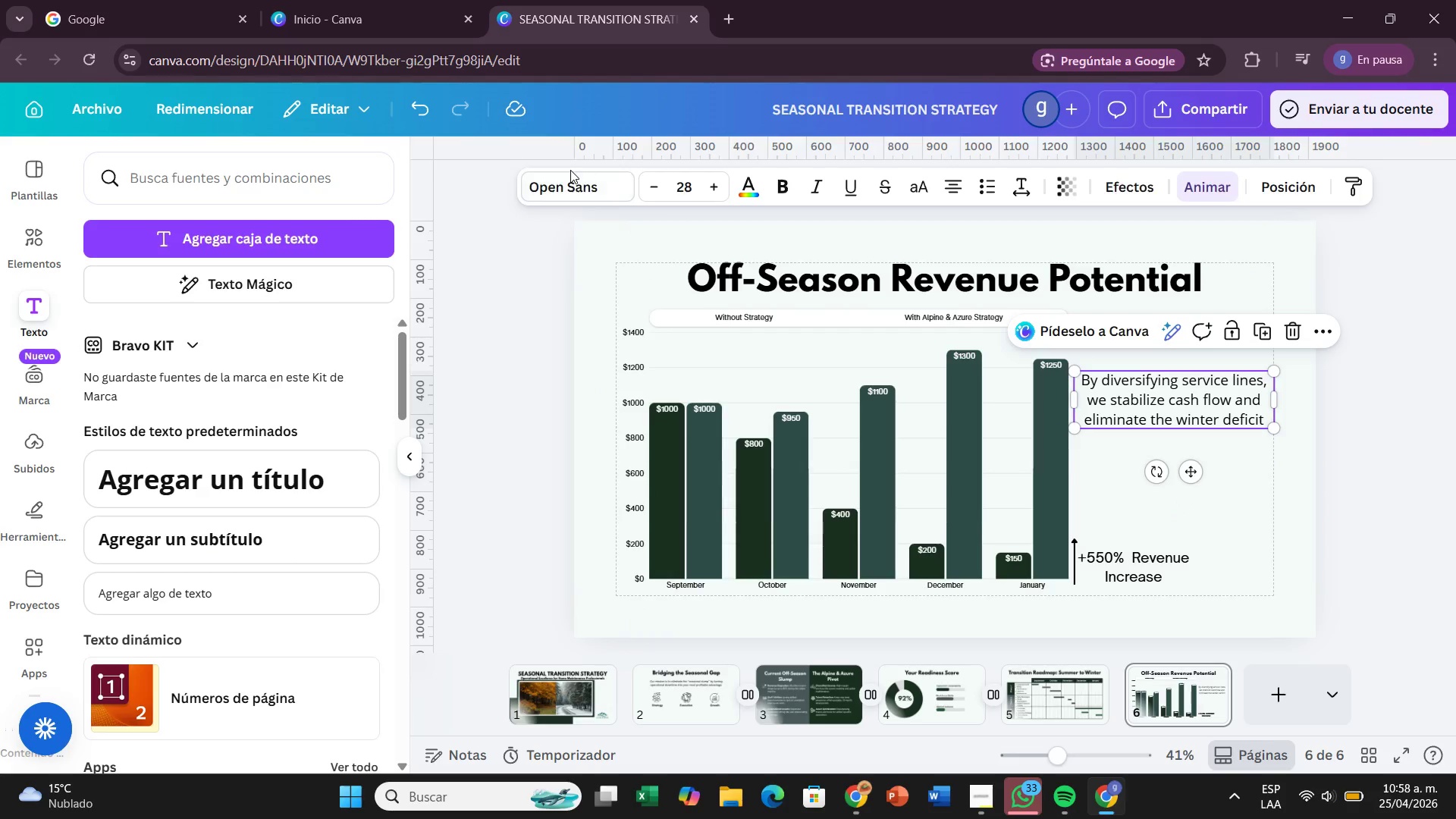 
double_click([575, 177])
 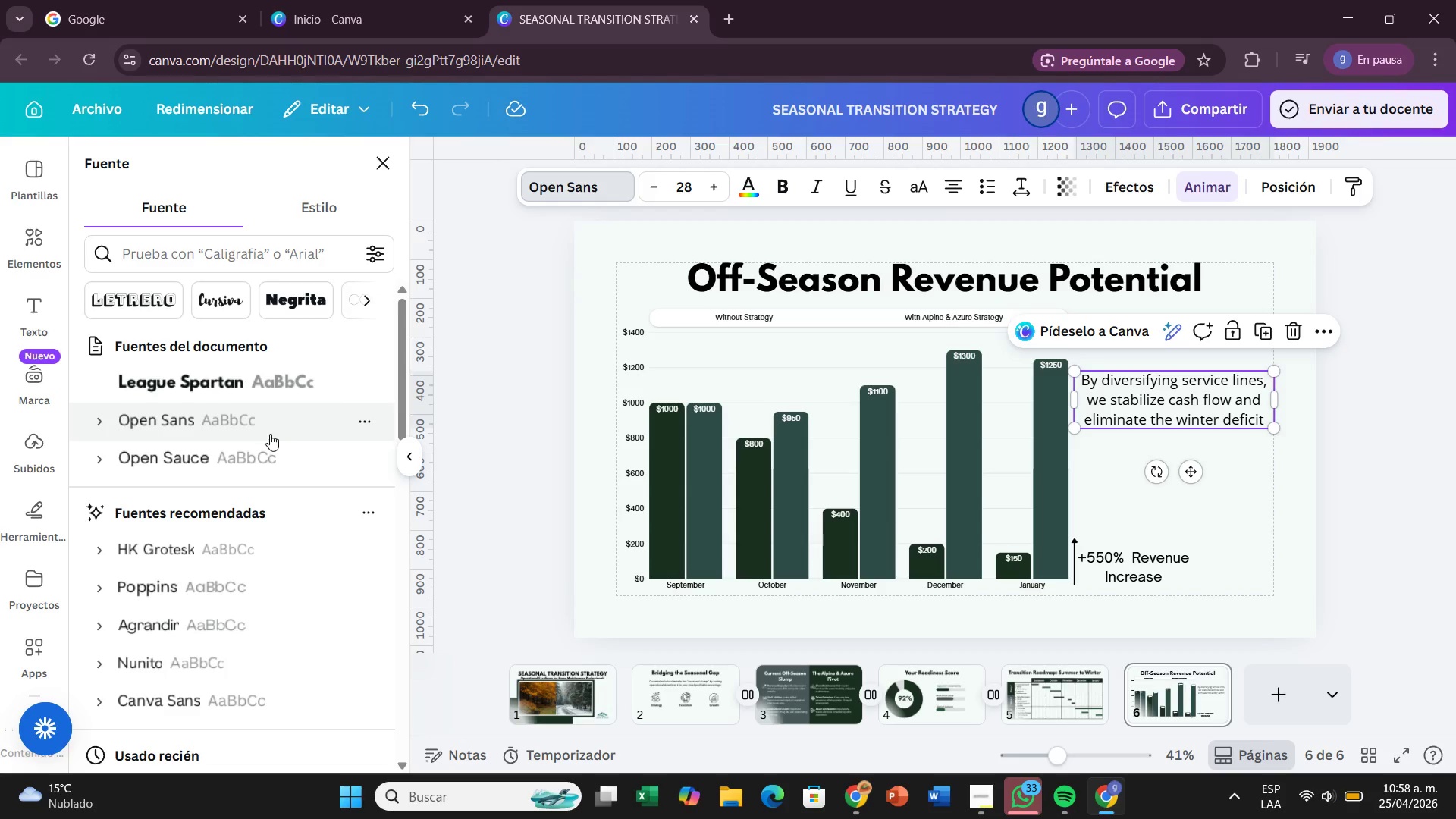 
left_click([259, 473])
 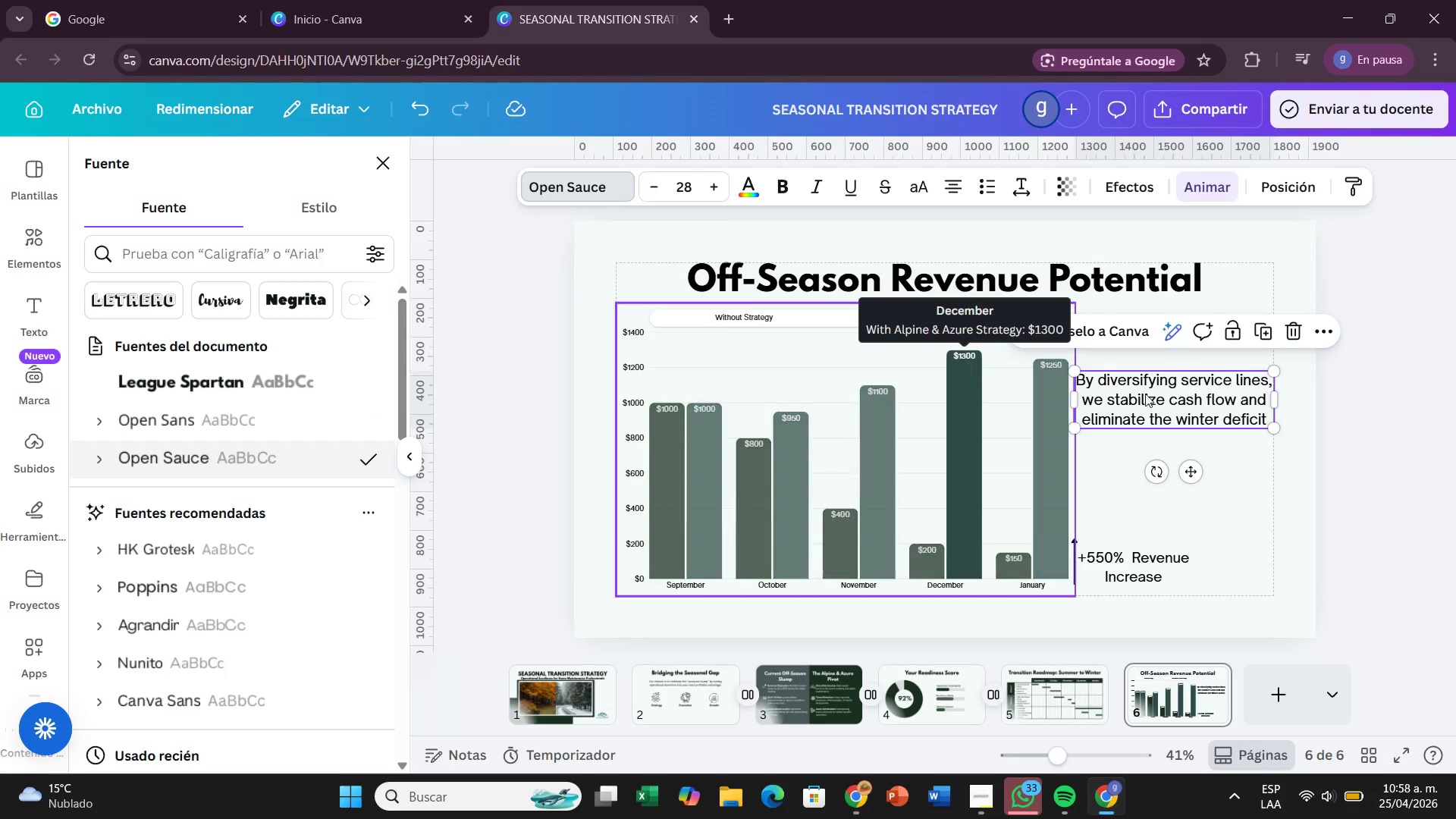 
left_click([1369, 435])
 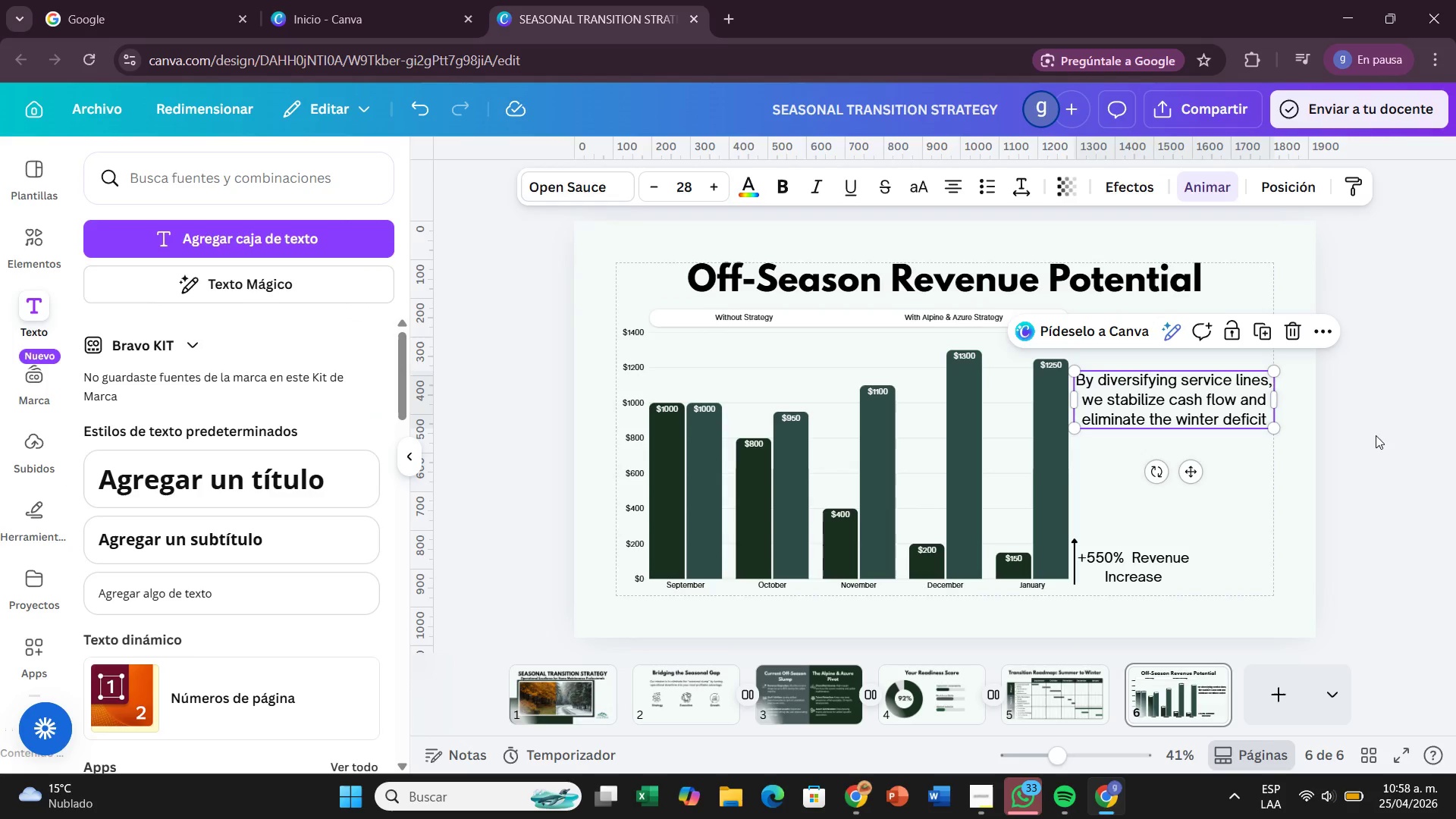 
left_click([1376, 435])
 